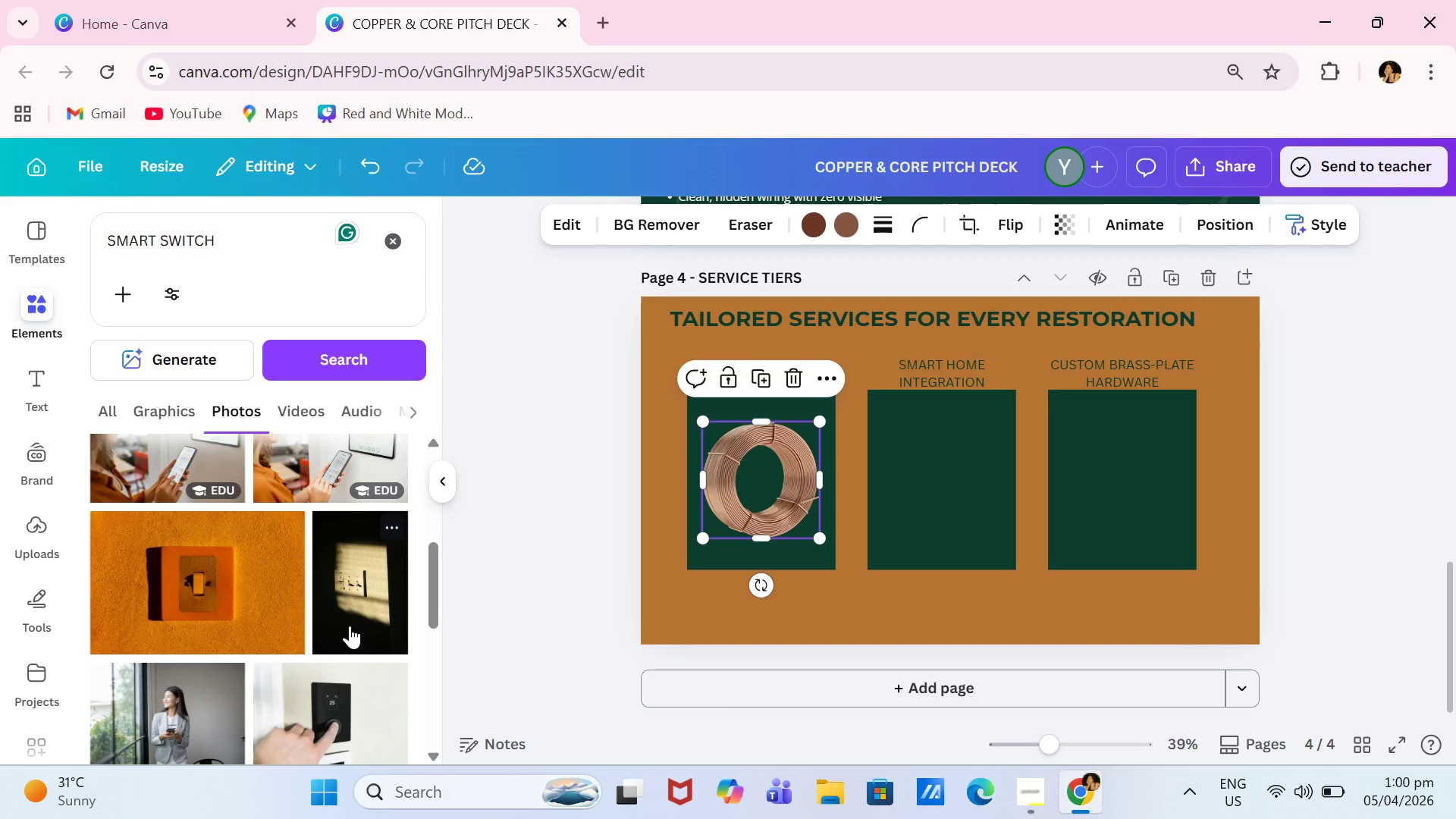 
scroll: coordinate [350, 618], scroll_direction: down, amount: 4.0
 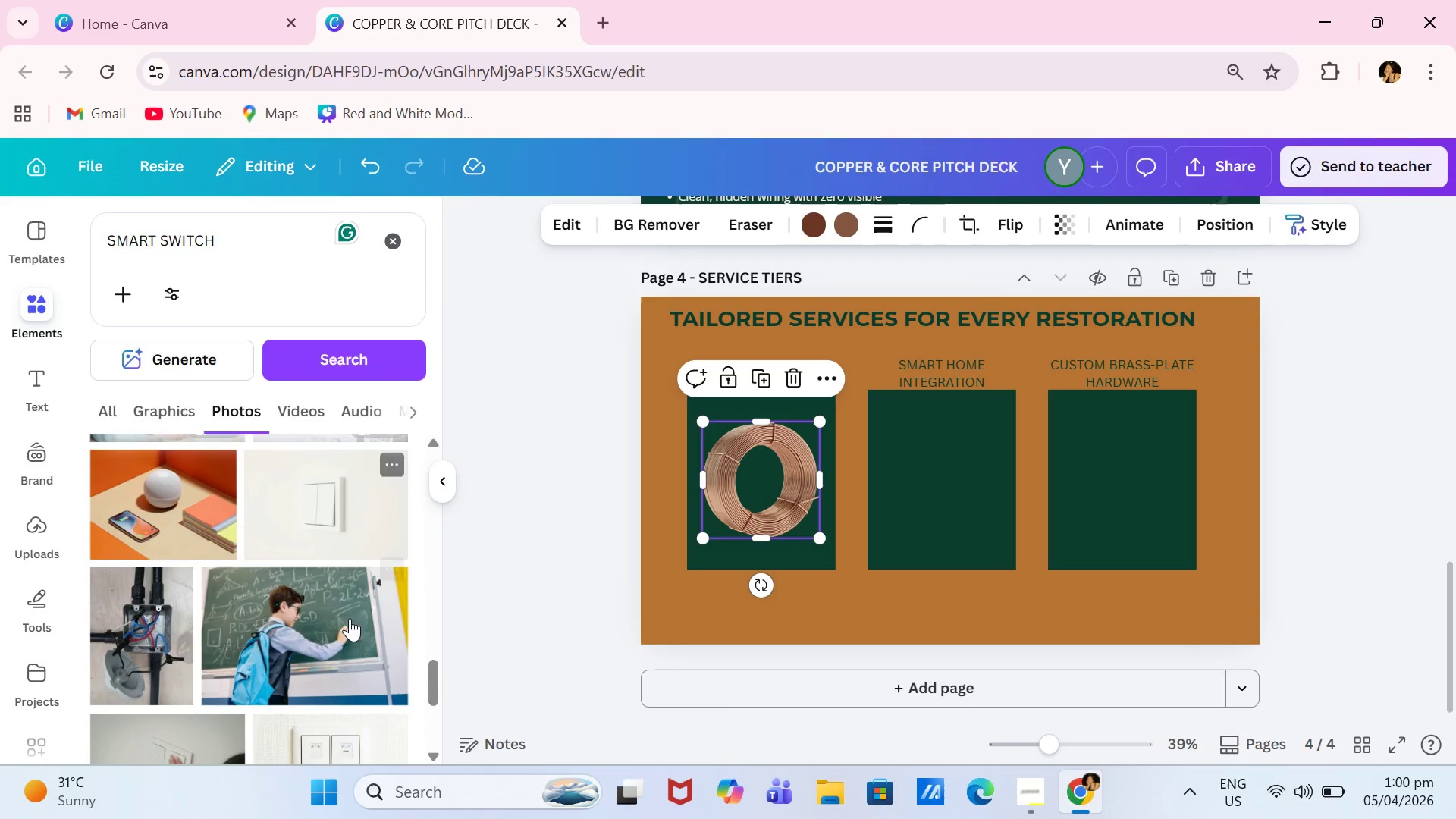 
scroll: coordinate [350, 618], scroll_direction: up, amount: 15.0
 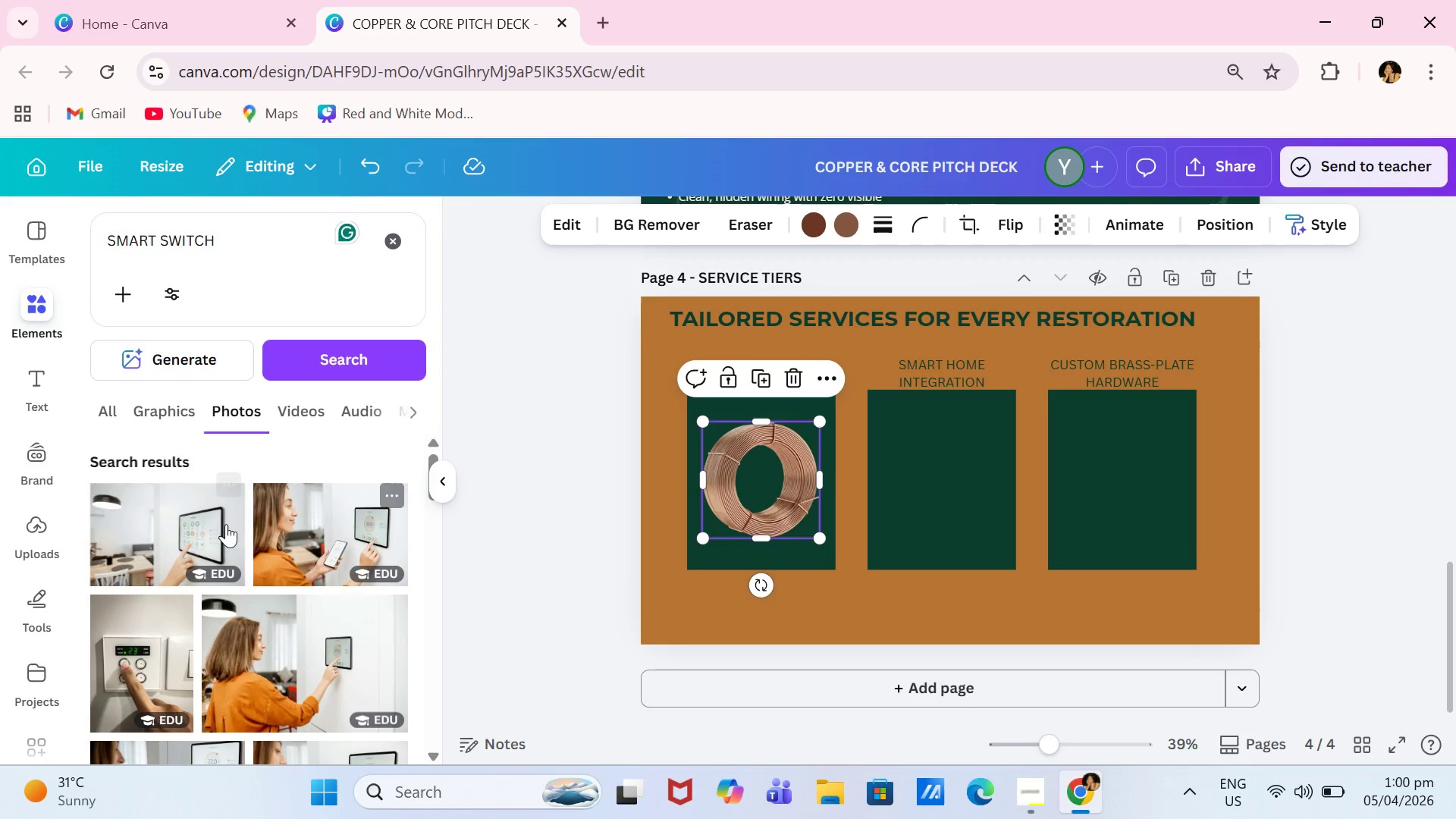 
left_click([212, 524])
 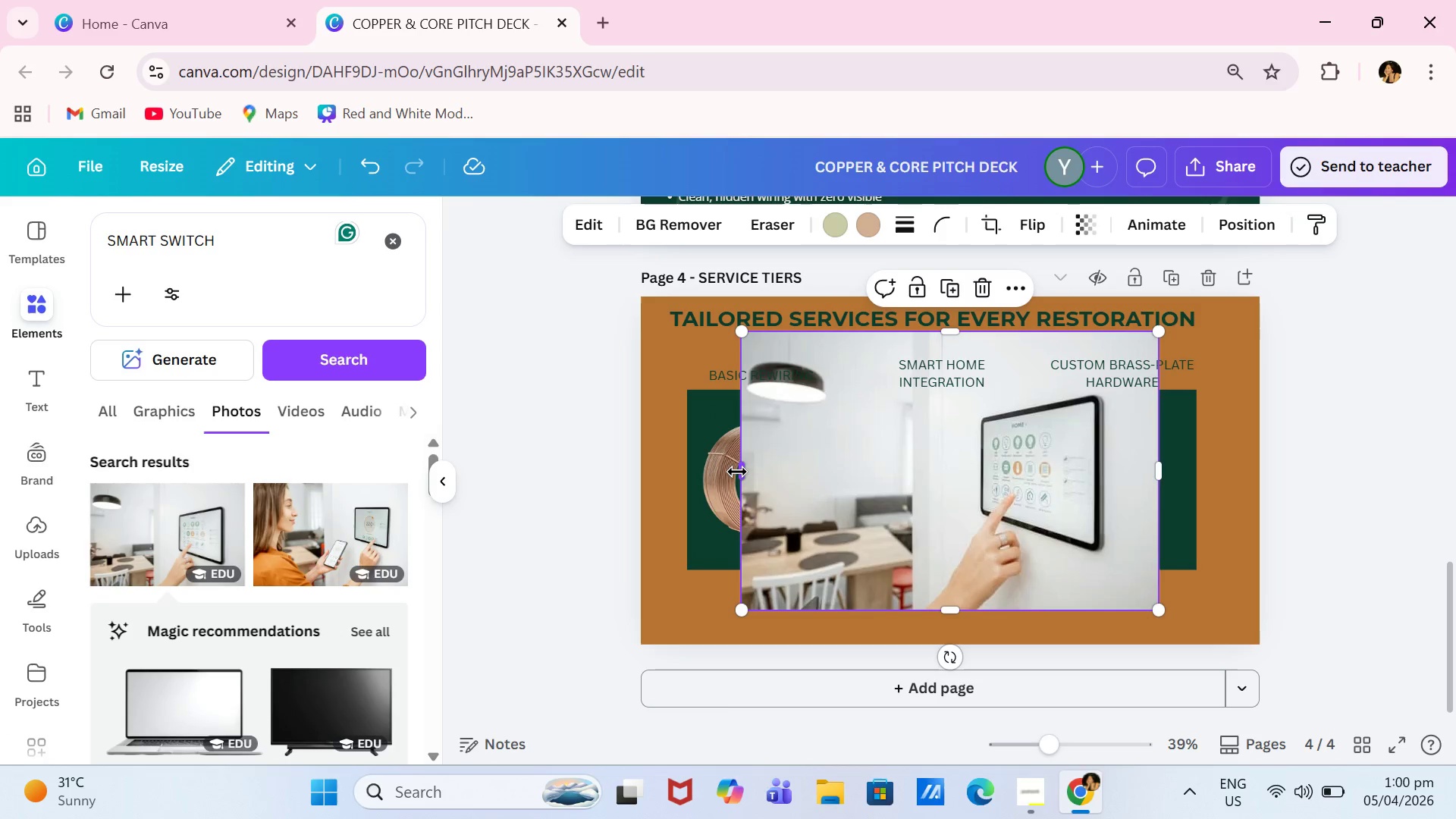 
left_click_drag(start_coordinate=[737, 472], to_coordinate=[946, 465])
 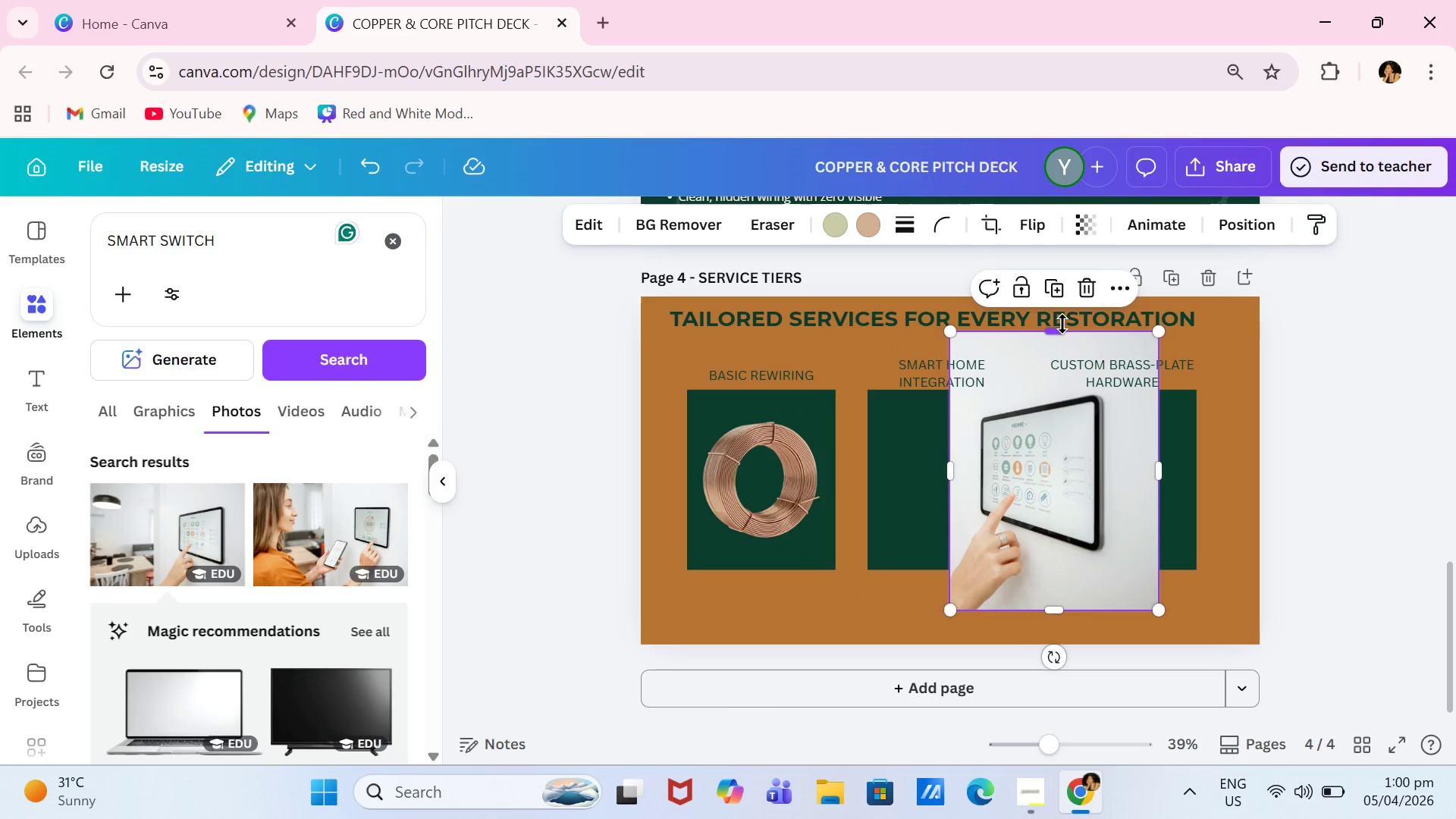 
left_click_drag(start_coordinate=[1062, 325], to_coordinate=[1058, 369])
 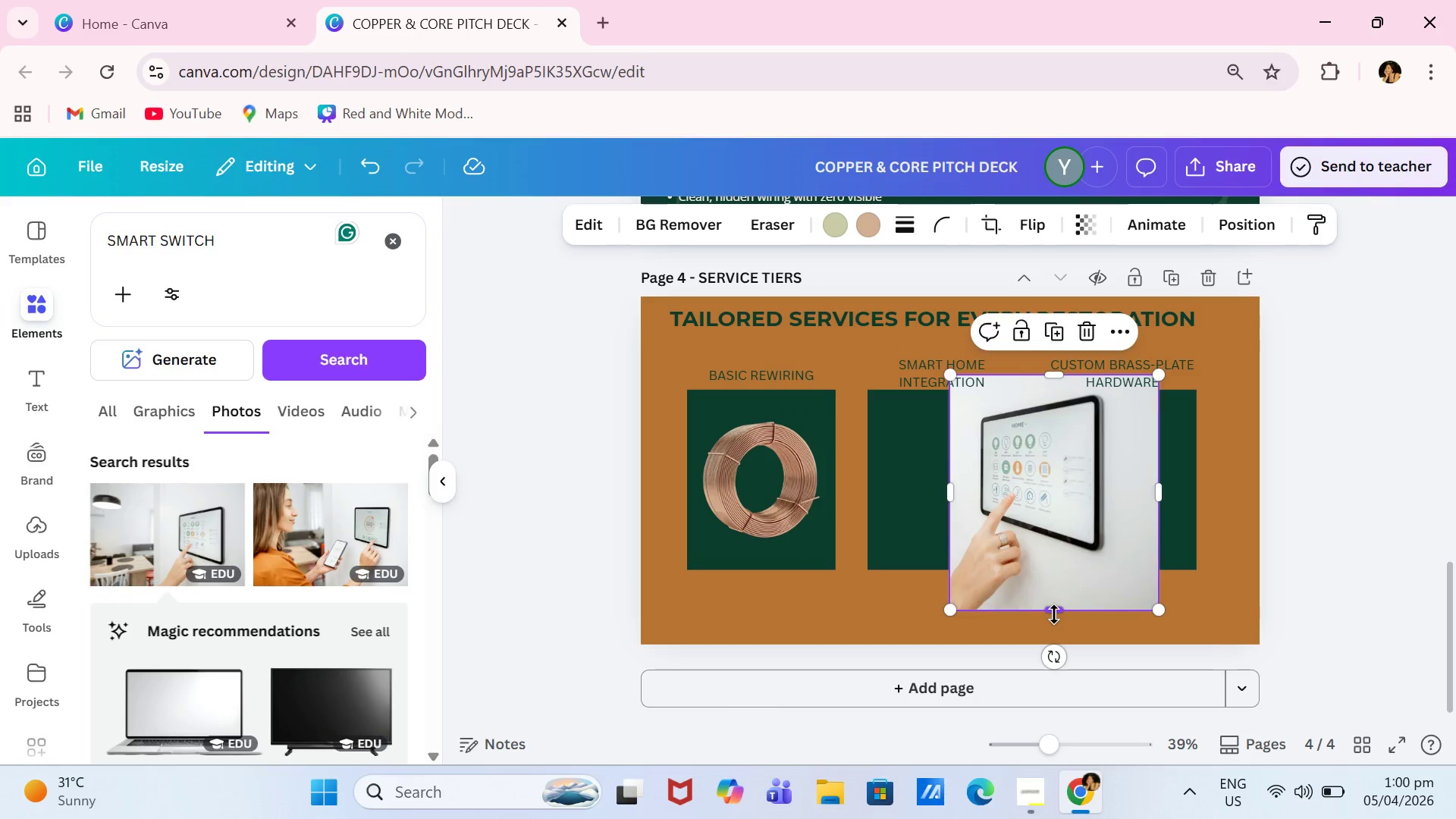 
left_click_drag(start_coordinate=[1054, 614], to_coordinate=[1058, 594])
 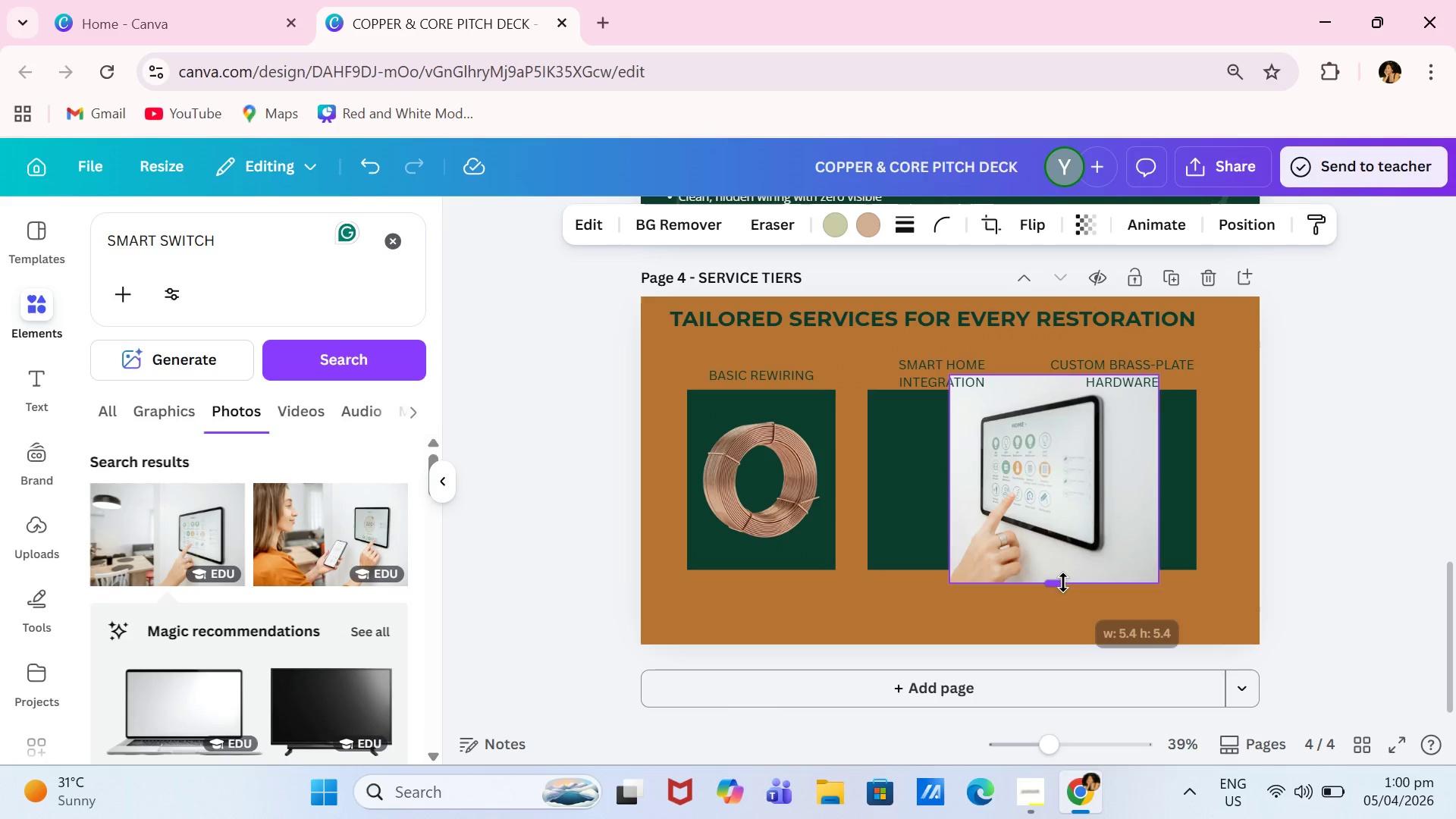 
left_click_drag(start_coordinate=[1060, 588], to_coordinate=[1065, 579])
 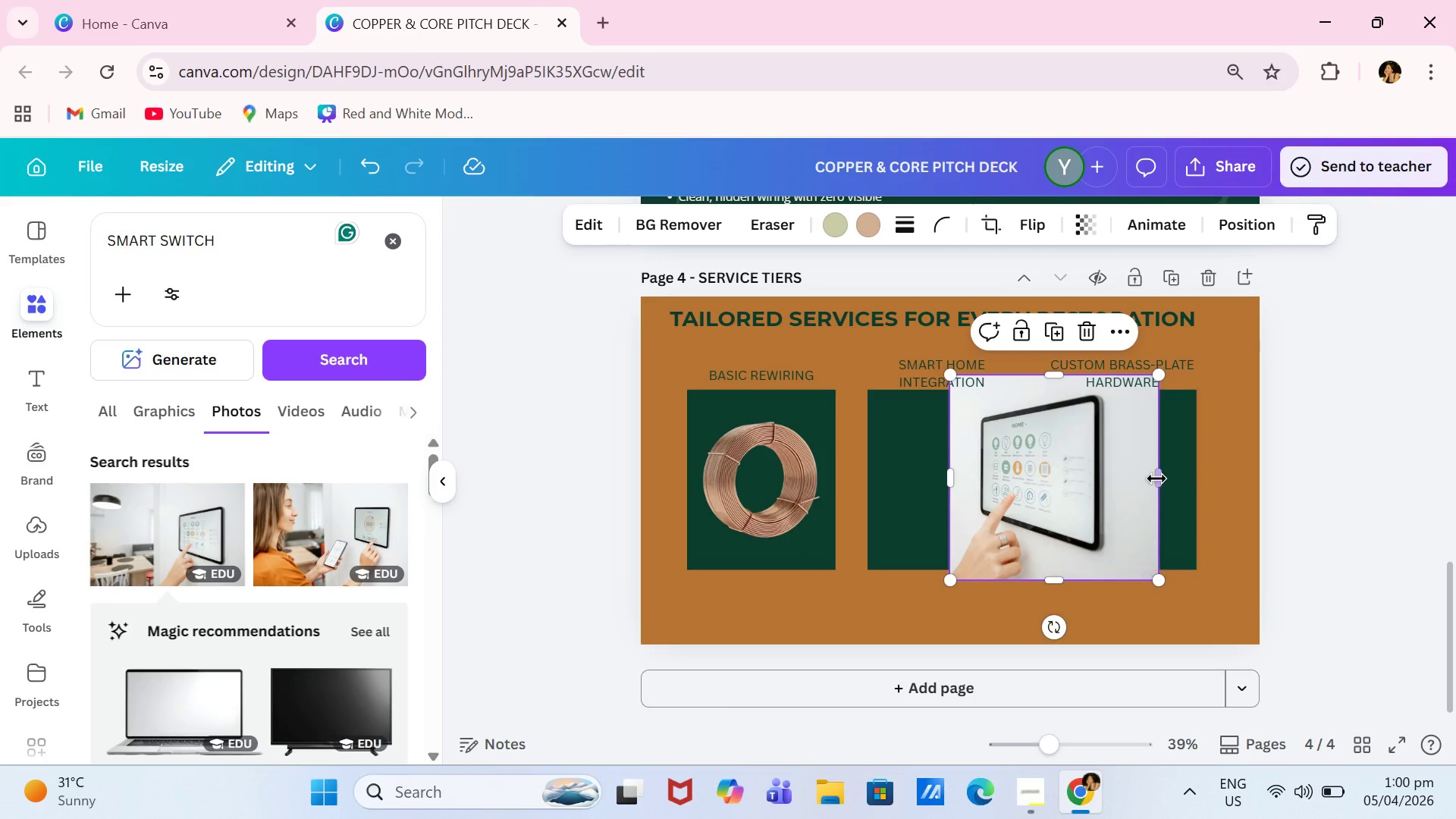 
left_click_drag(start_coordinate=[1156, 479], to_coordinate=[1128, 481])
 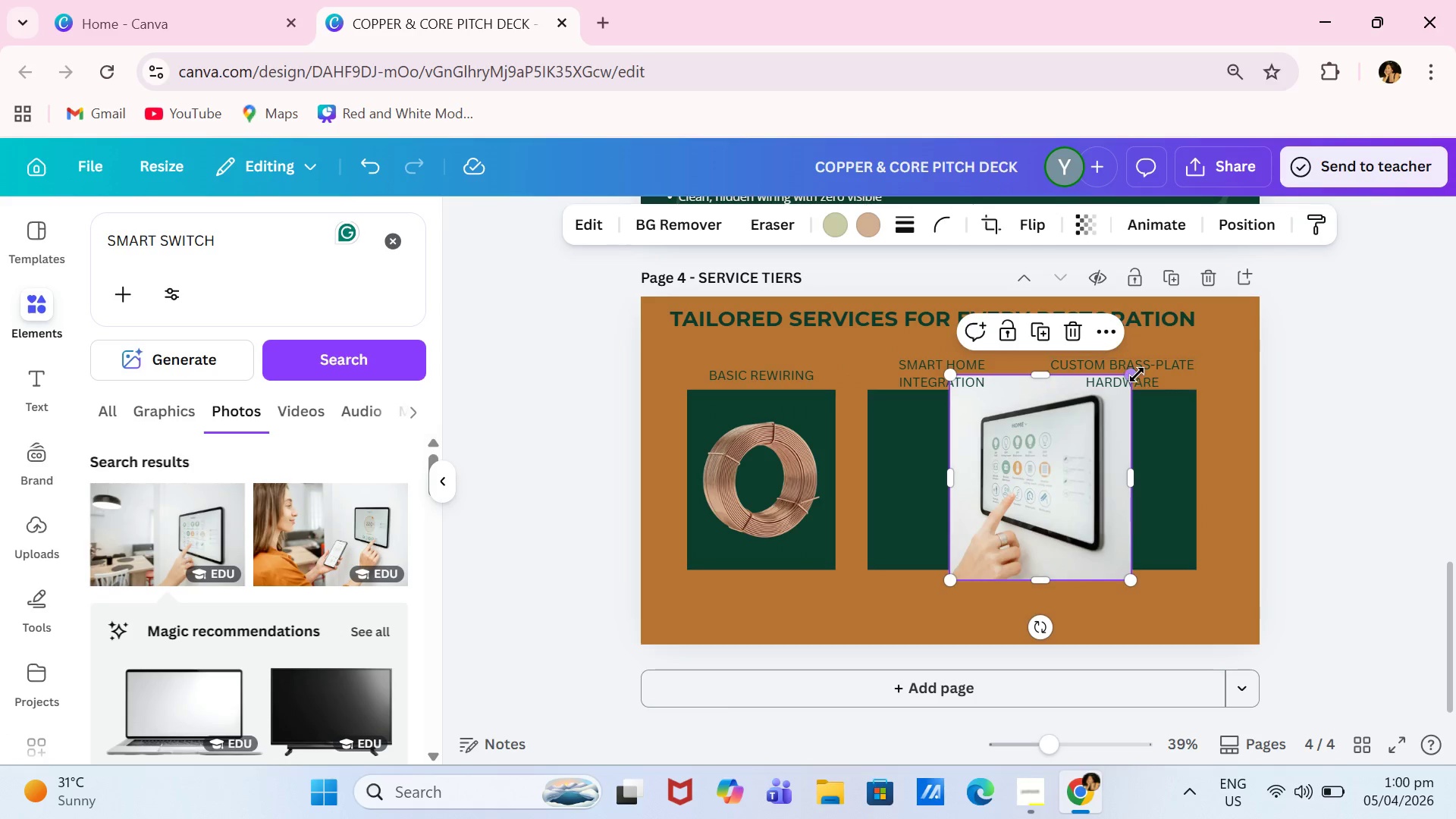 
left_click_drag(start_coordinate=[1131, 377], to_coordinate=[1050, 439])
 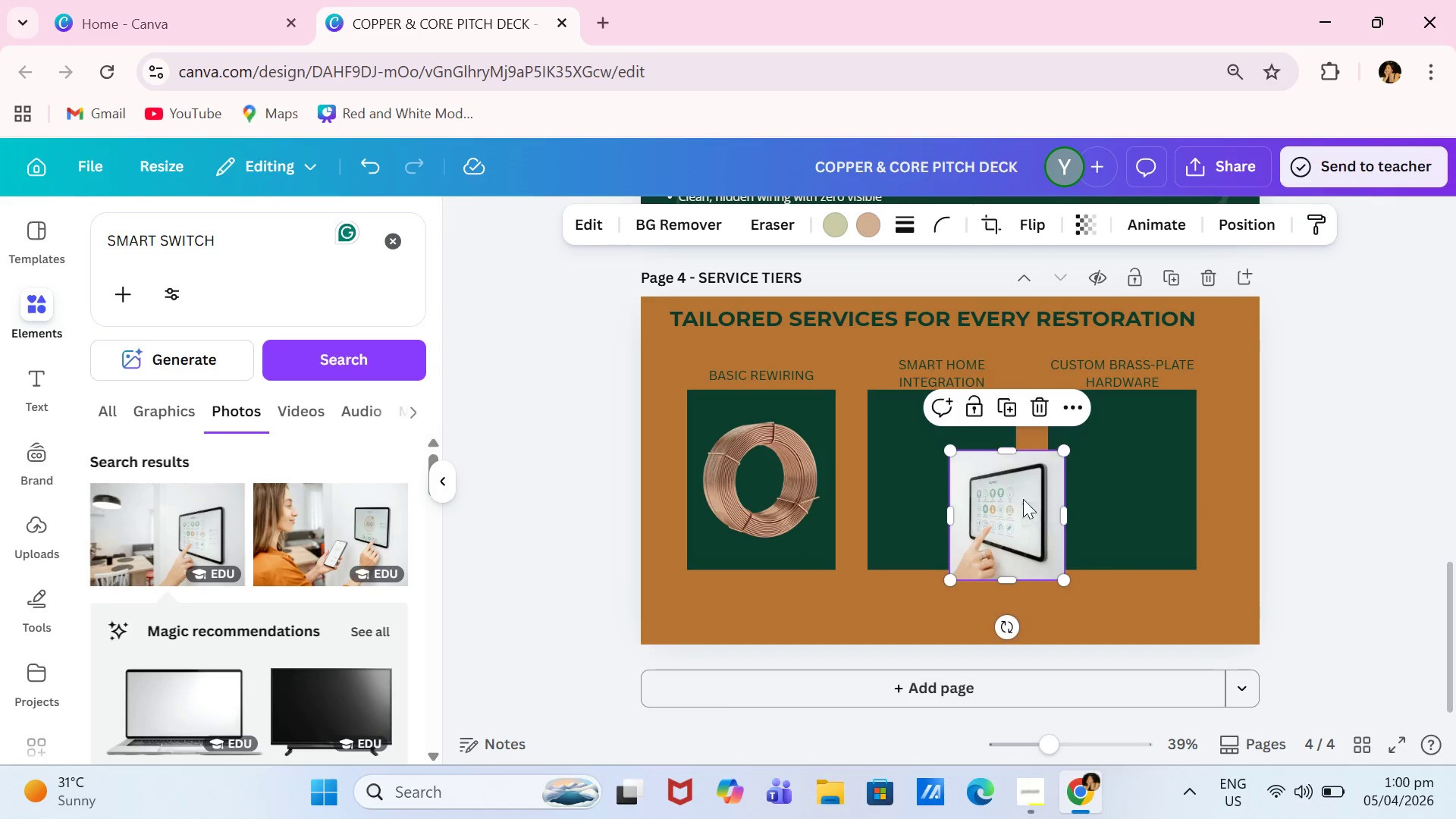 
left_click_drag(start_coordinate=[1033, 505], to_coordinate=[966, 460])
 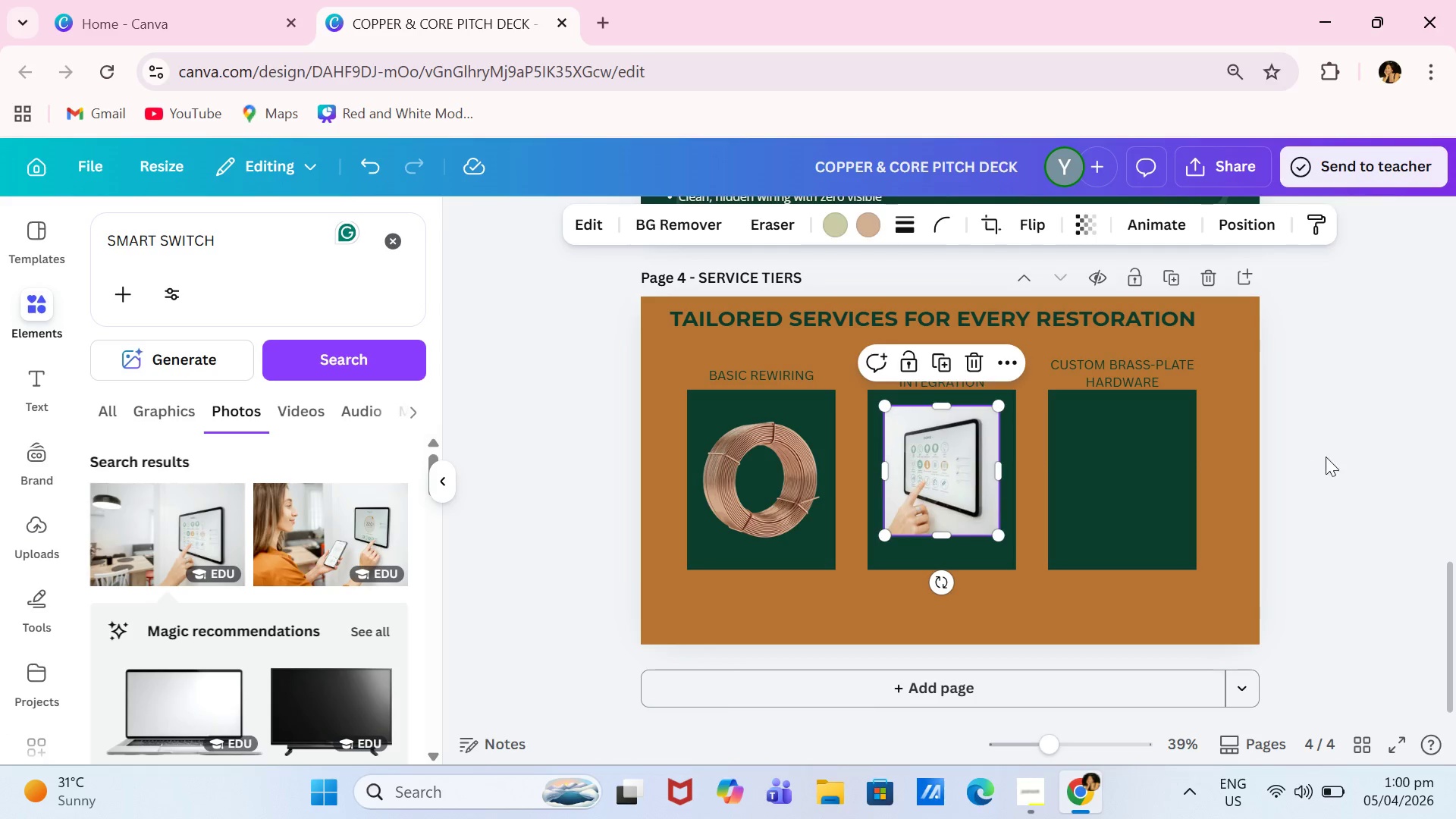 
left_click([1339, 456])
 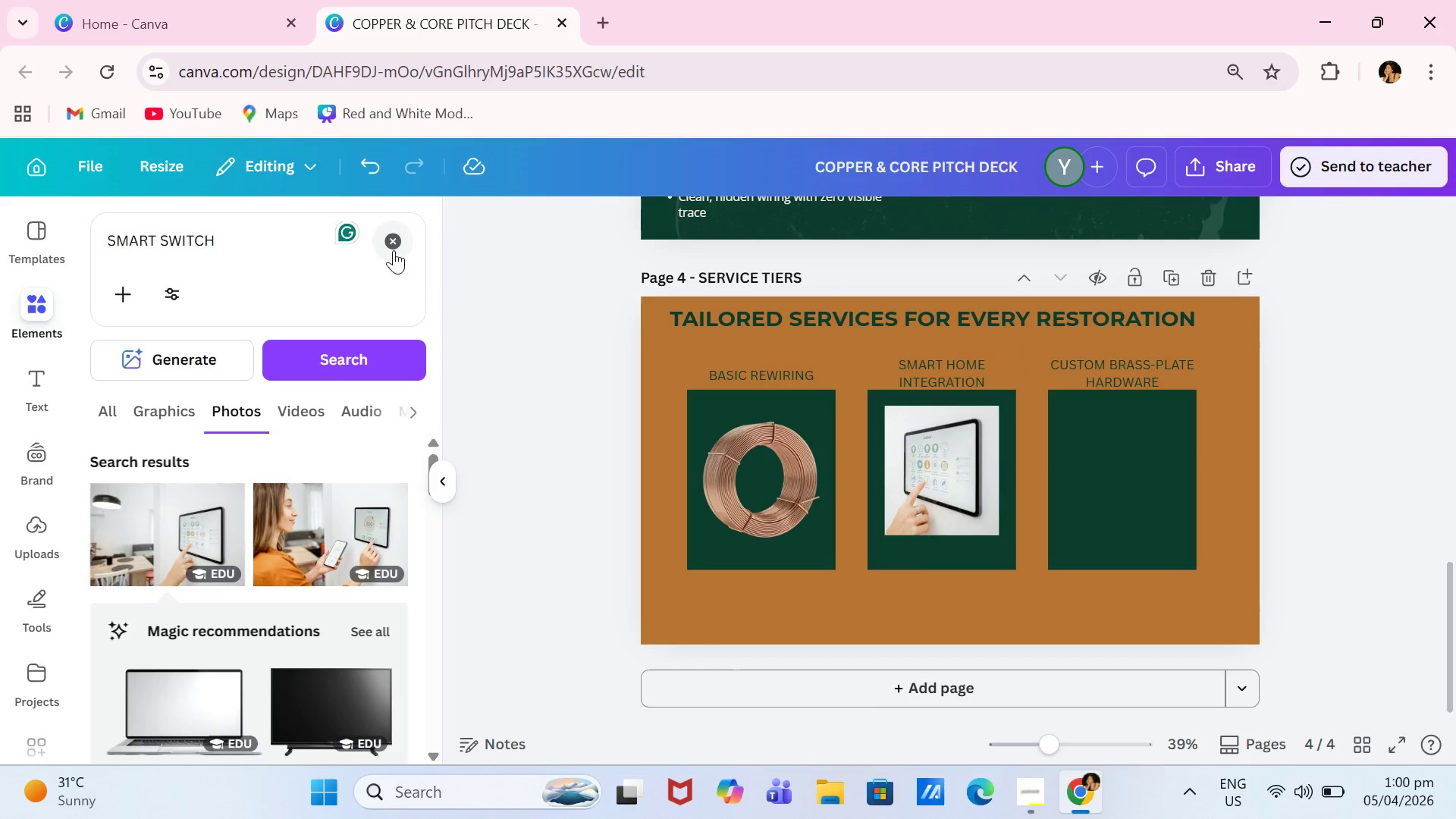 
left_click([241, 235])
 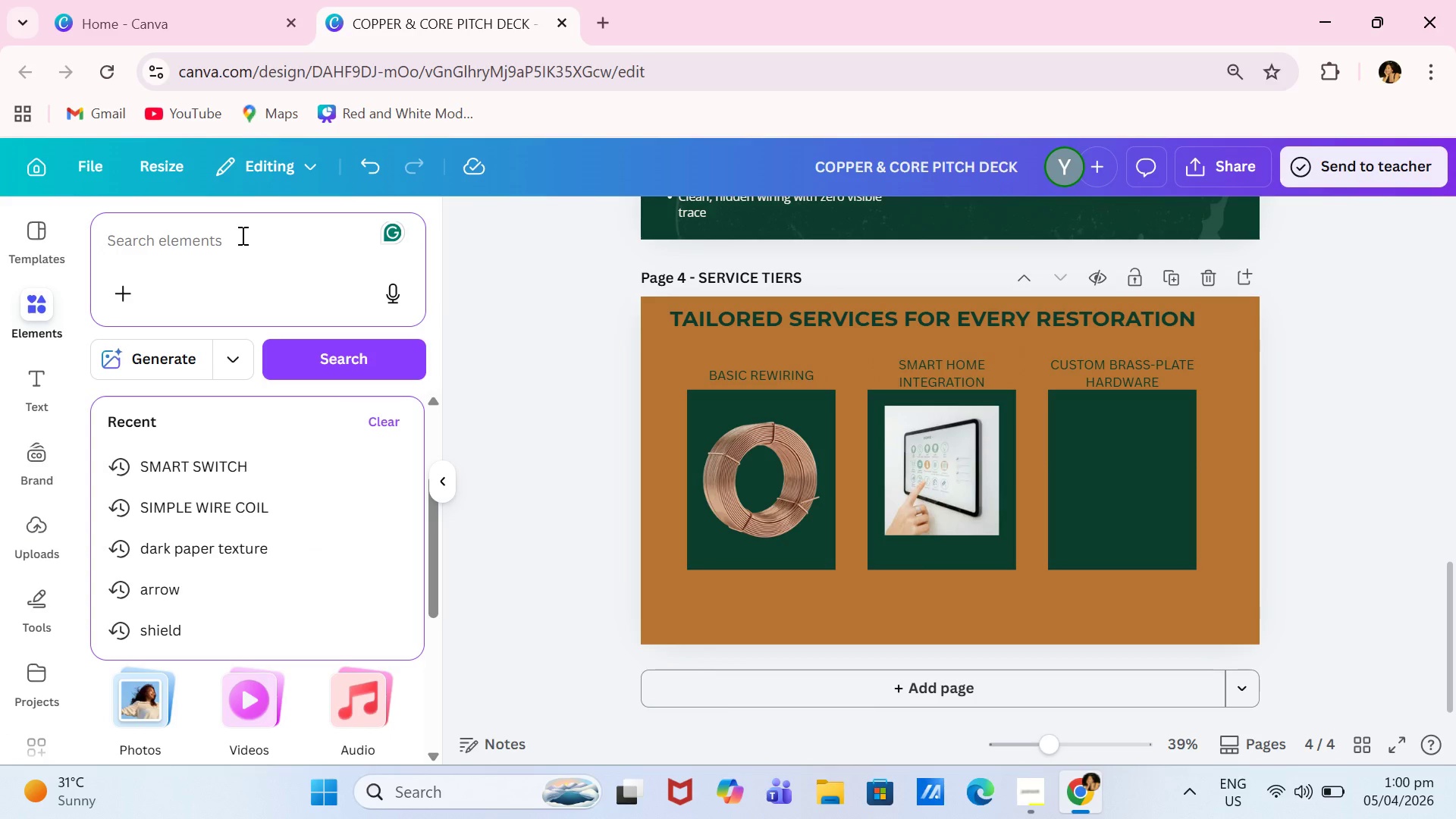 
type(BRASS PLATE)
 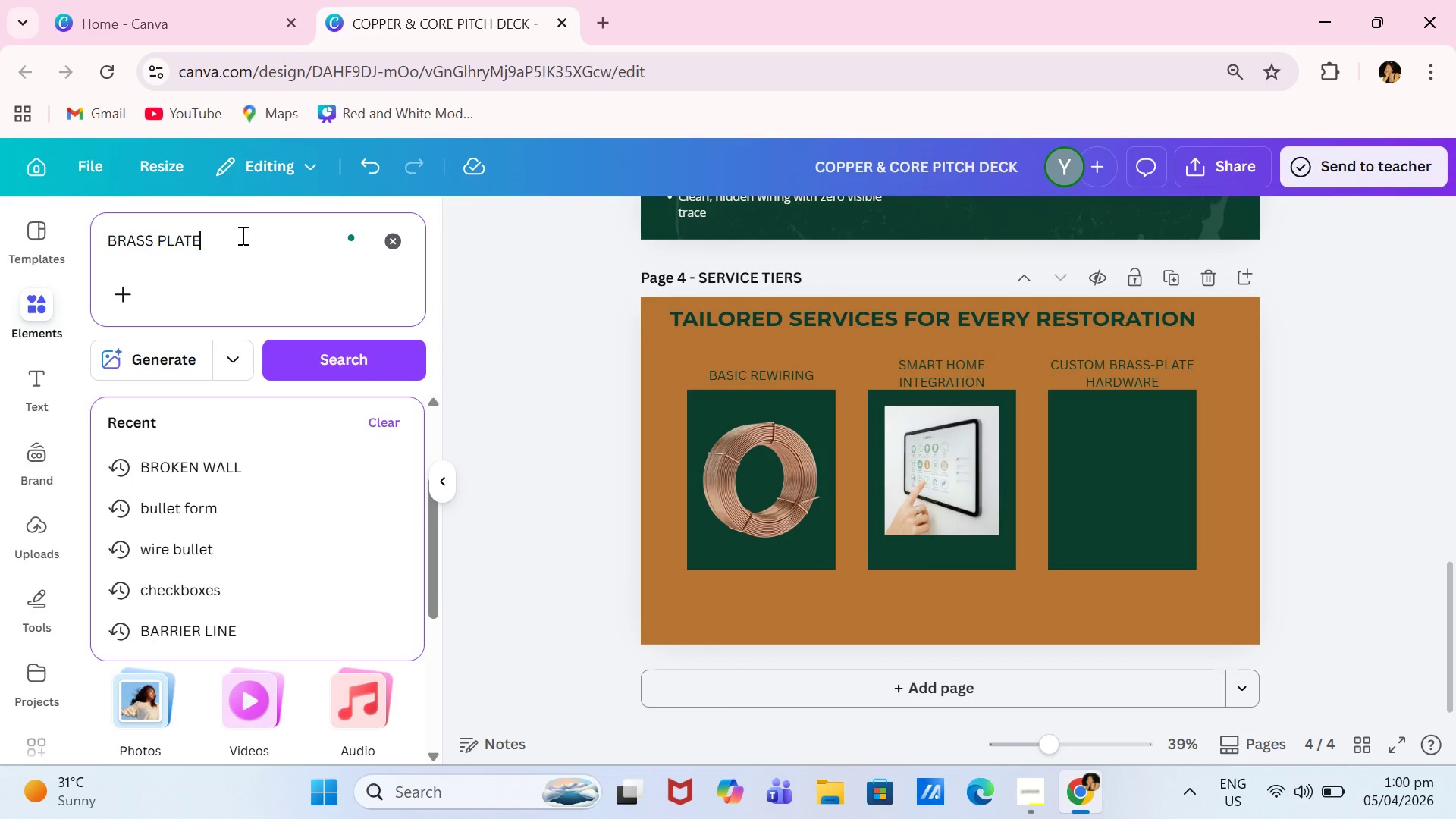 
key(Enter)
 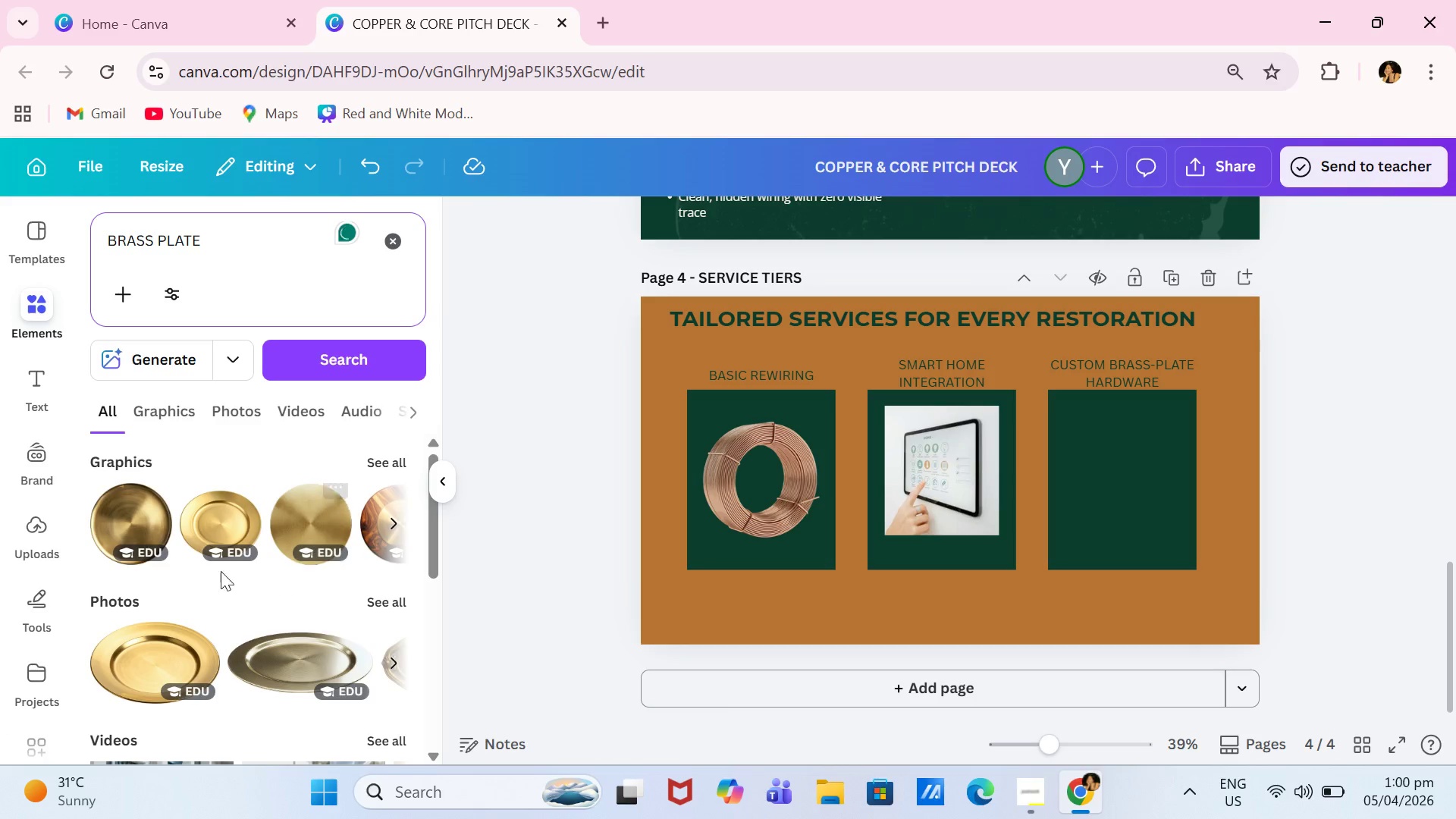 
left_click([122, 505])
 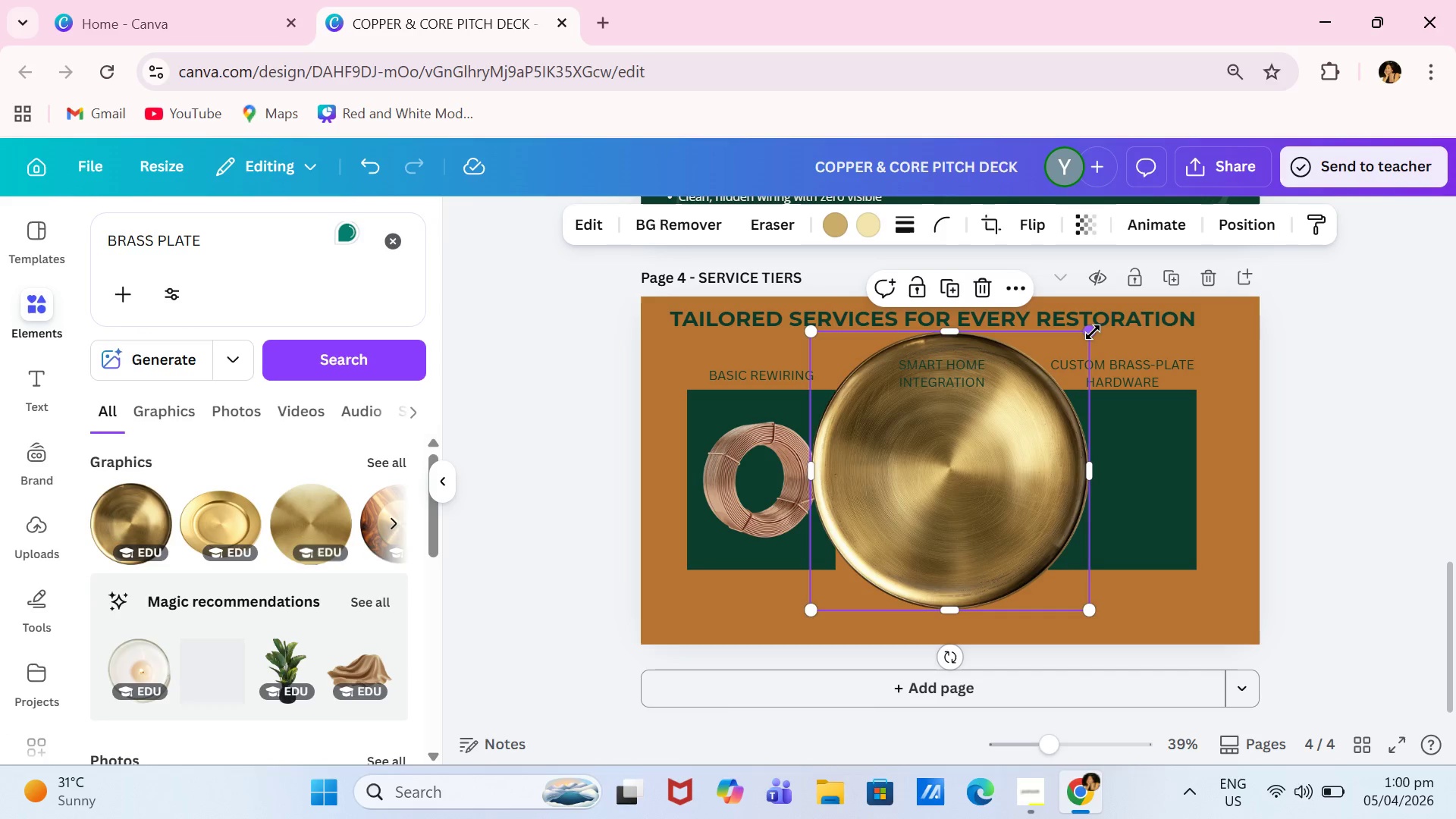 
left_click_drag(start_coordinate=[1090, 331], to_coordinate=[902, 508])
 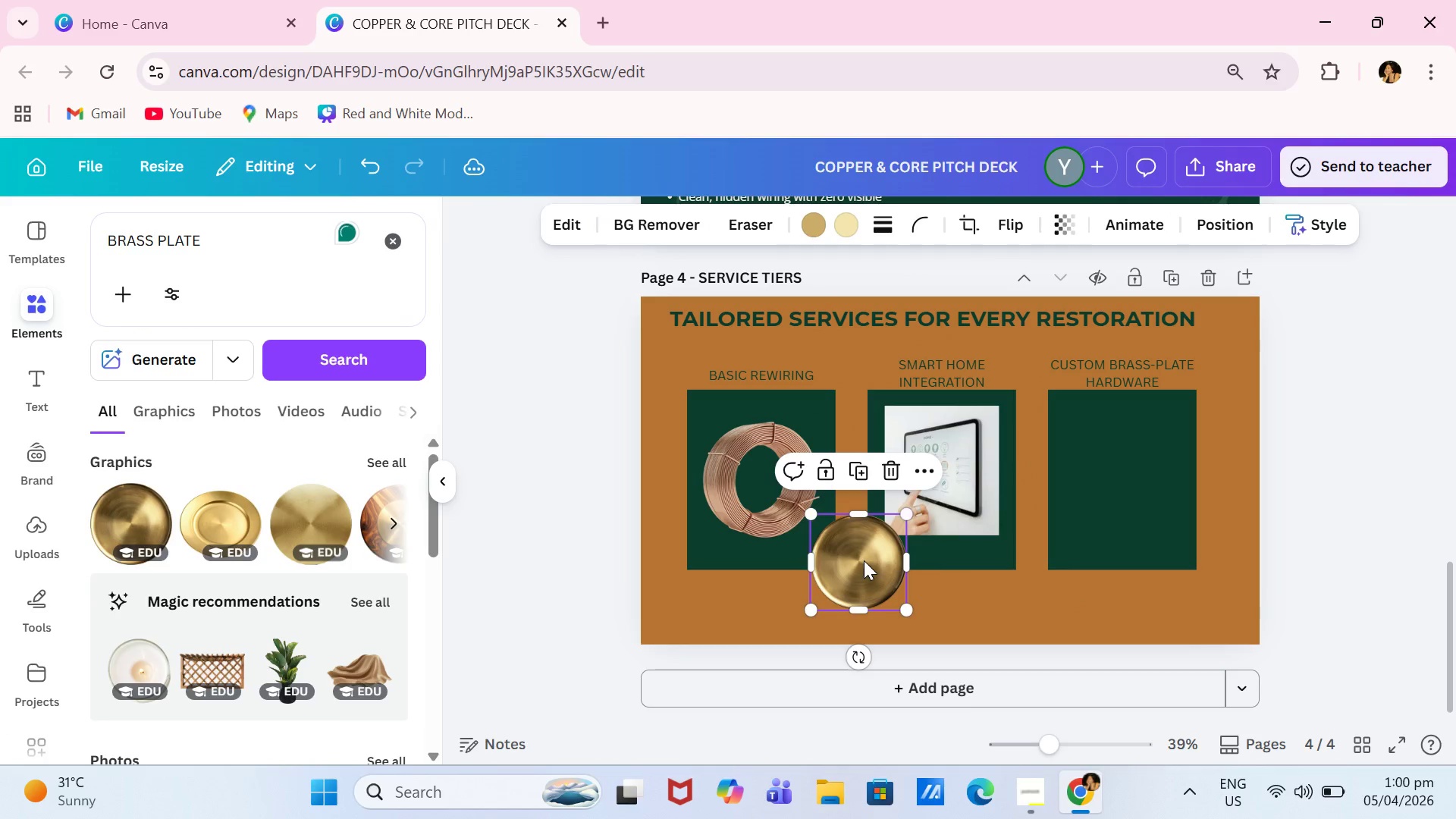 
left_click_drag(start_coordinate=[864, 560], to_coordinate=[1126, 479])
 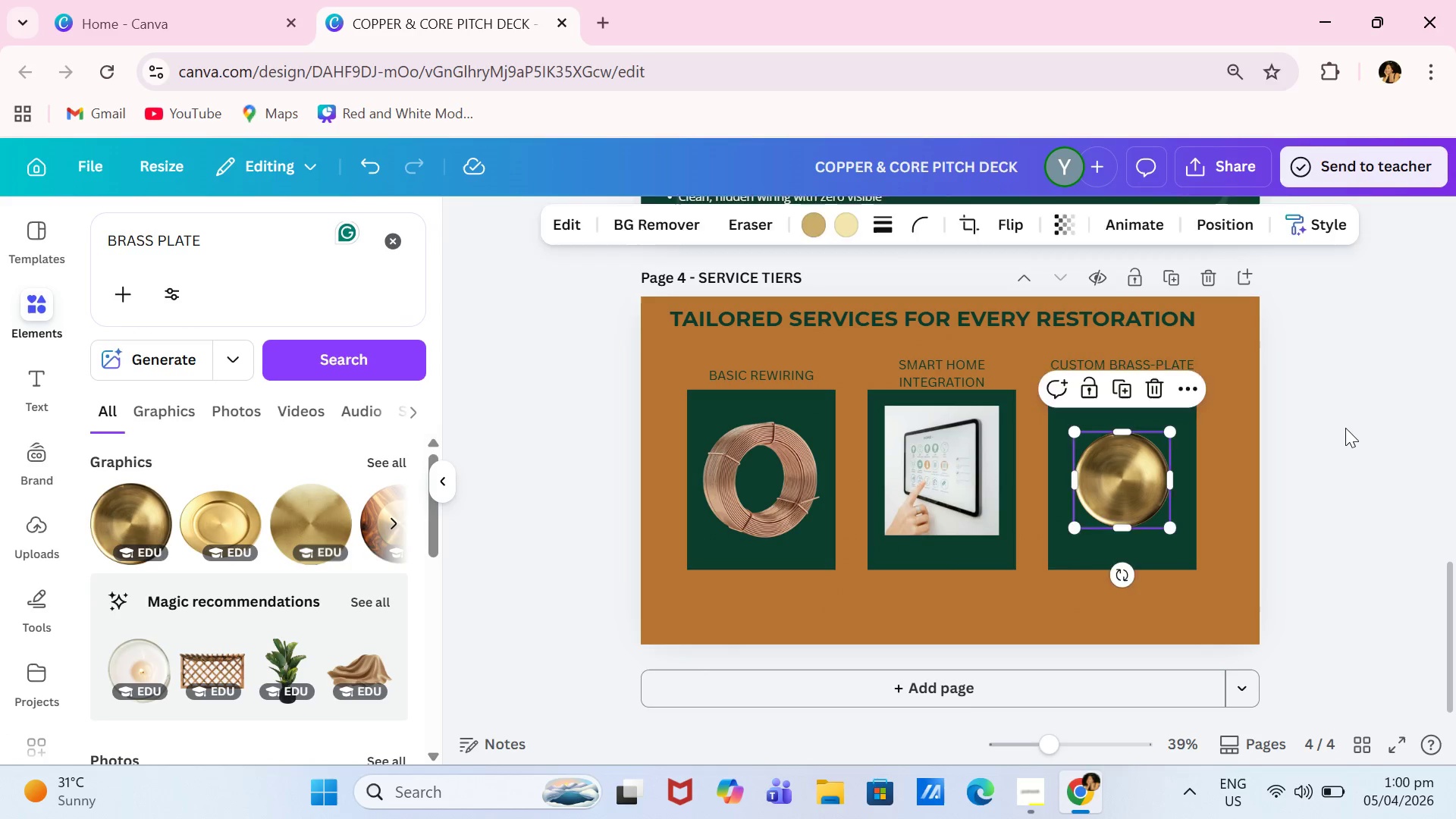 
left_click([1345, 428])
 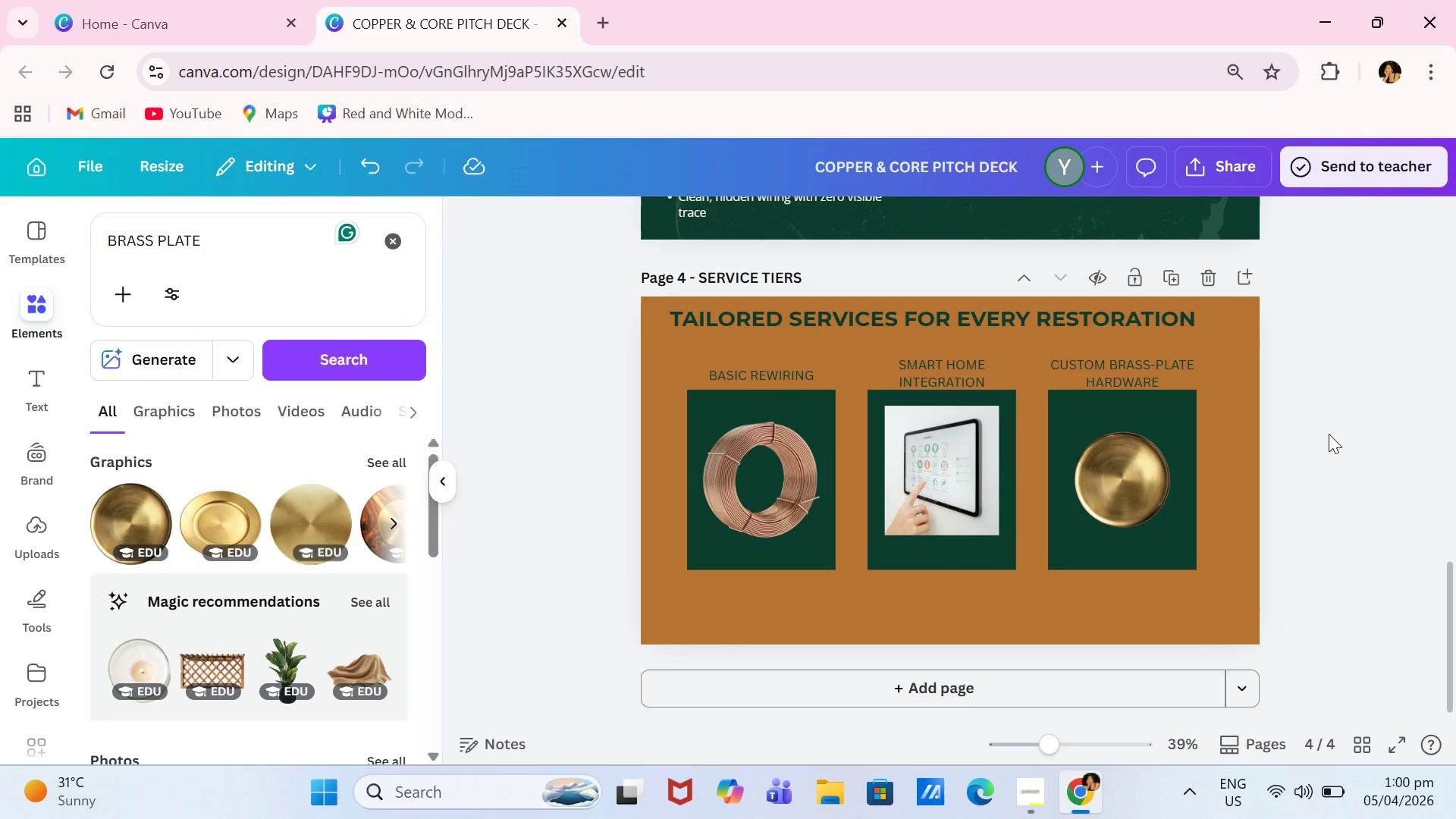 
left_click_drag(start_coordinate=[1116, 493], to_coordinate=[1111, 483])
 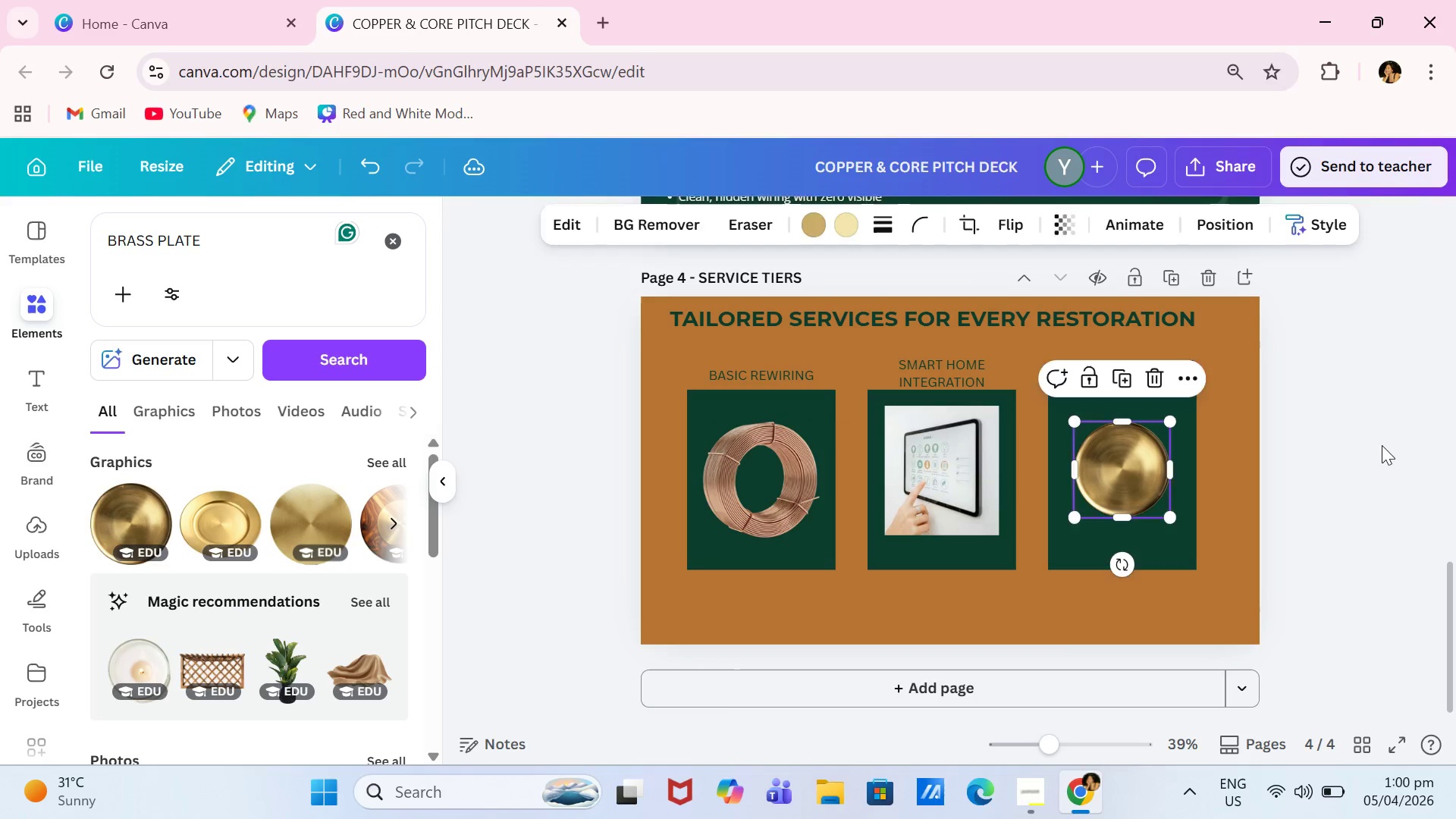 
left_click([1382, 445])
 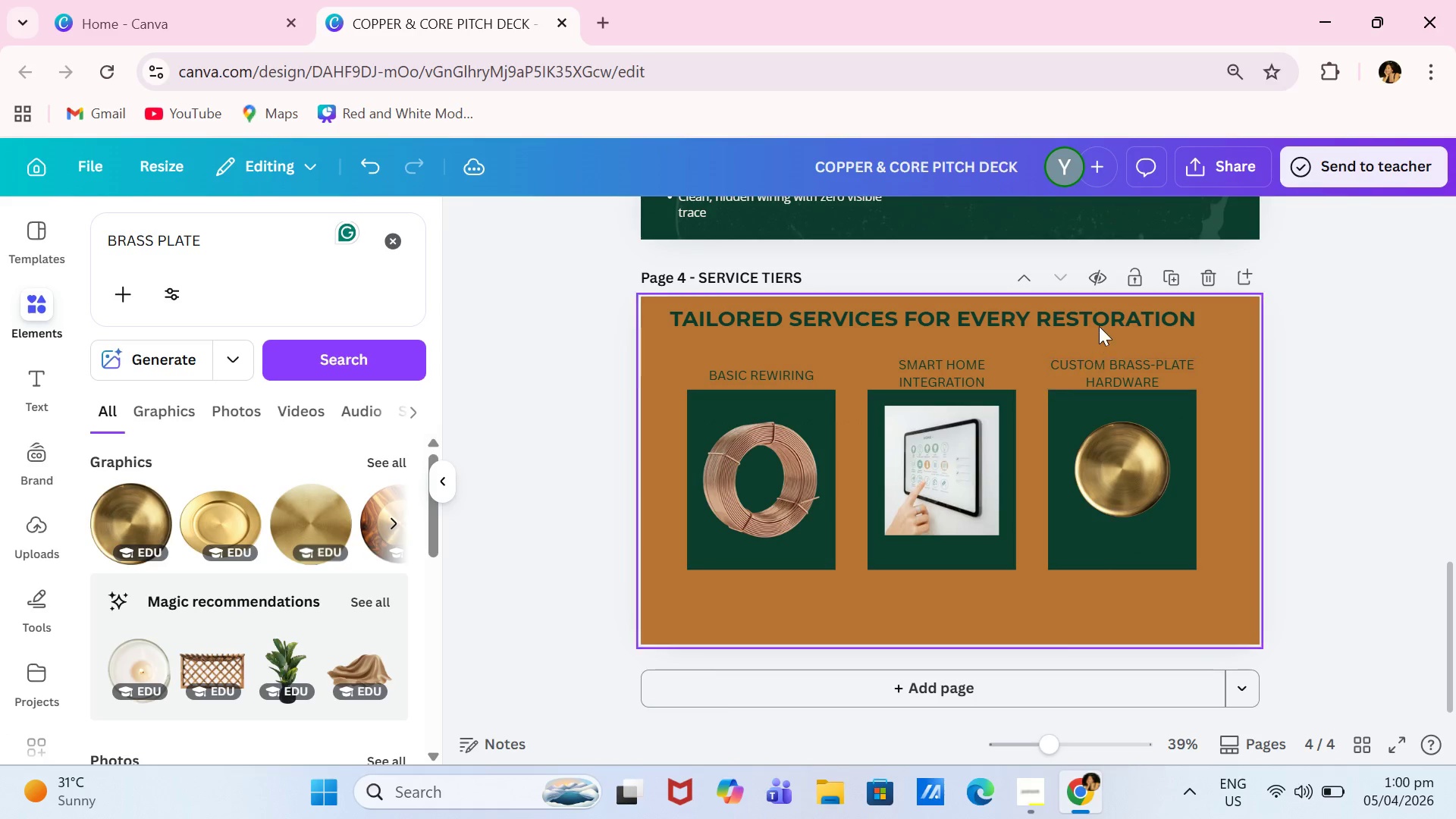 
left_click_drag(start_coordinate=[1099, 325], to_coordinate=[1109, 332])
 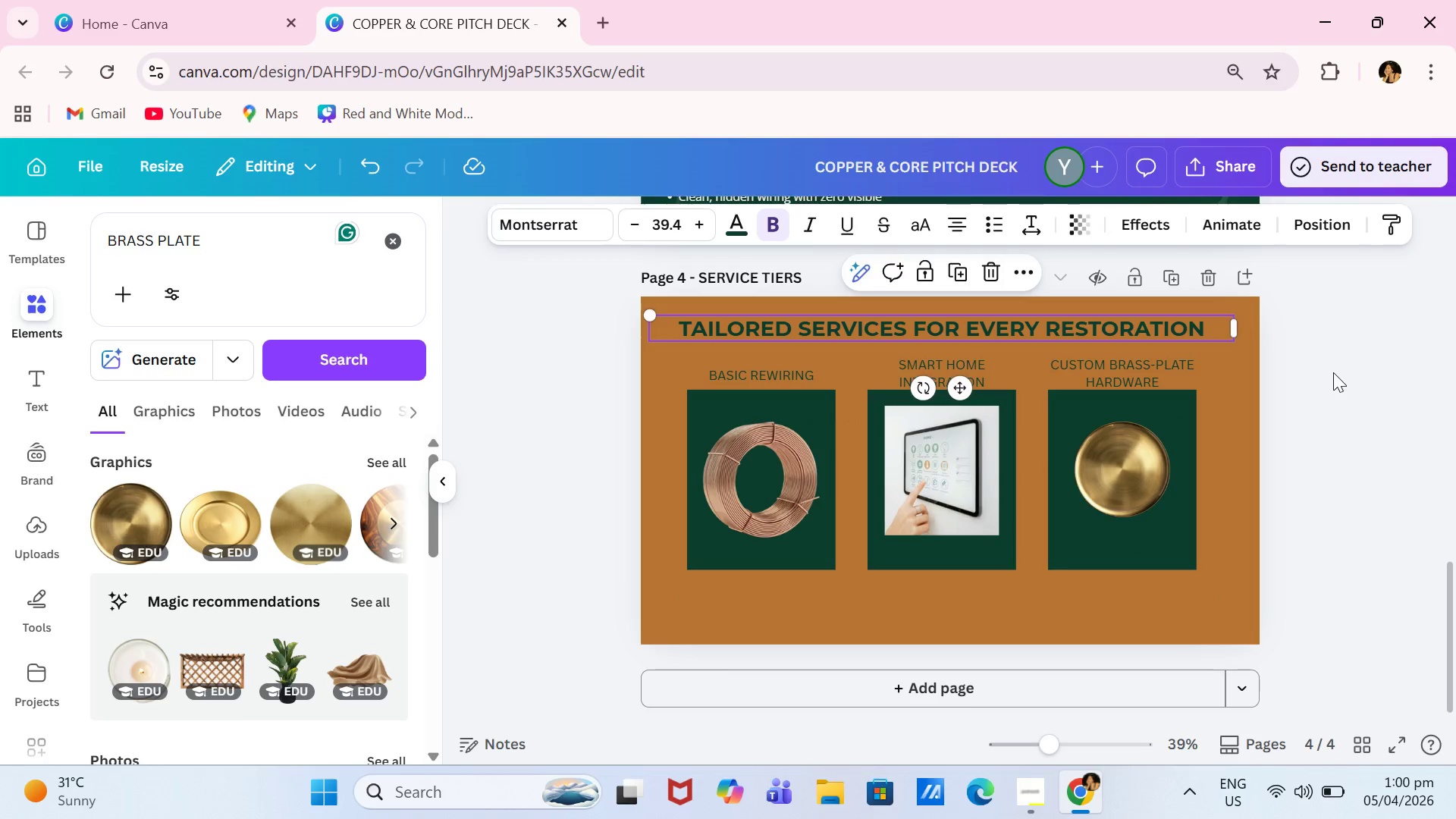 
left_click([1333, 372])
 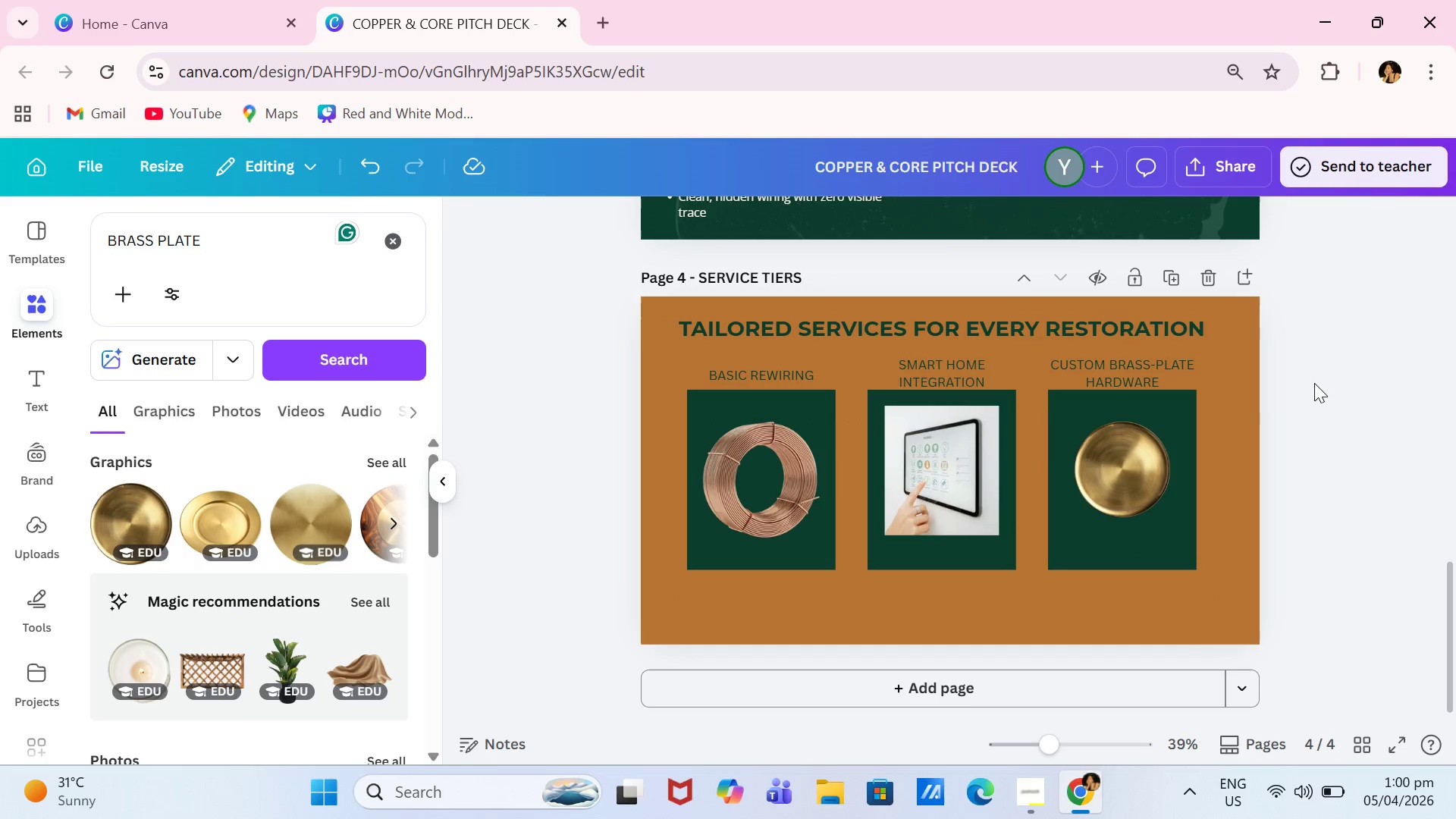 
wait(8.17)
 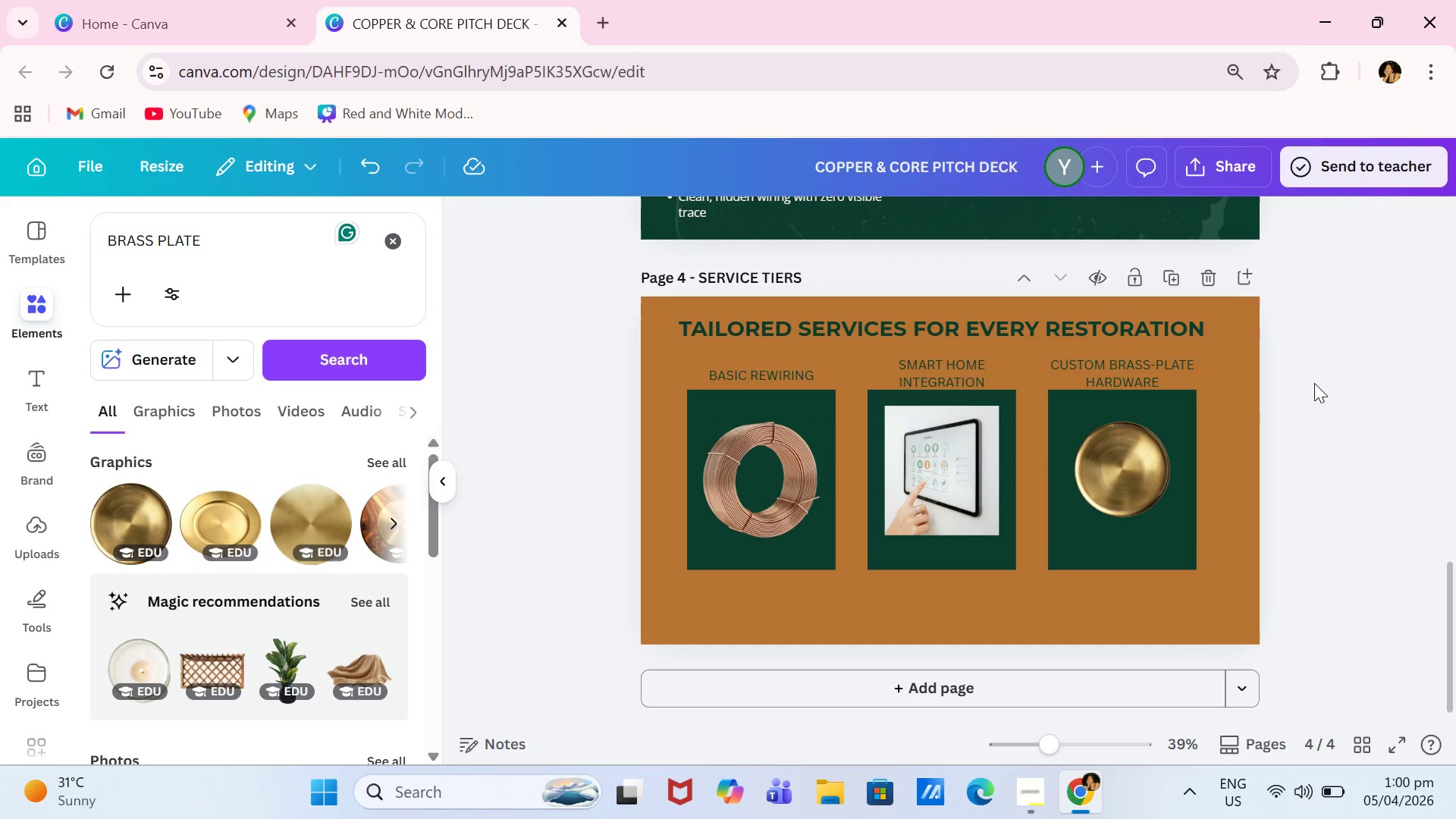 
left_click_drag(start_coordinate=[267, 253], to_coordinate=[64, 231])
 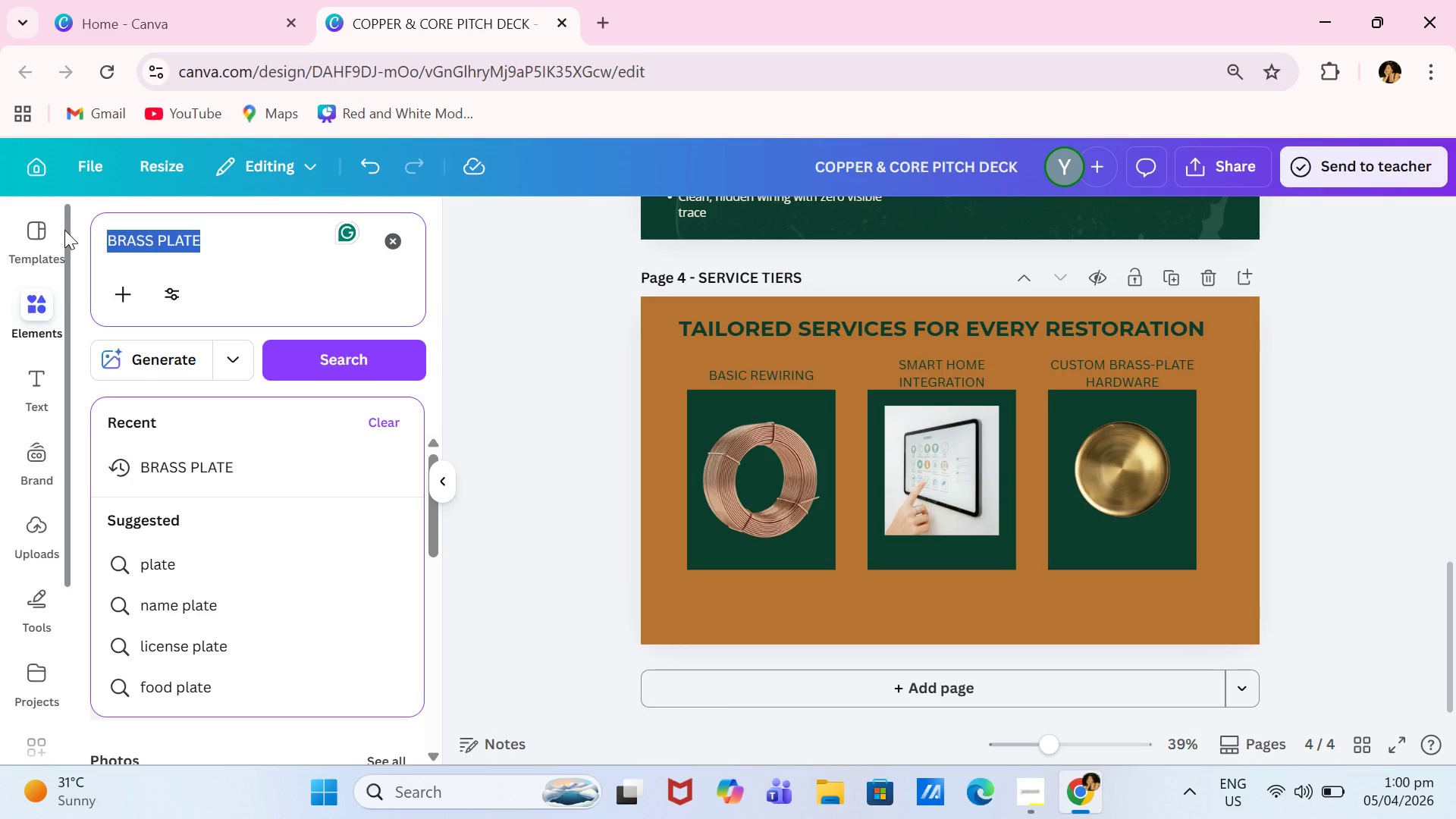 
type(COPPER ICONS)
 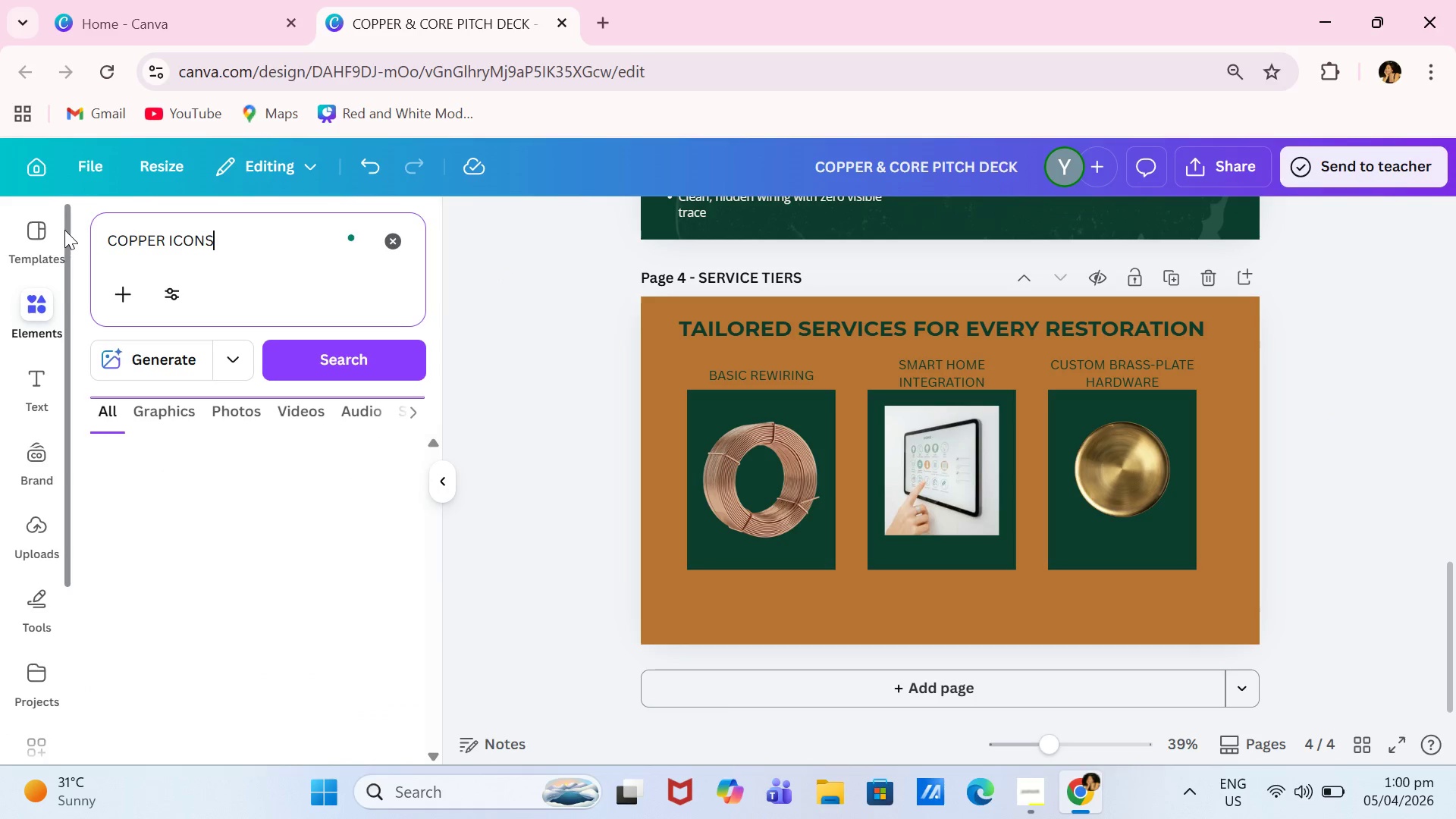 
key(Enter)
 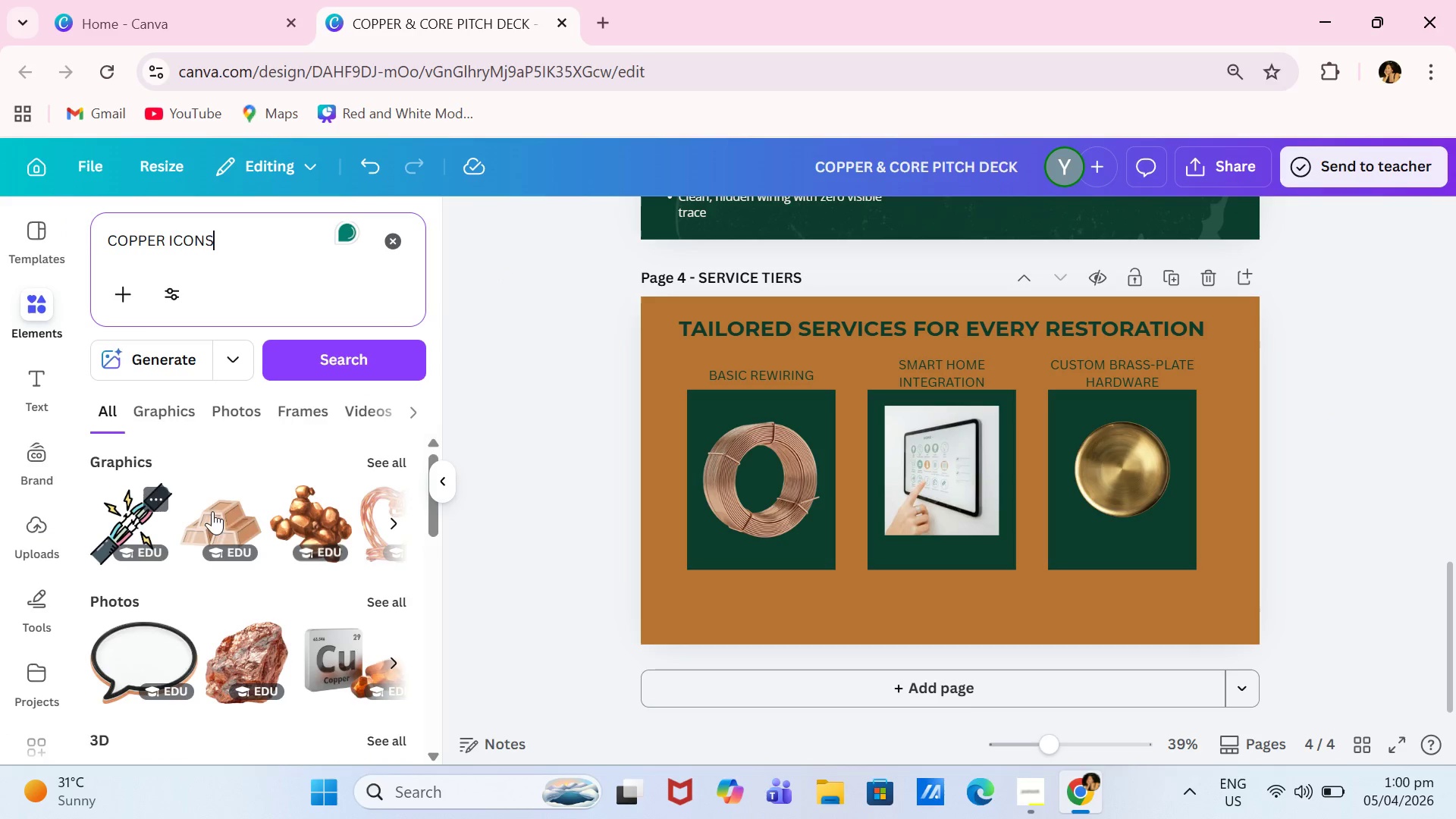 
left_click([395, 463])
 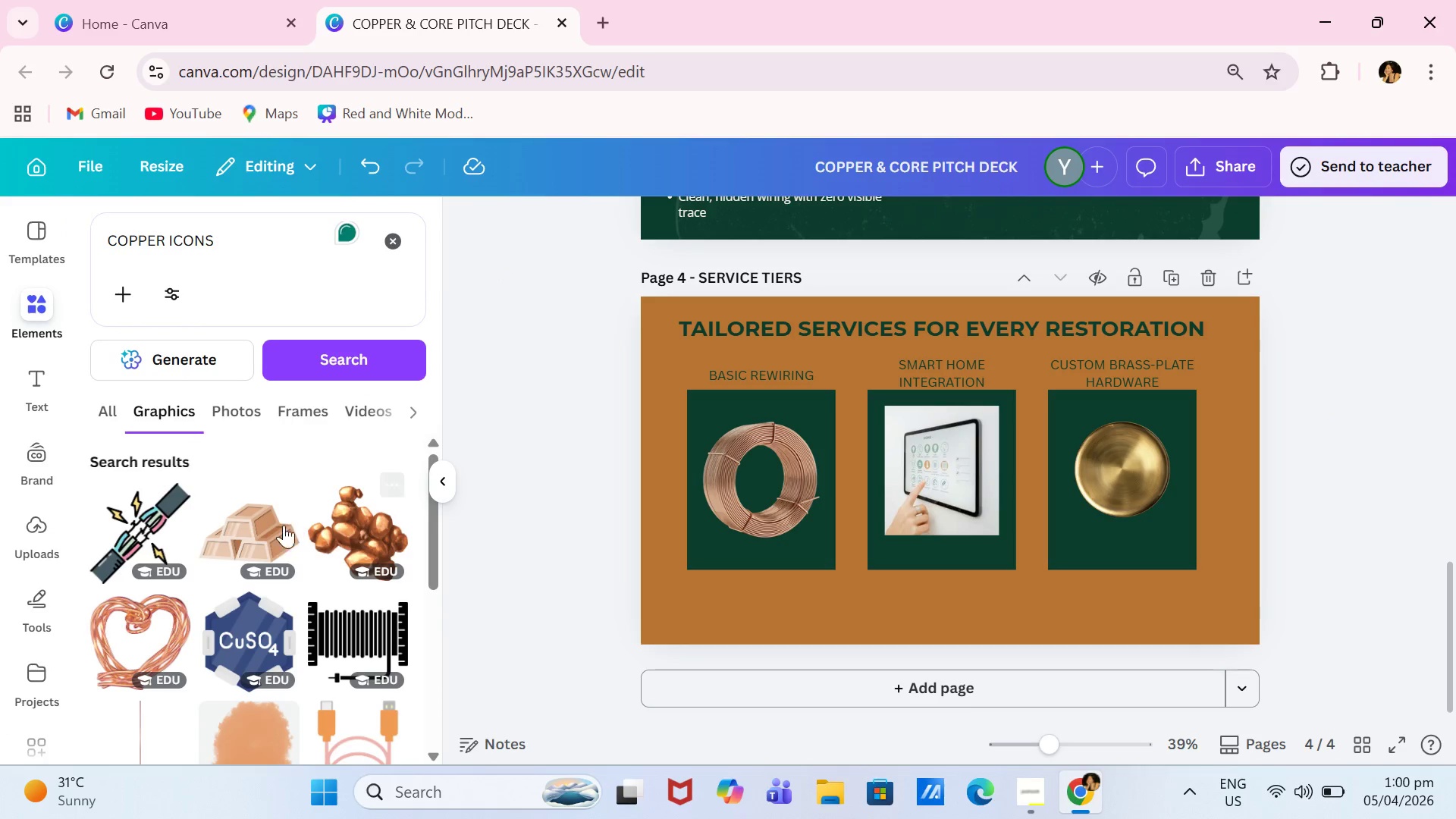 
scroll: coordinate [287, 557], scroll_direction: down, amount: 2.0
 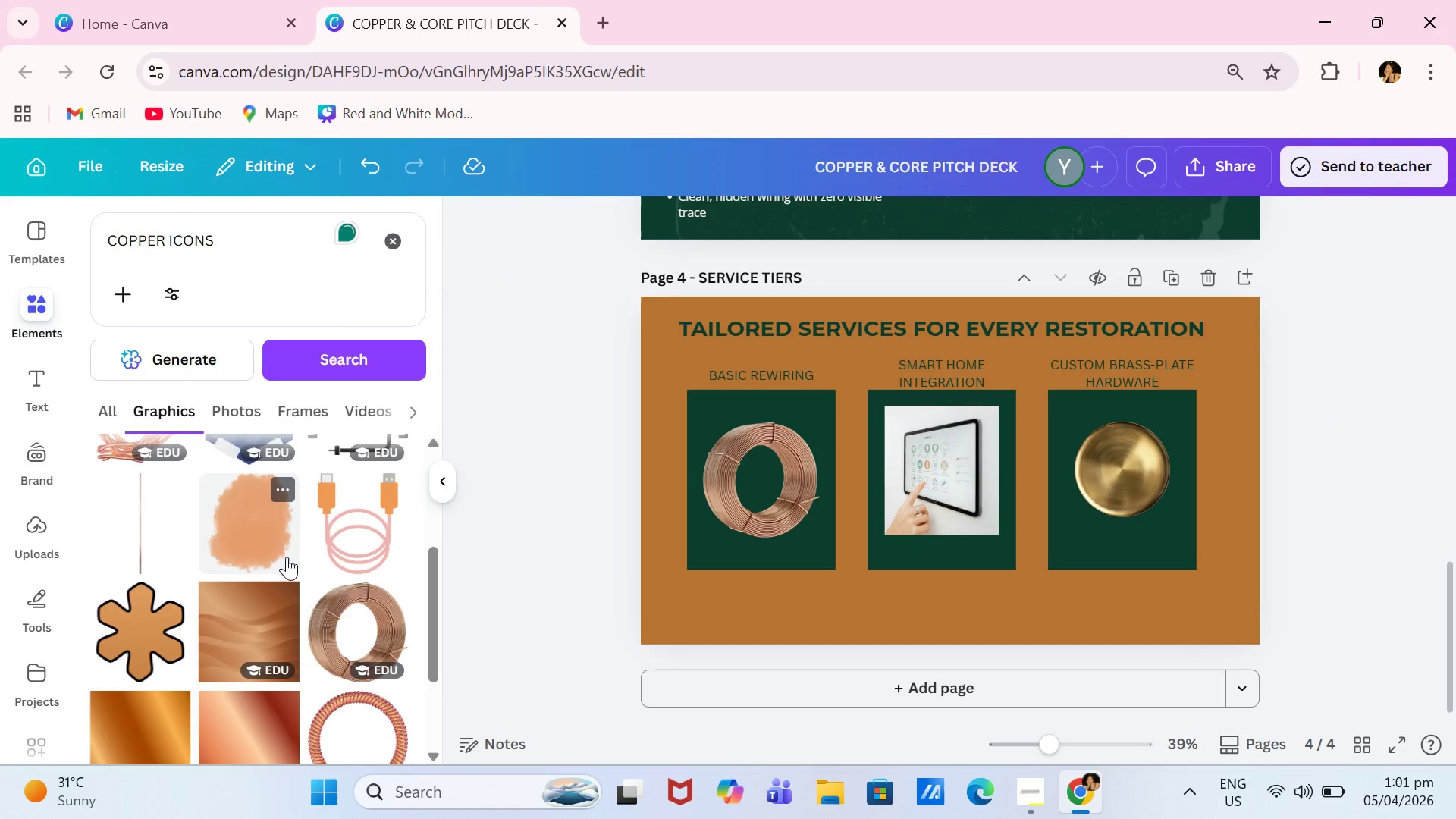 
scroll: coordinate [287, 557], scroll_direction: up, amount: 2.0
 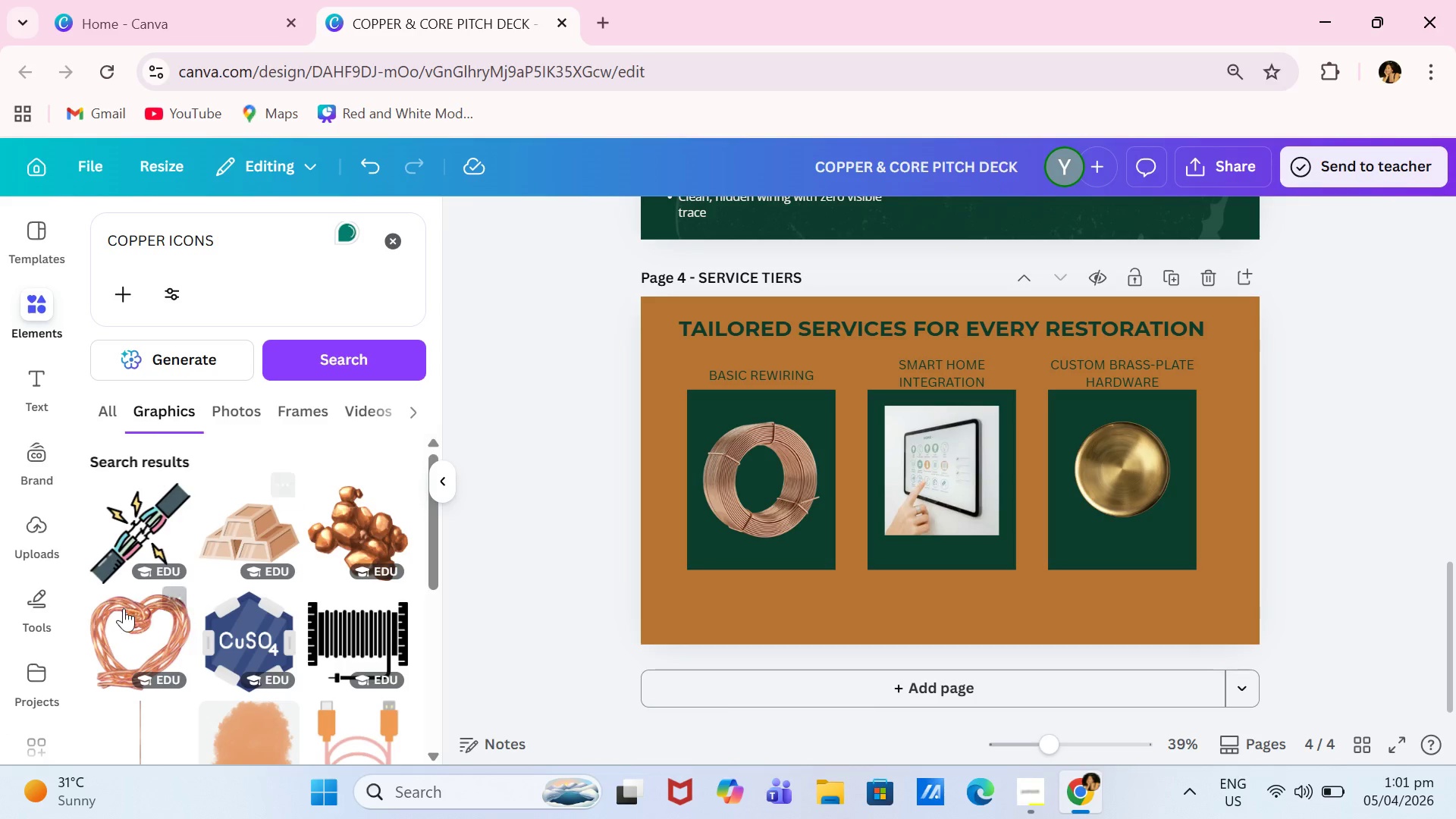 
left_click([121, 616])
 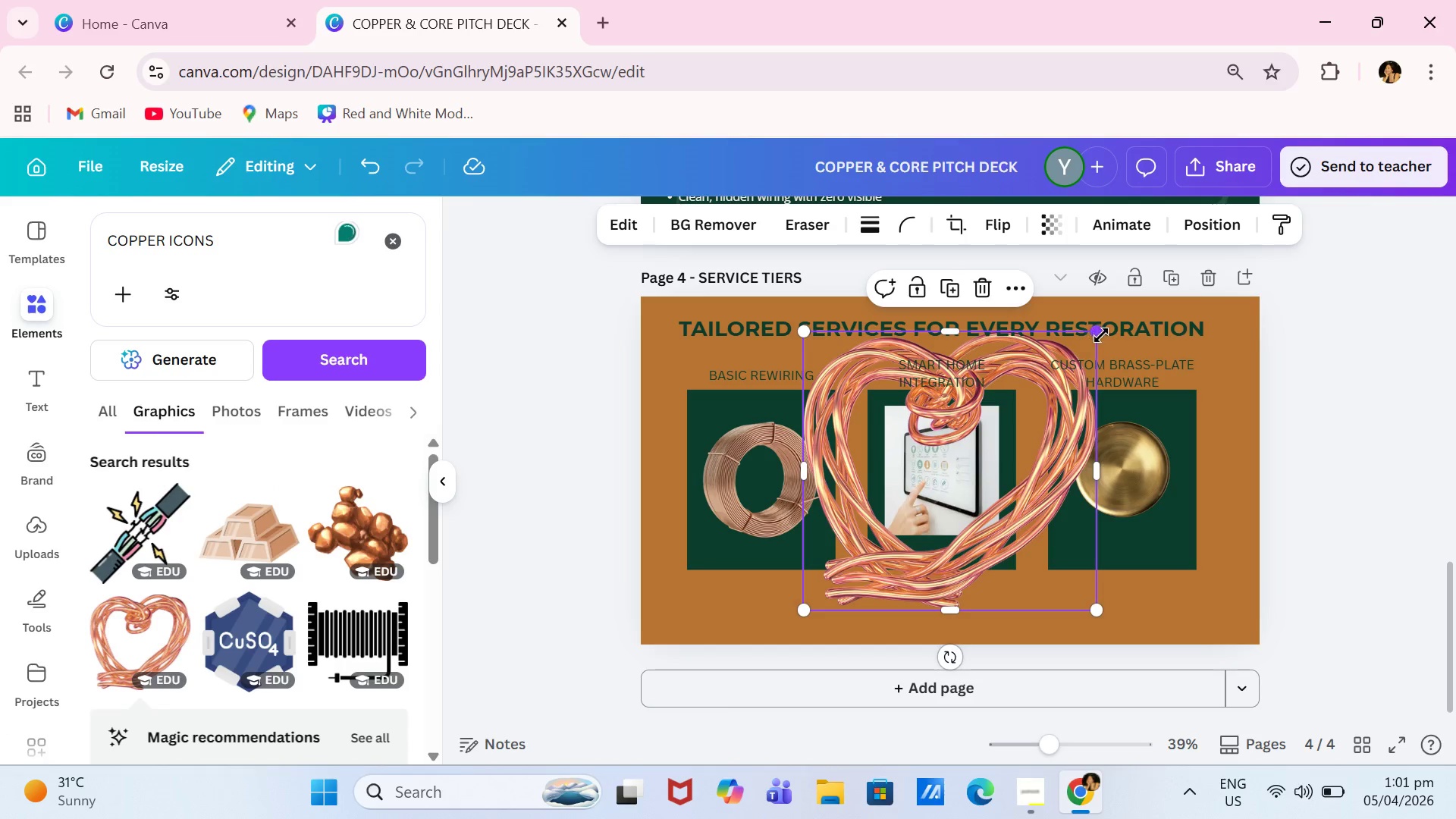 
left_click_drag(start_coordinate=[1096, 335], to_coordinate=[821, 572])
 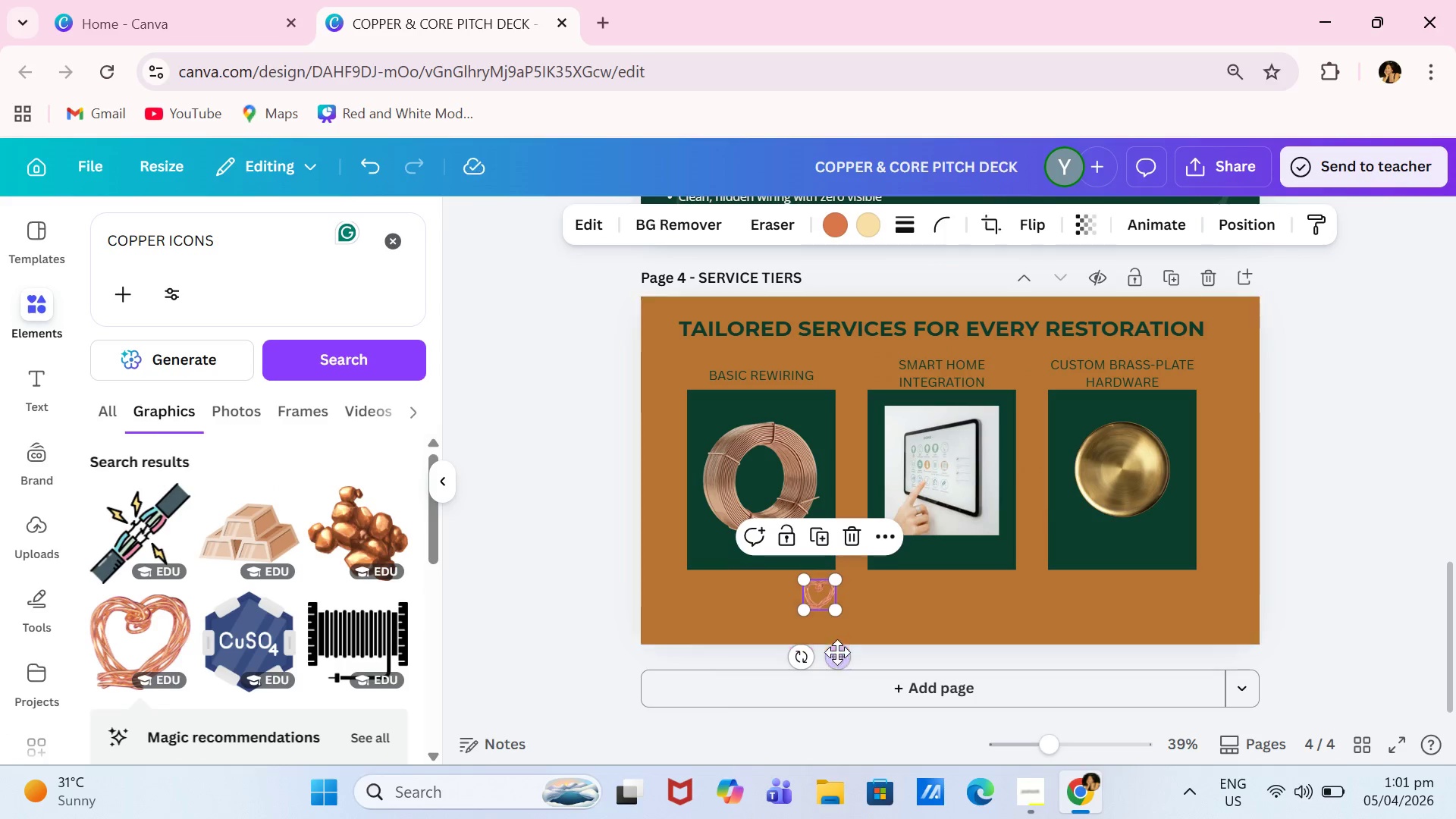 
left_click_drag(start_coordinate=[837, 652], to_coordinate=[712, 435])
 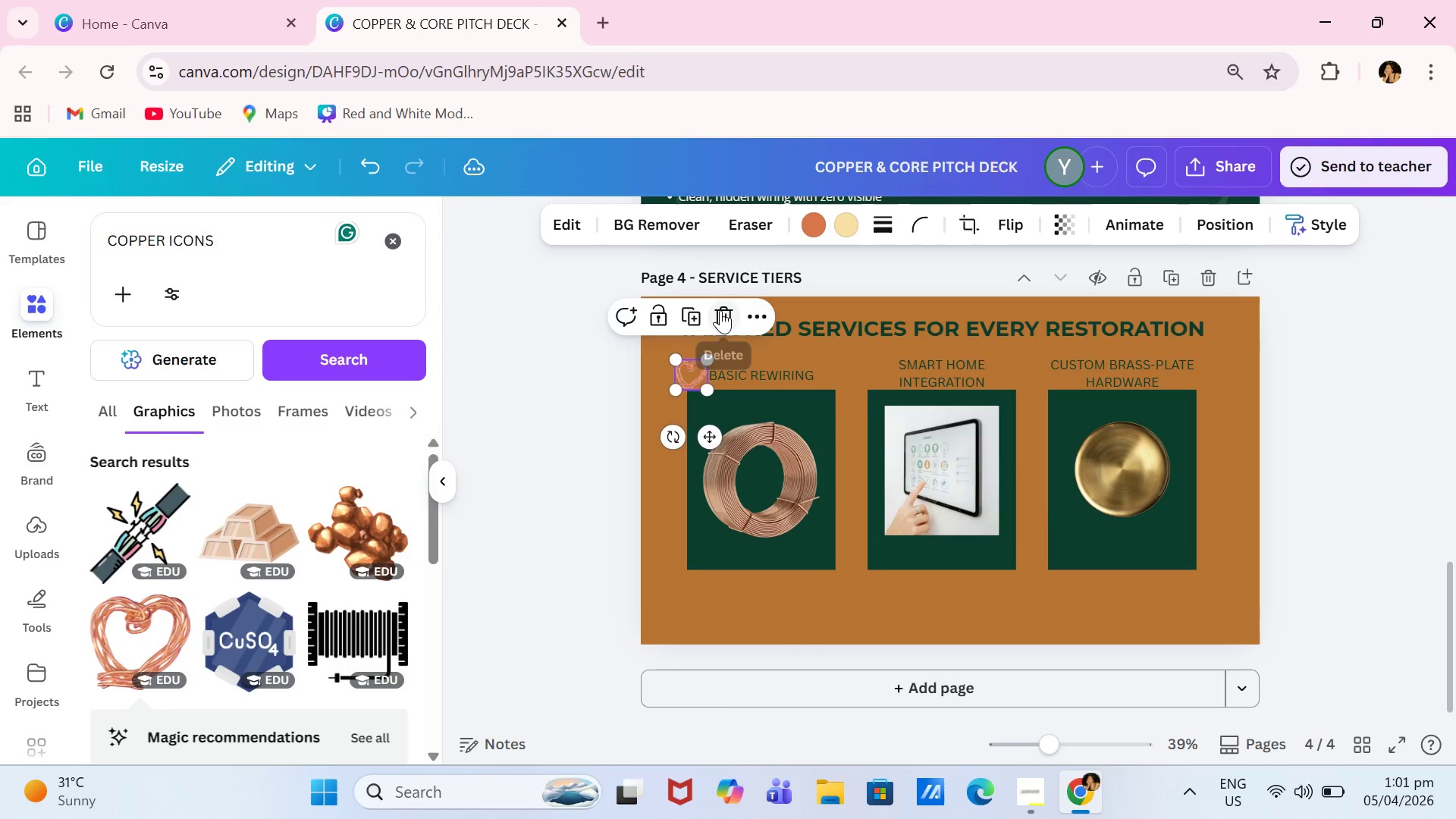 
left_click([723, 310])
 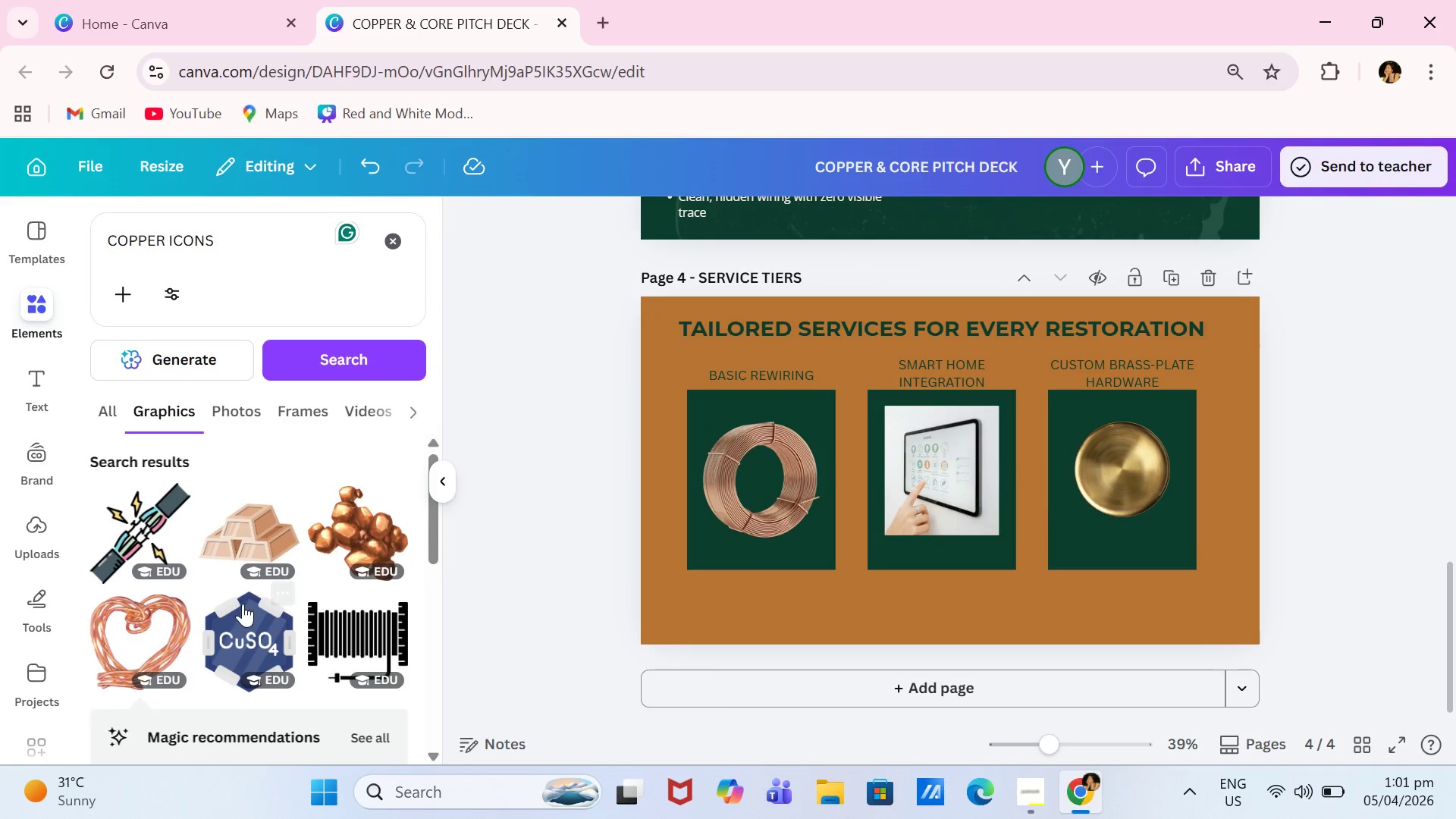 
scroll: coordinate [249, 606], scroll_direction: down, amount: 5.0
 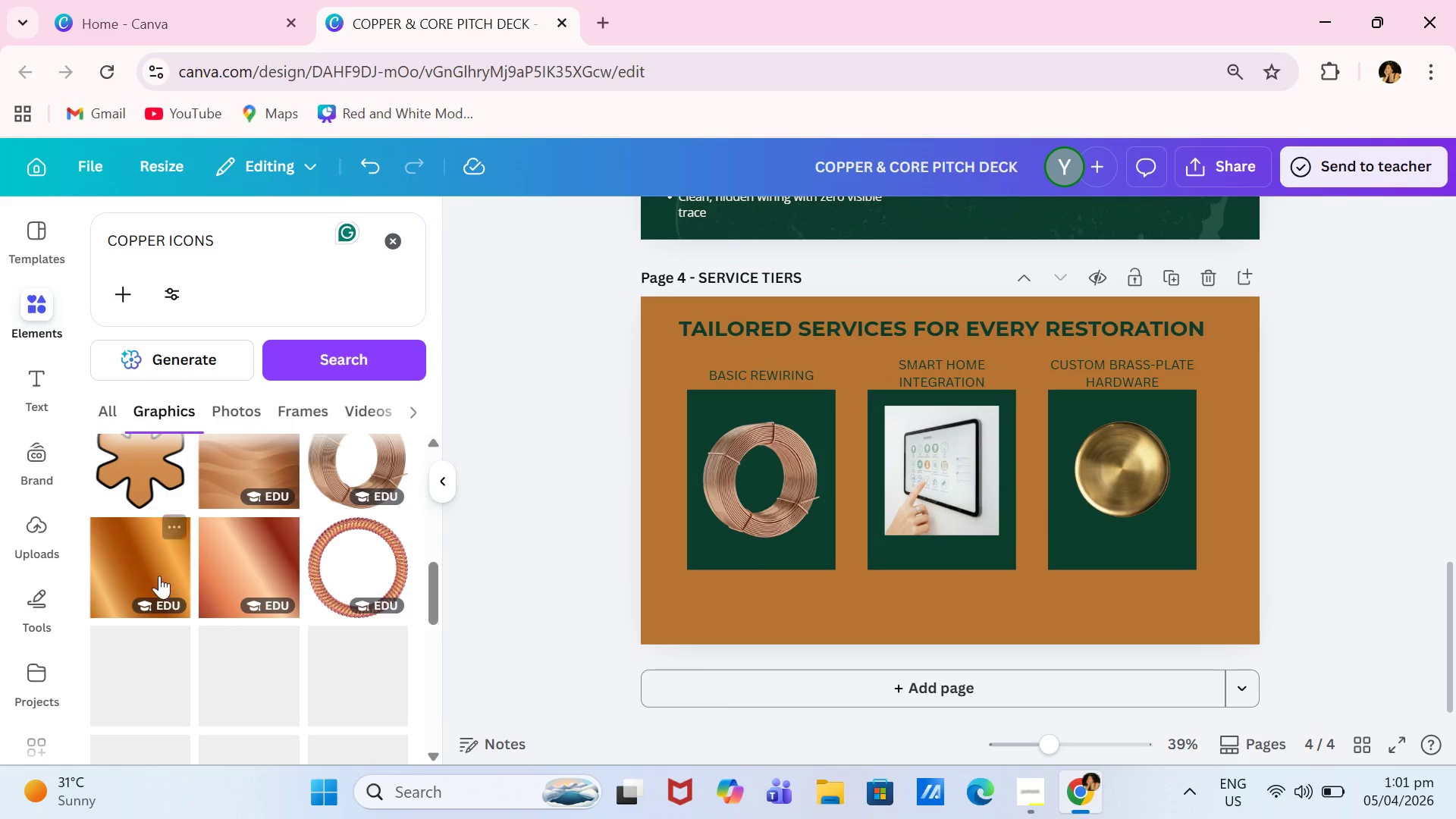 
left_click([159, 570])
 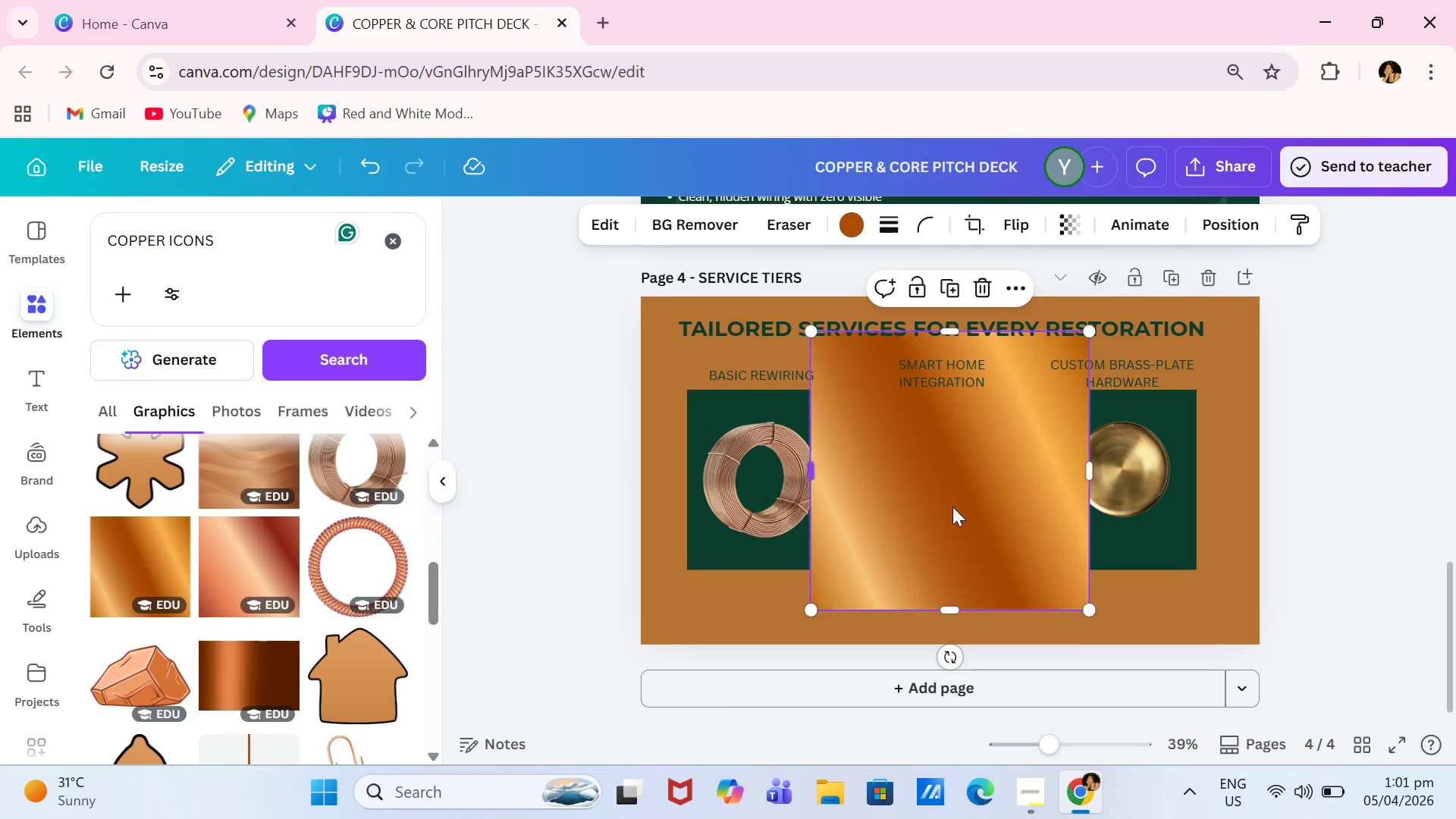 
left_click_drag(start_coordinate=[962, 488], to_coordinate=[792, 454])
 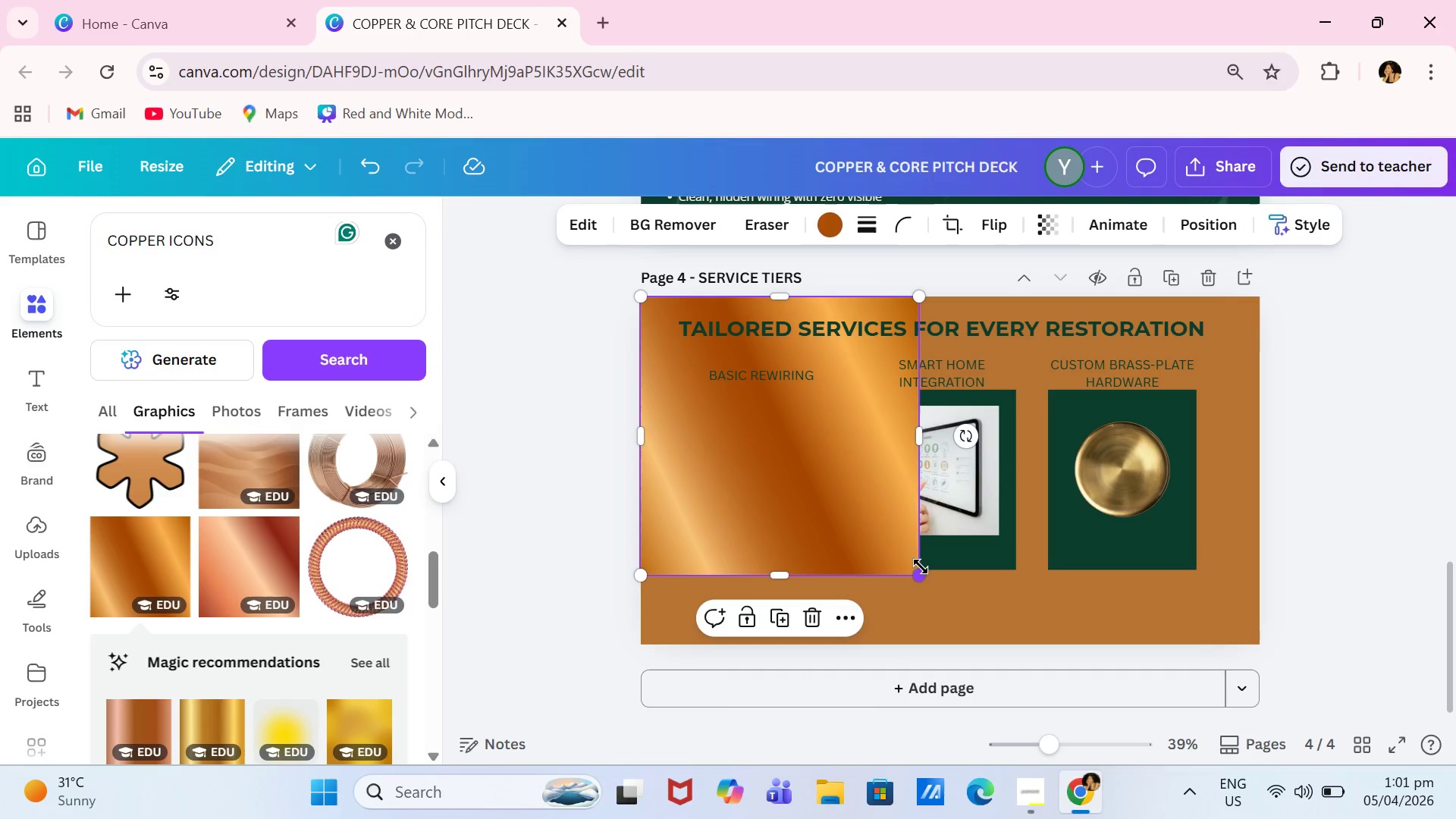 
left_click_drag(start_coordinate=[921, 566], to_coordinate=[1195, 676])
 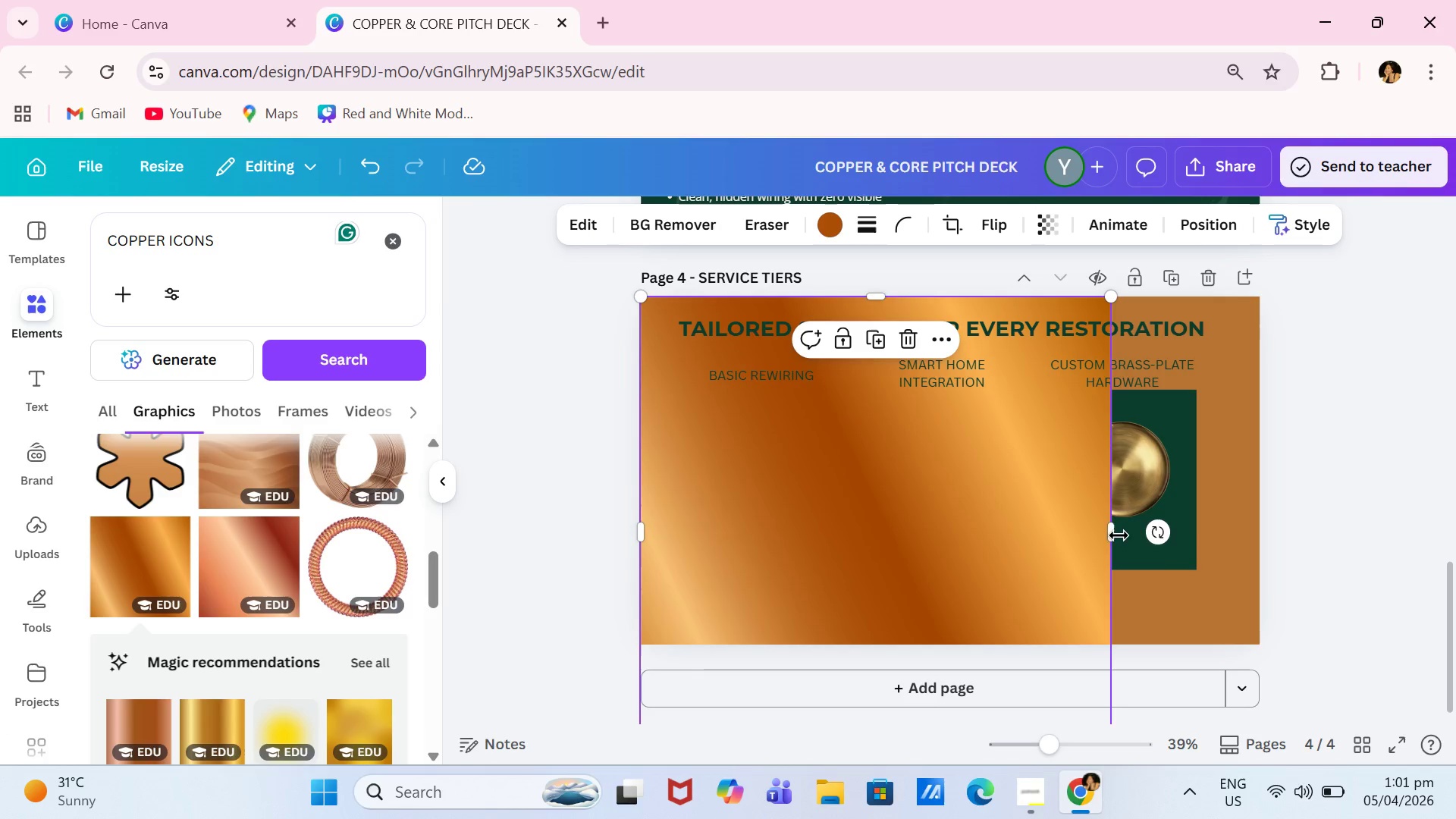 
left_click([1118, 535])
 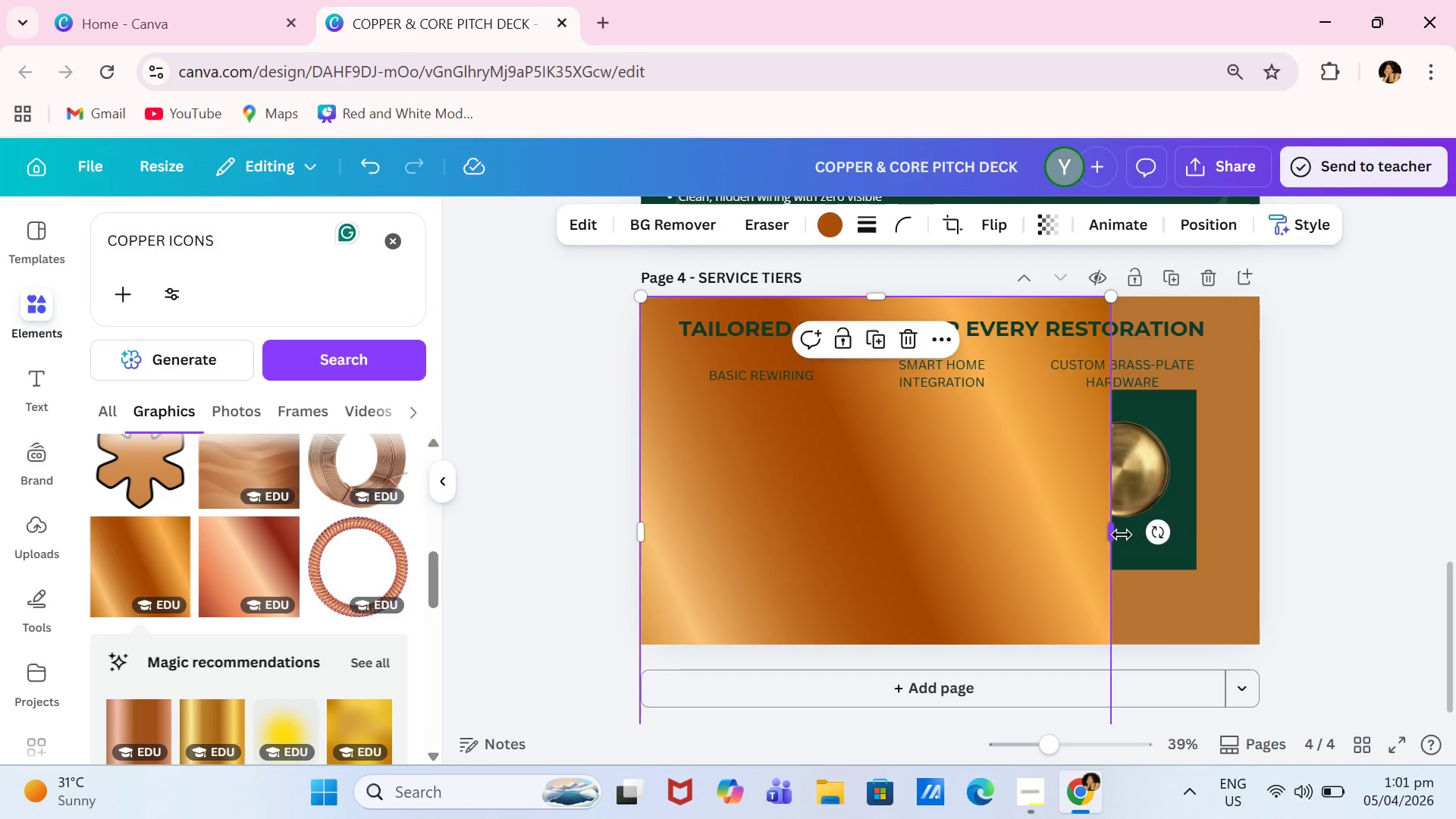 
left_click_drag(start_coordinate=[1117, 535], to_coordinate=[1269, 528])
 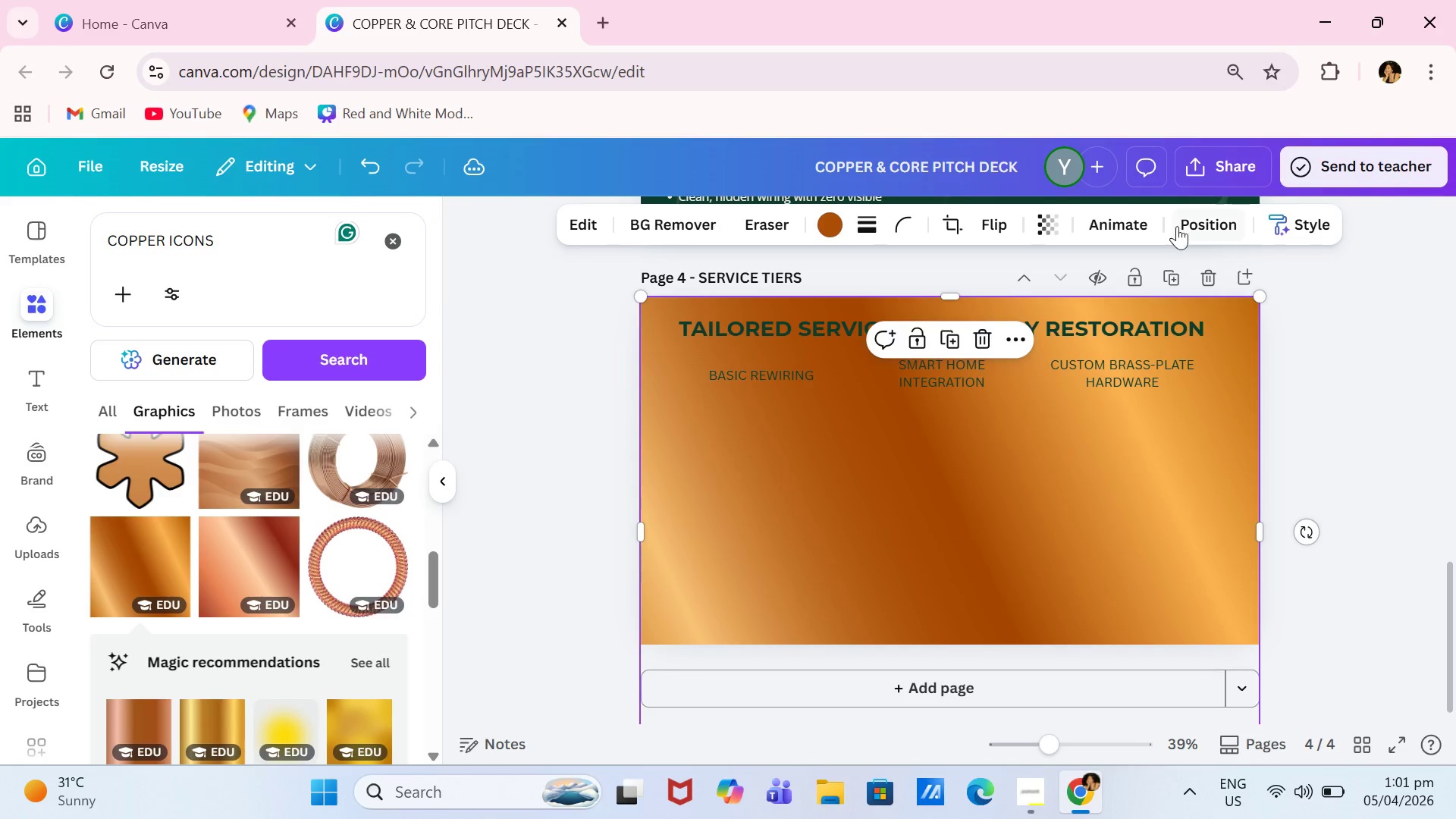 
left_click([1178, 225])
 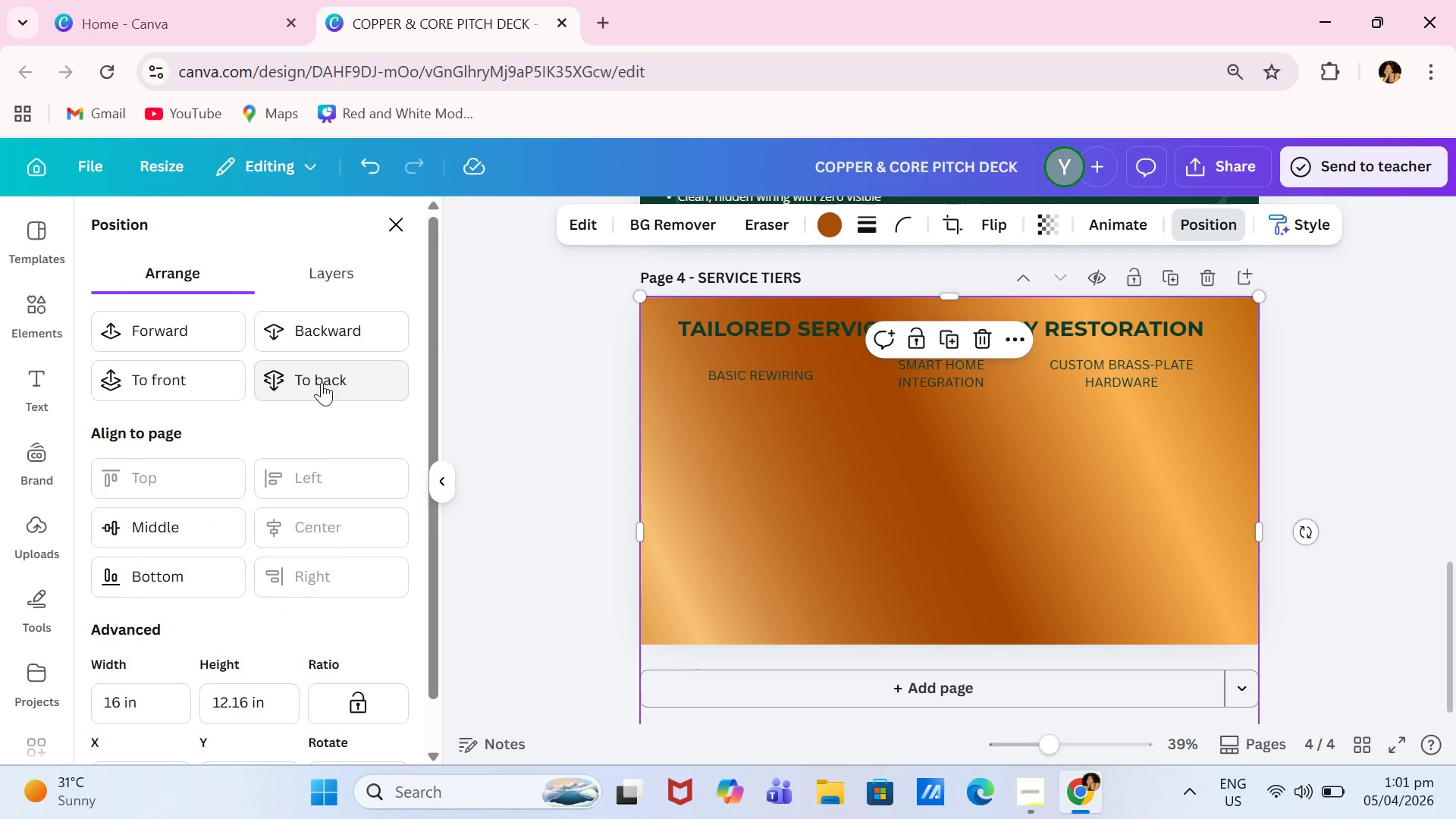 
double_click([321, 384])
 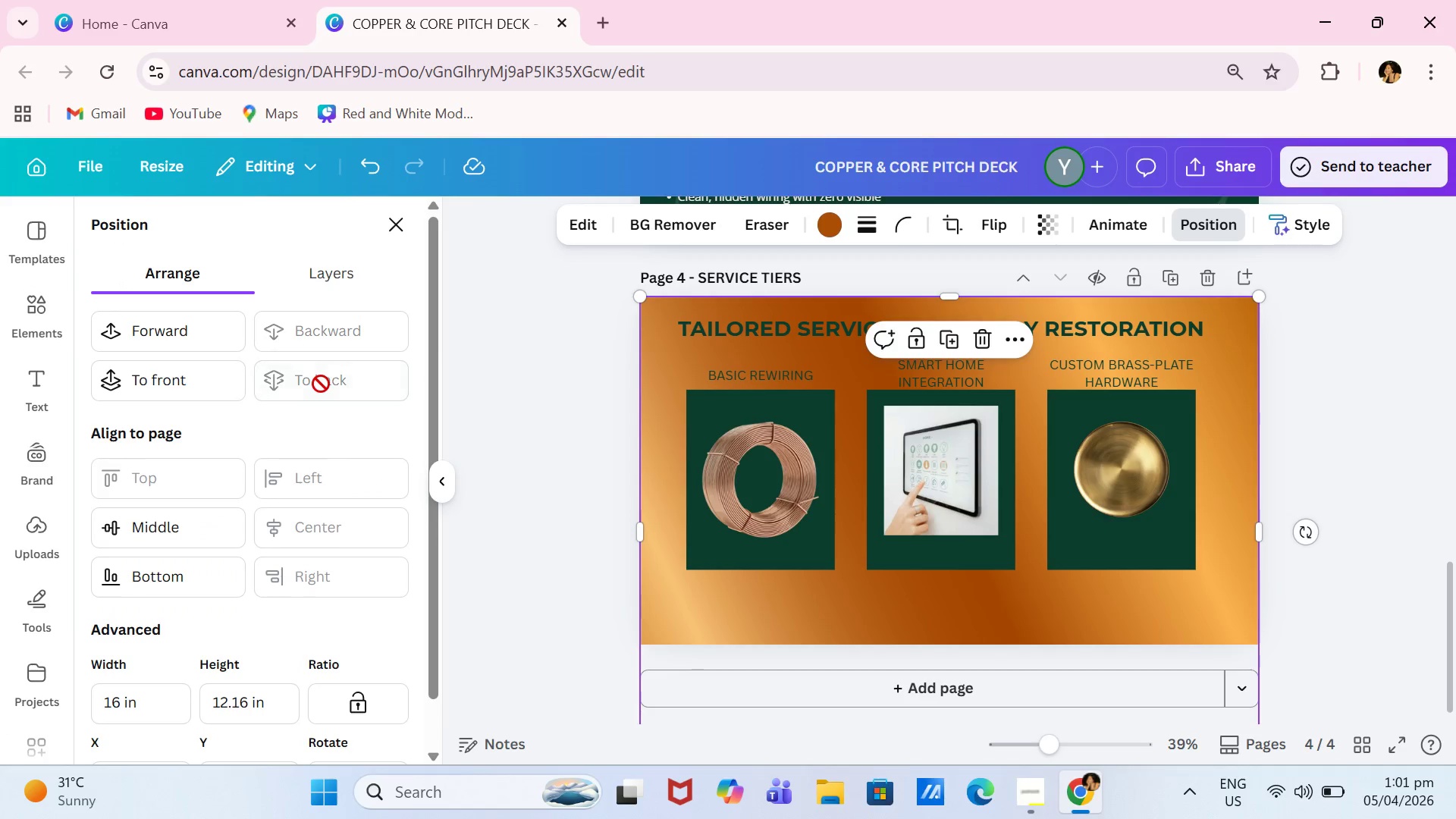 
triple_click([321, 384])
 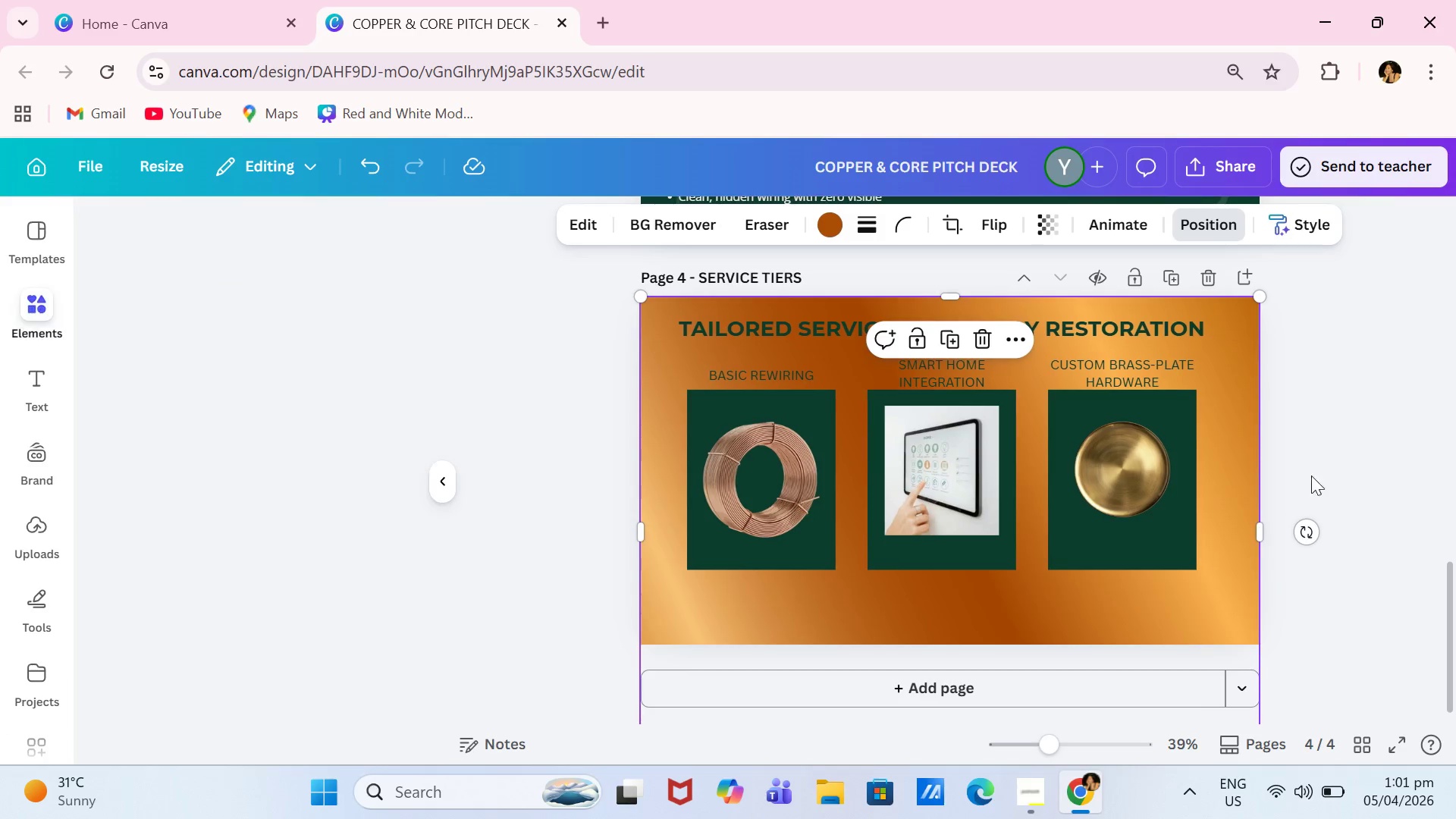 
double_click([1319, 472])
 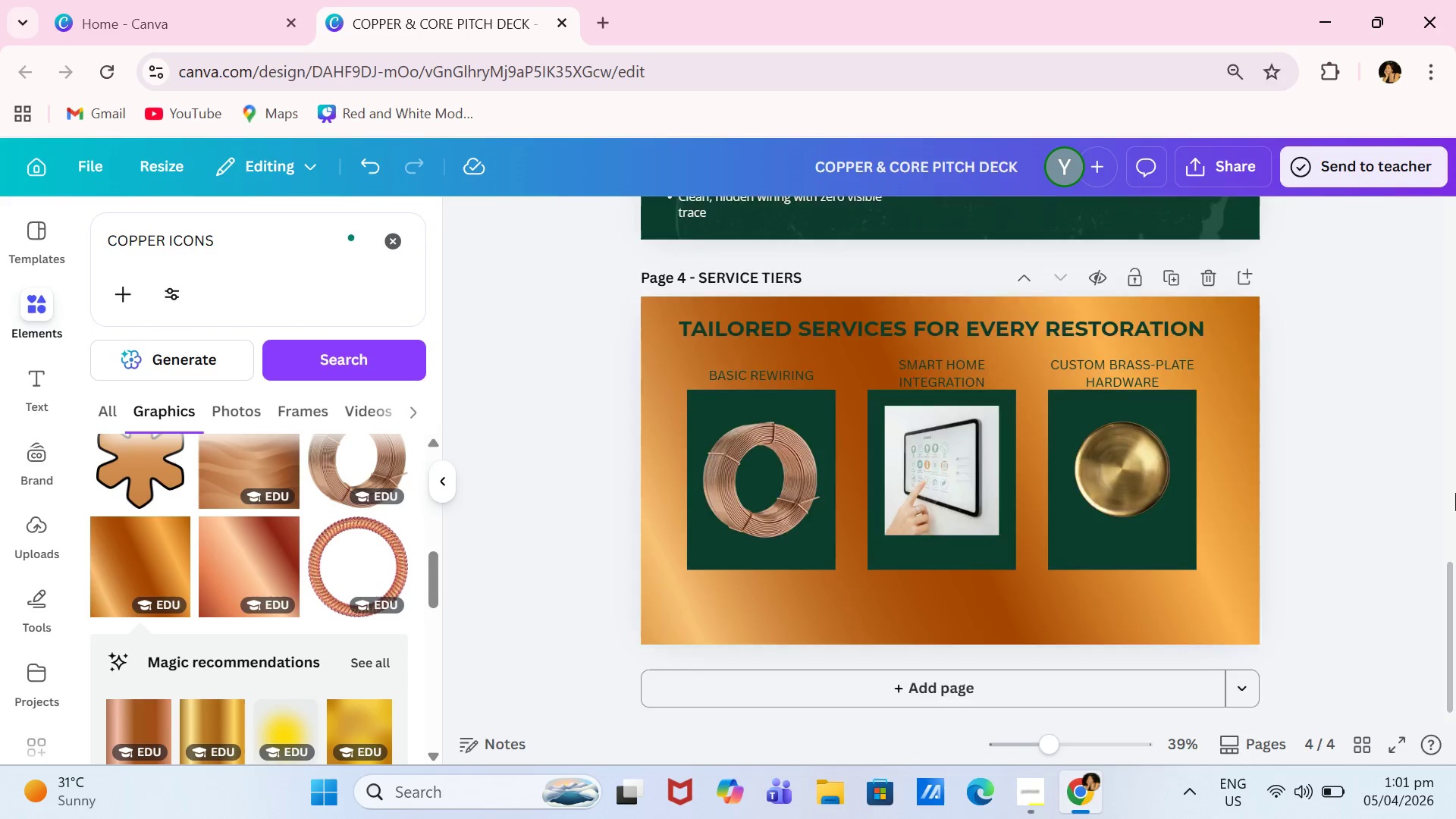 
scroll: coordinate [1455, 493], scroll_direction: up, amount: 1.0
 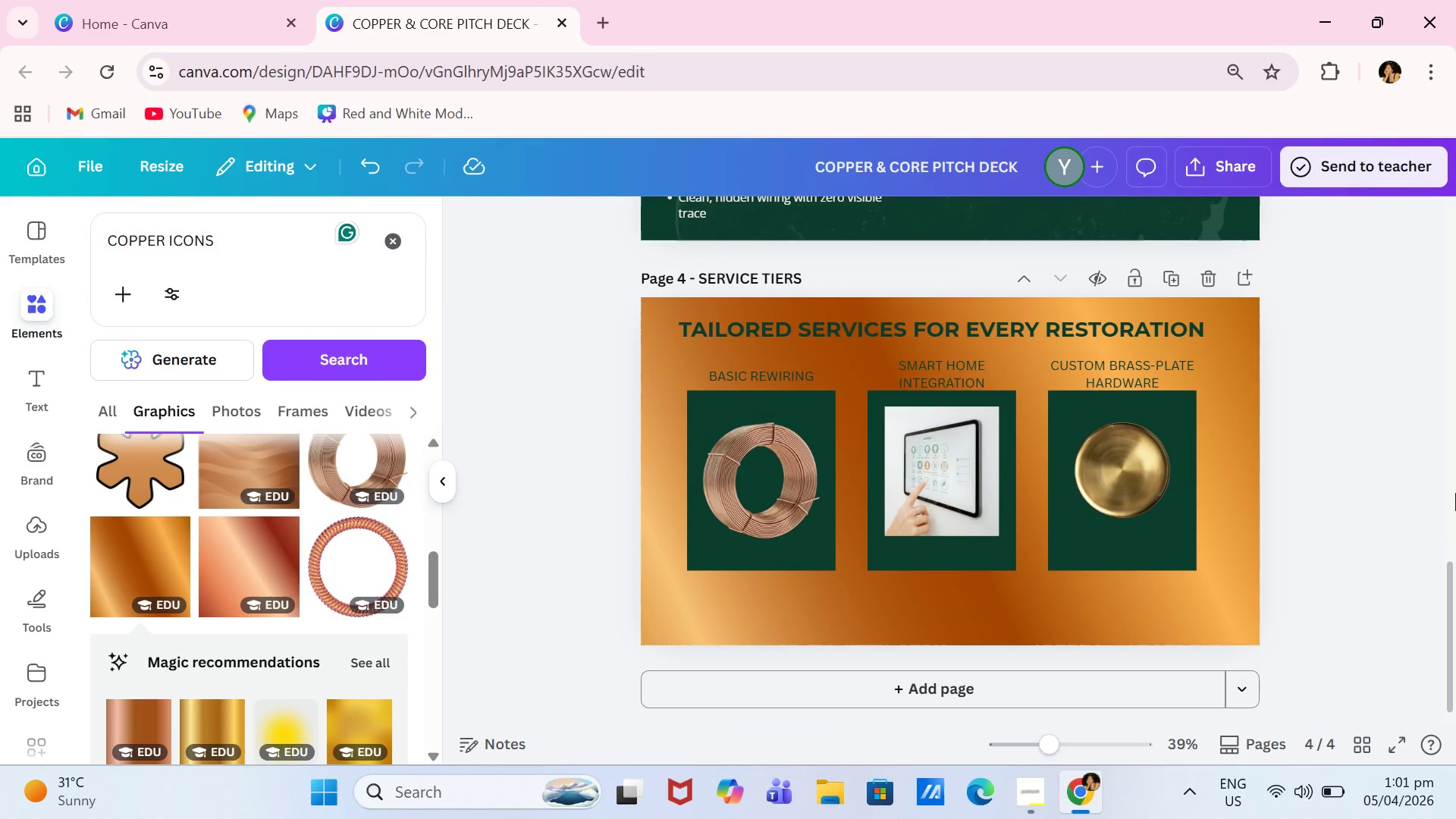 
scroll: coordinate [1455, 493], scroll_direction: down, amount: 1.0
 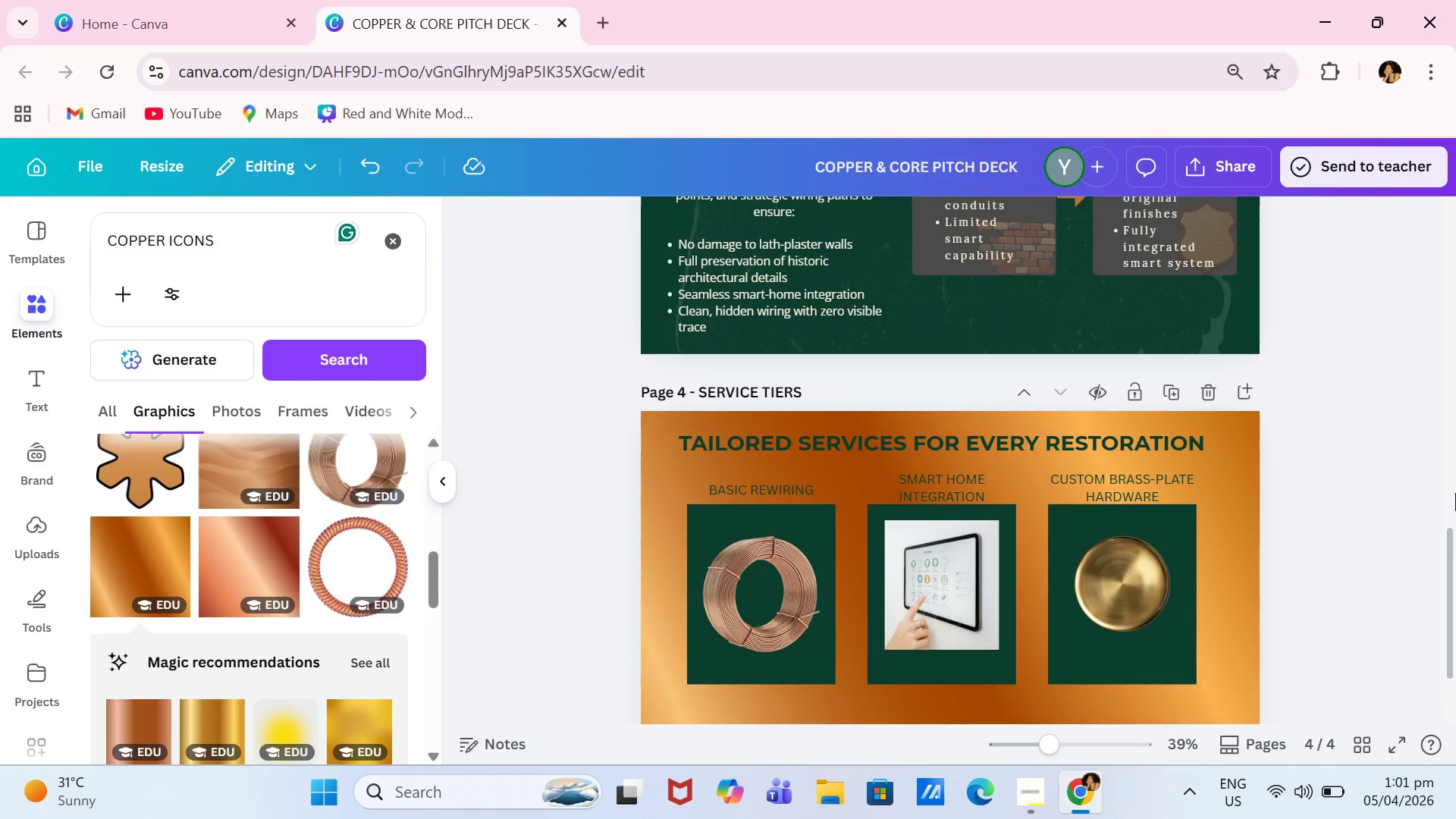 
scroll: coordinate [1455, 493], scroll_direction: up, amount: 1.0
 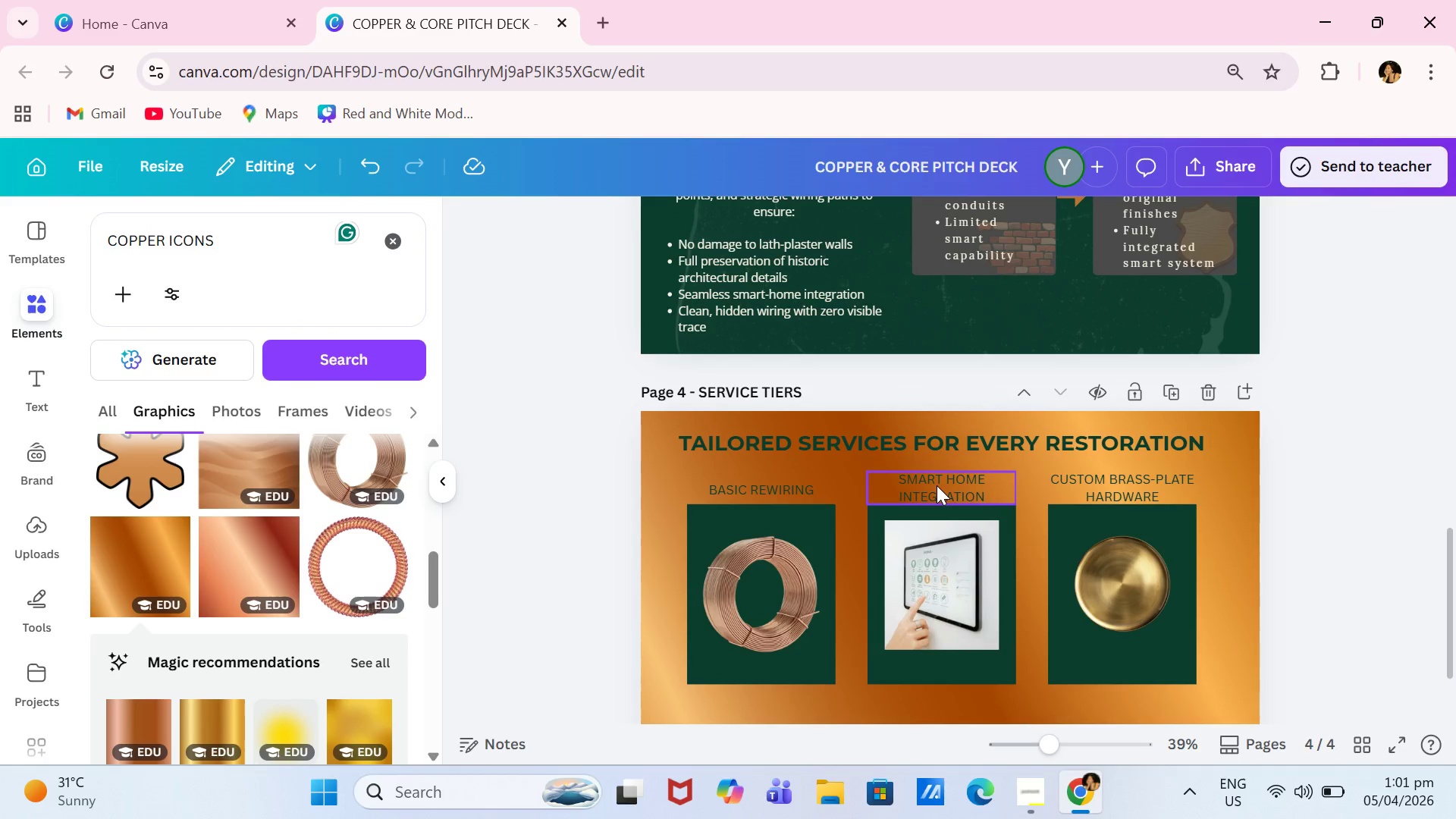 
left_click_drag(start_coordinate=[937, 489], to_coordinate=[938, 485])
 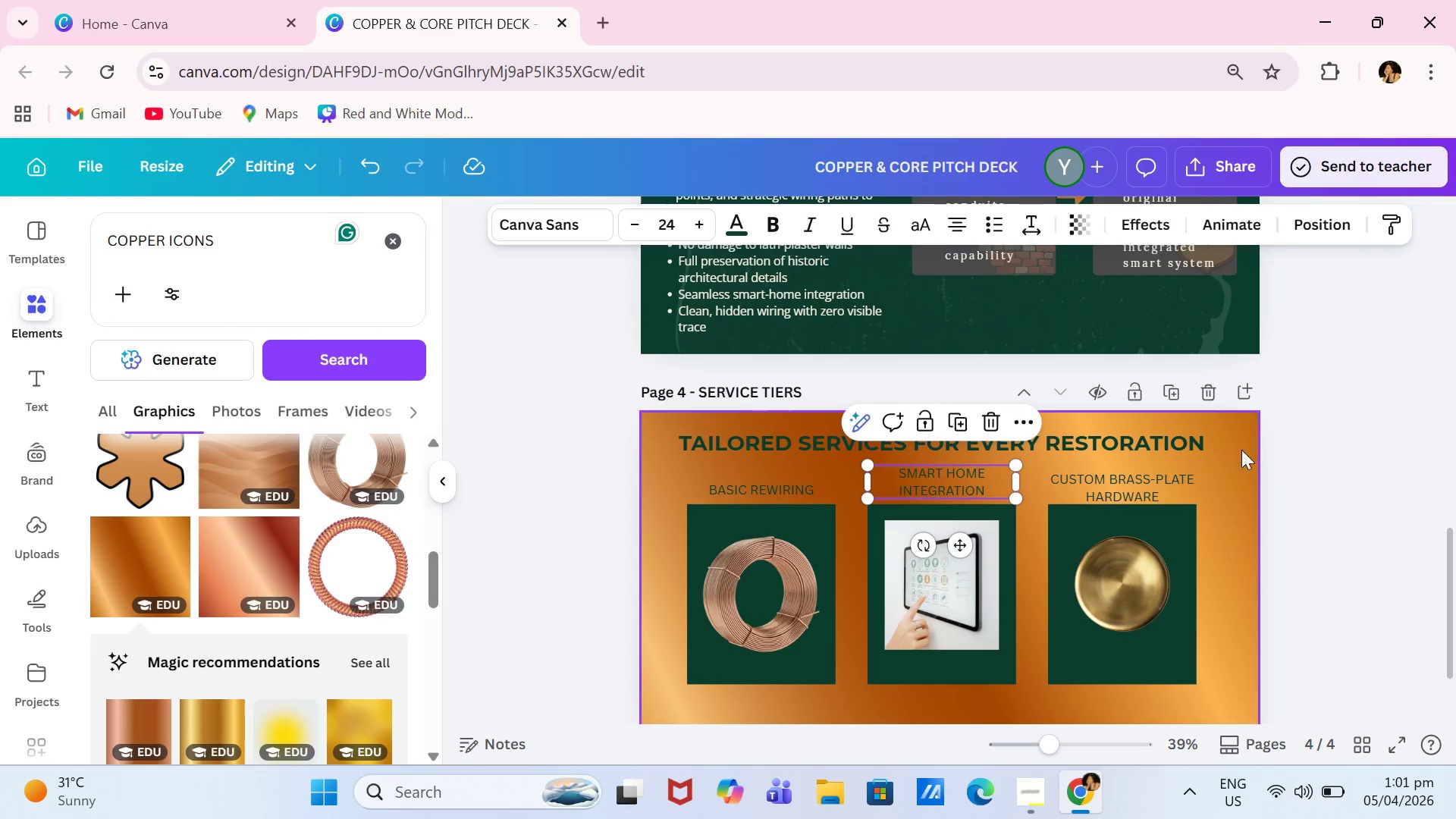 
left_click([1241, 450])
 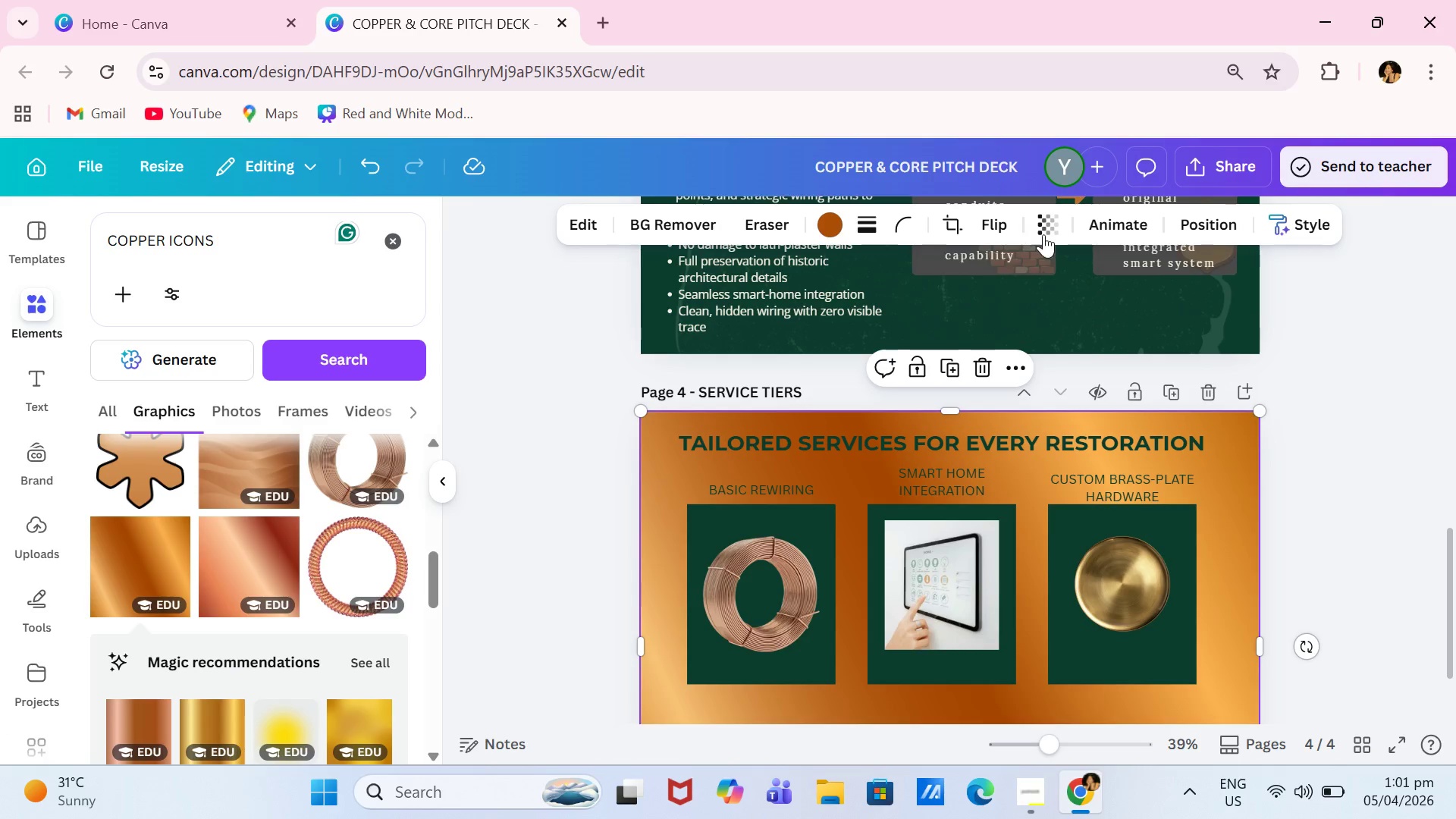 
left_click([1046, 234])
 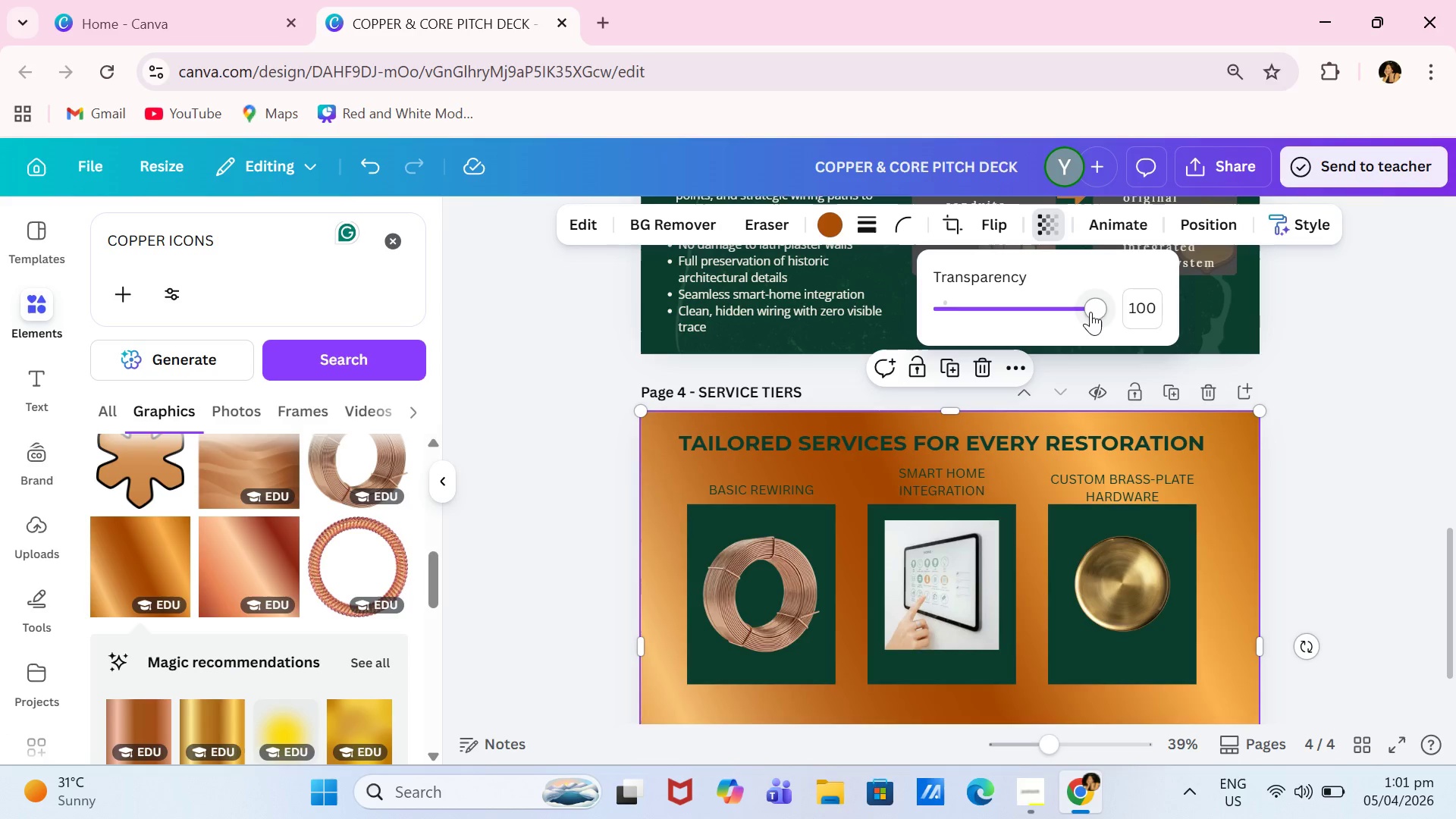 
left_click_drag(start_coordinate=[1090, 312], to_coordinate=[999, 334])
 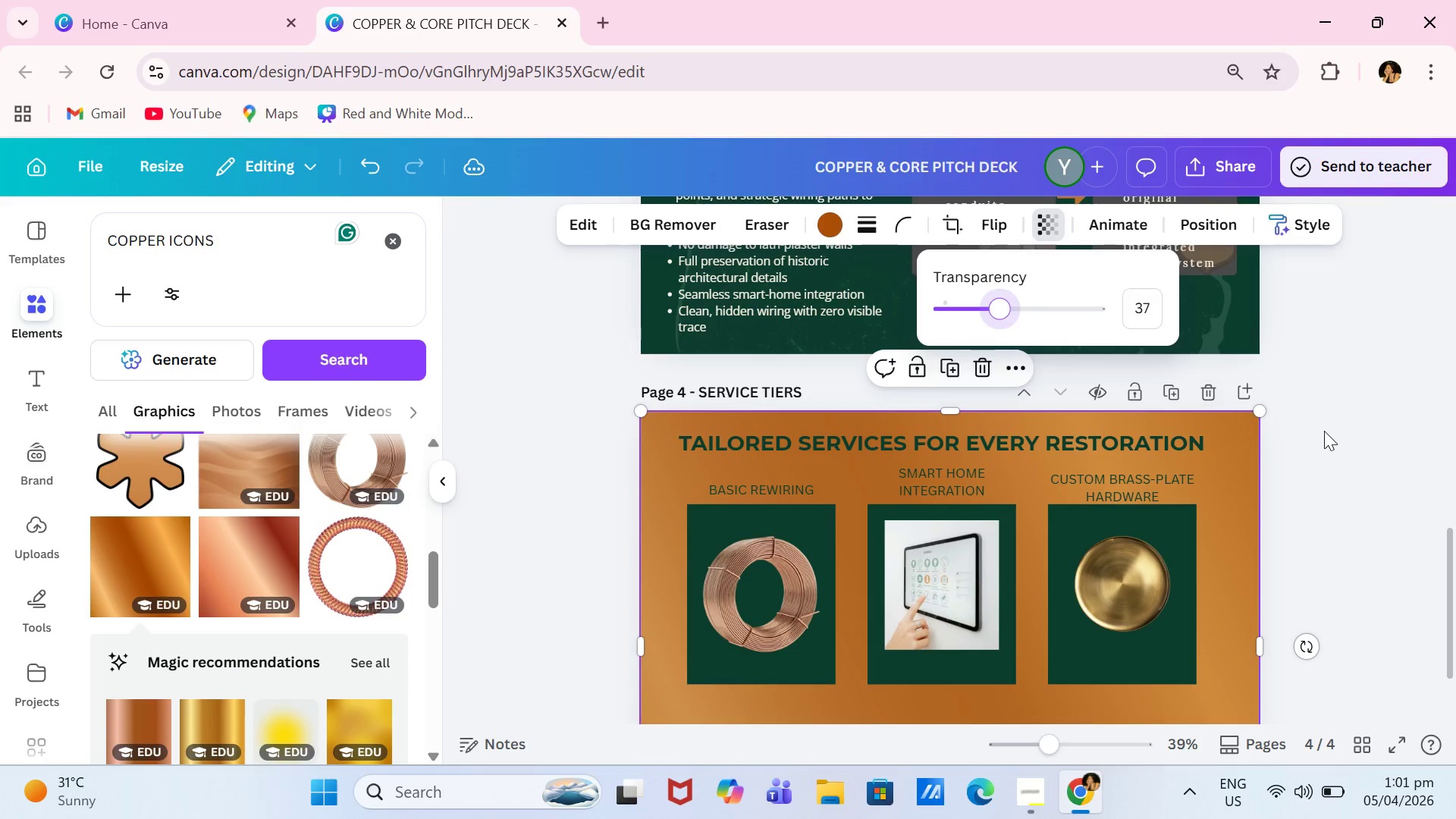 
left_click([1324, 431])
 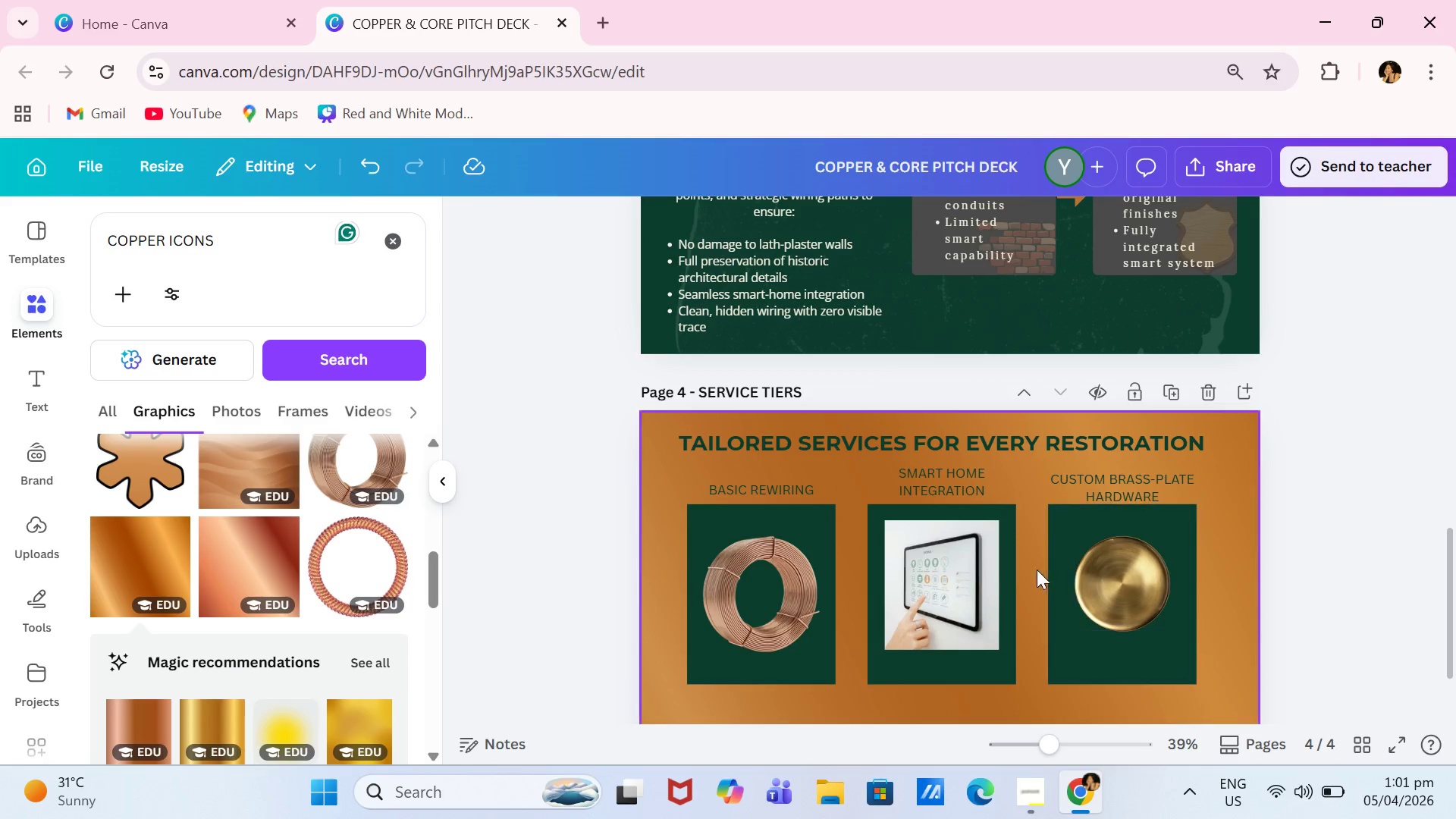 
left_click_drag(start_coordinate=[989, 552], to_coordinate=[988, 558])
 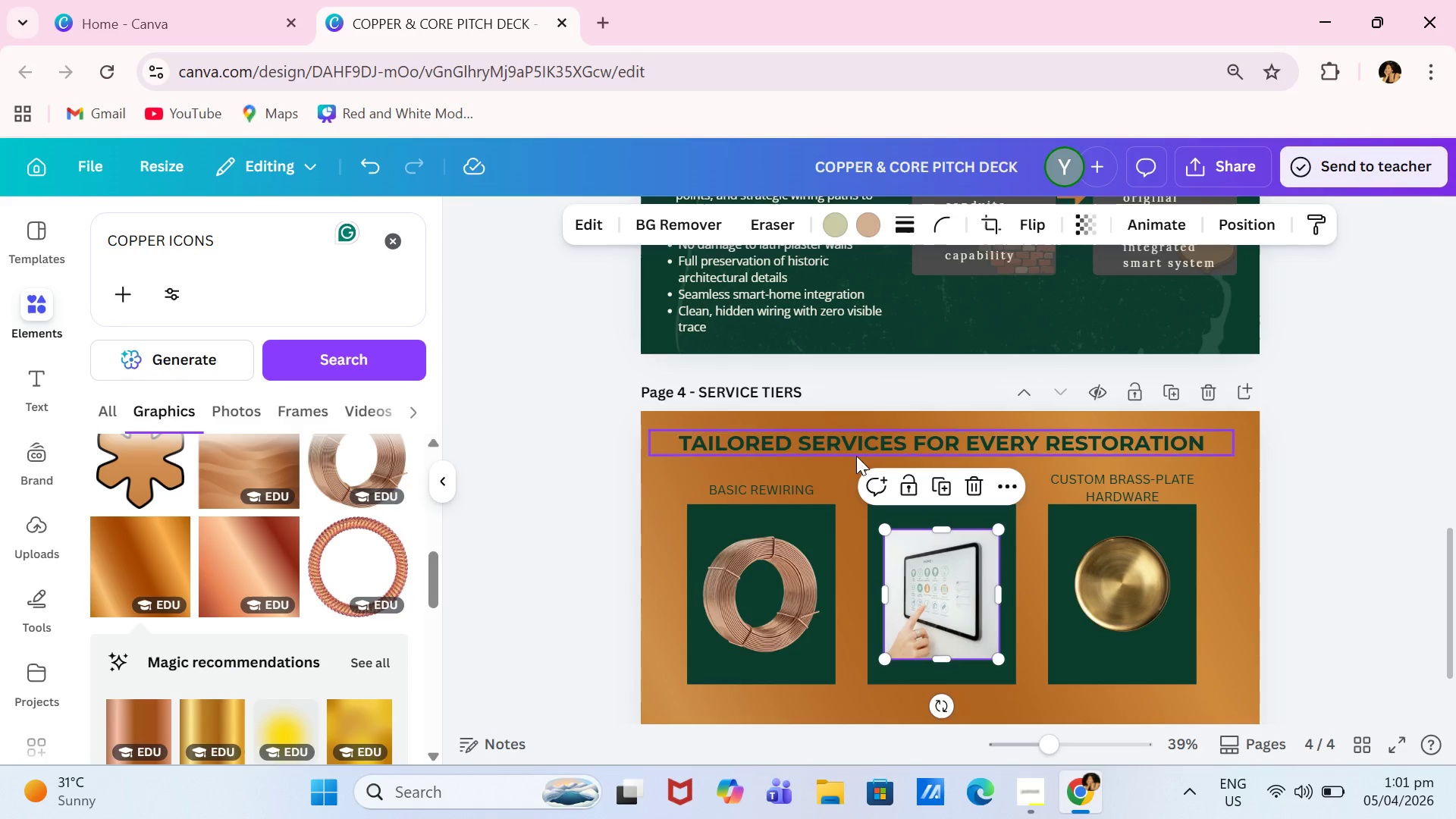 
left_click([991, 555])
 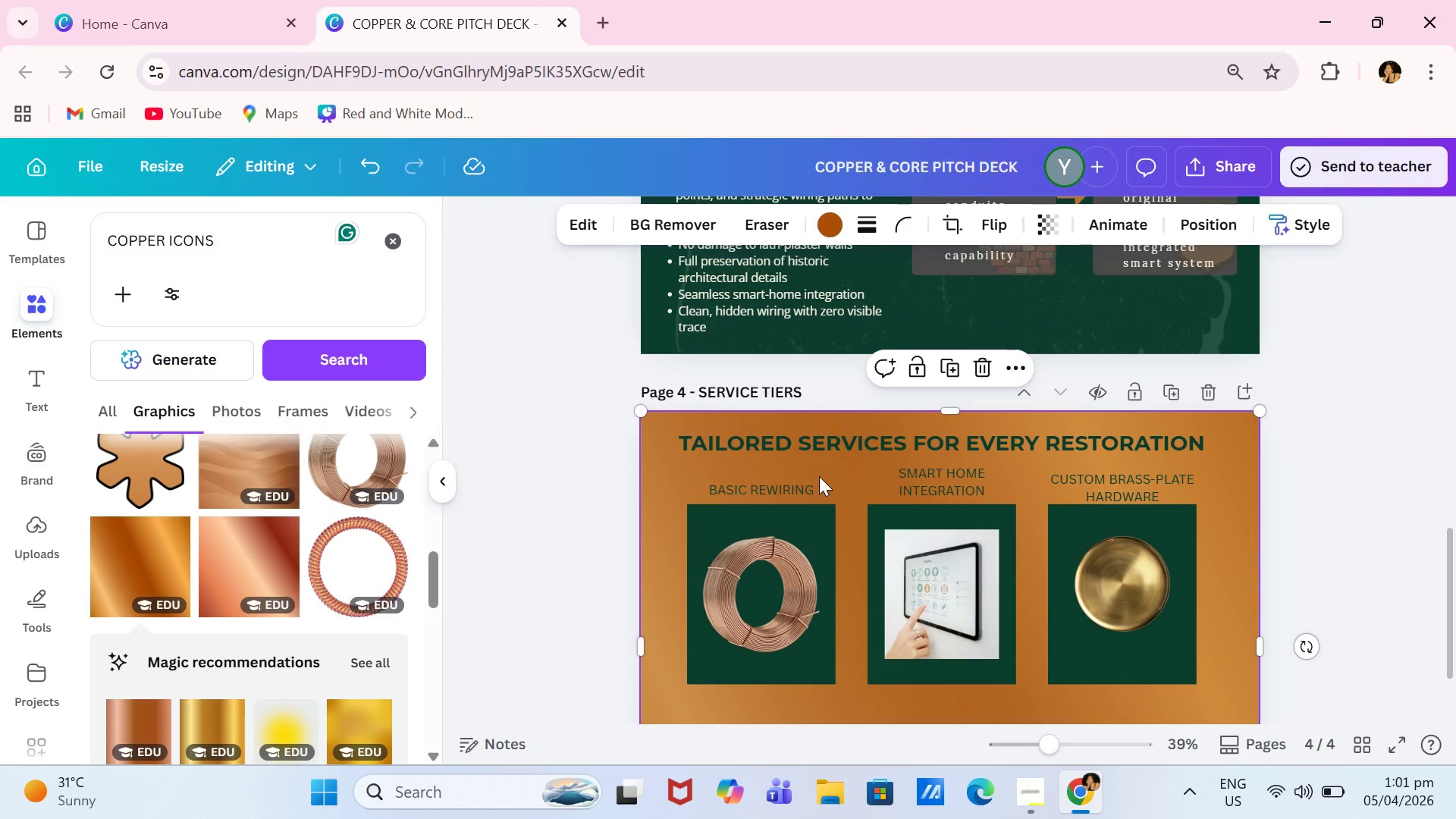 
double_click([804, 482])
 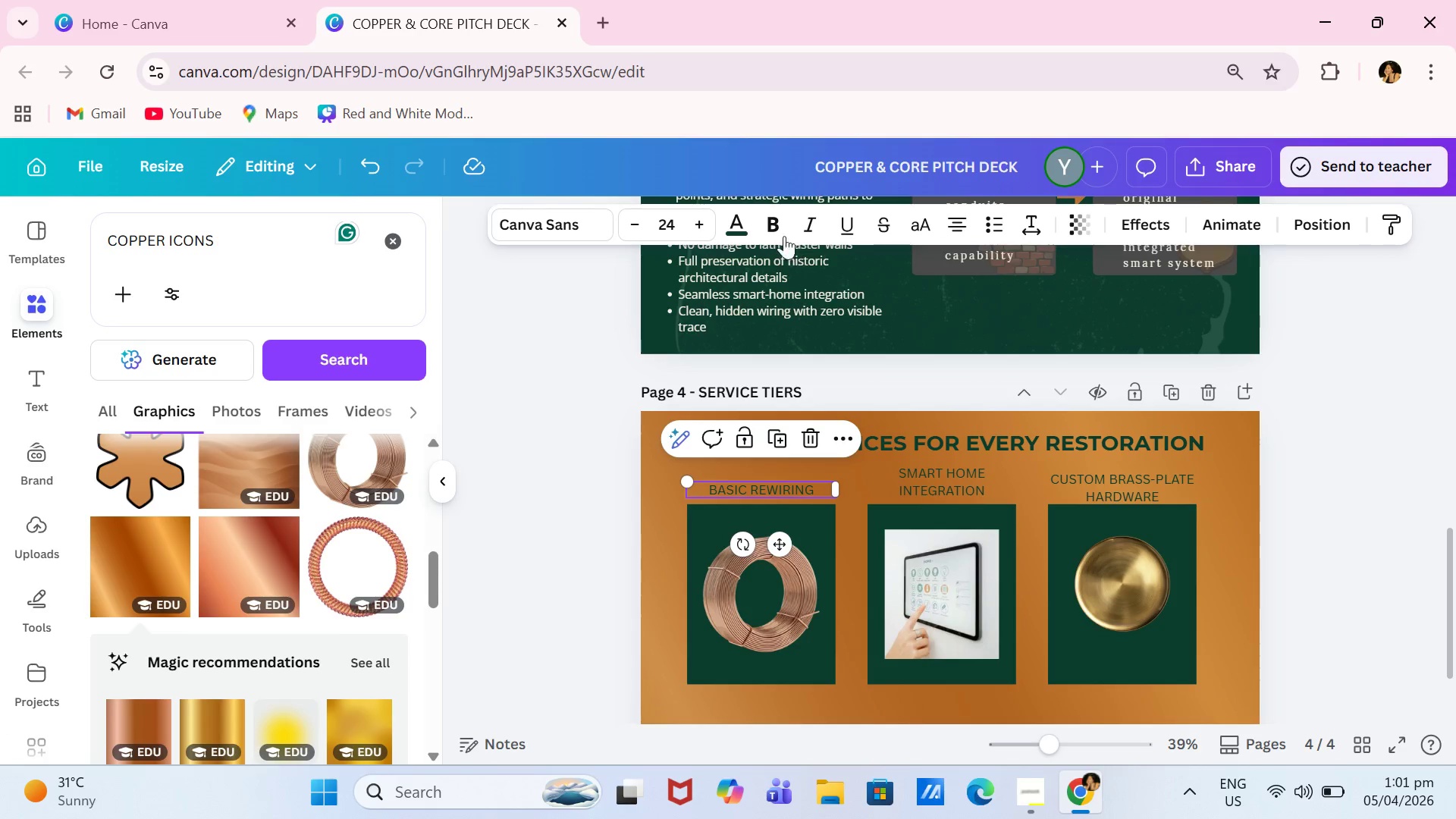 
left_click([782, 229])
 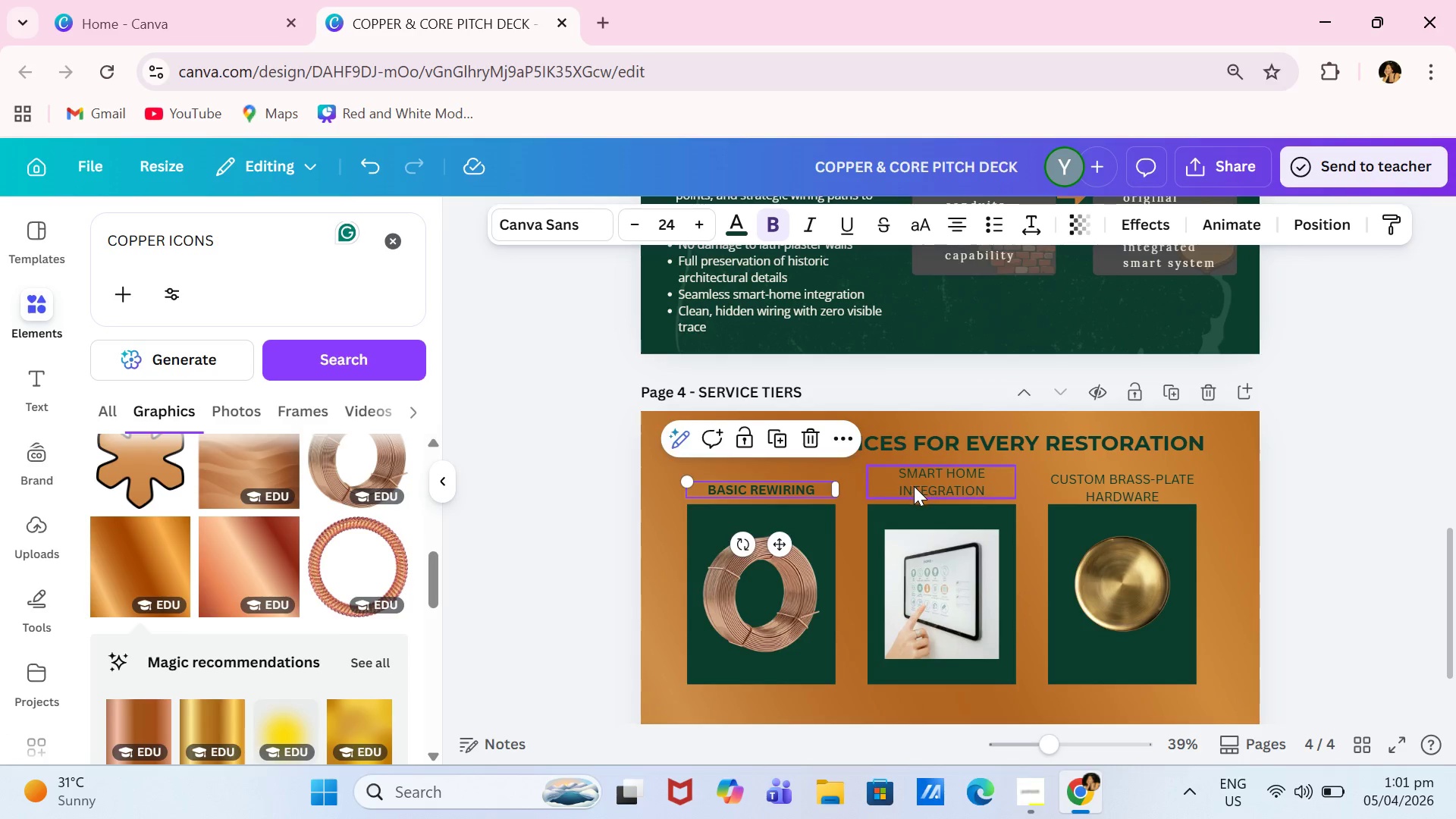 
left_click([915, 488])
 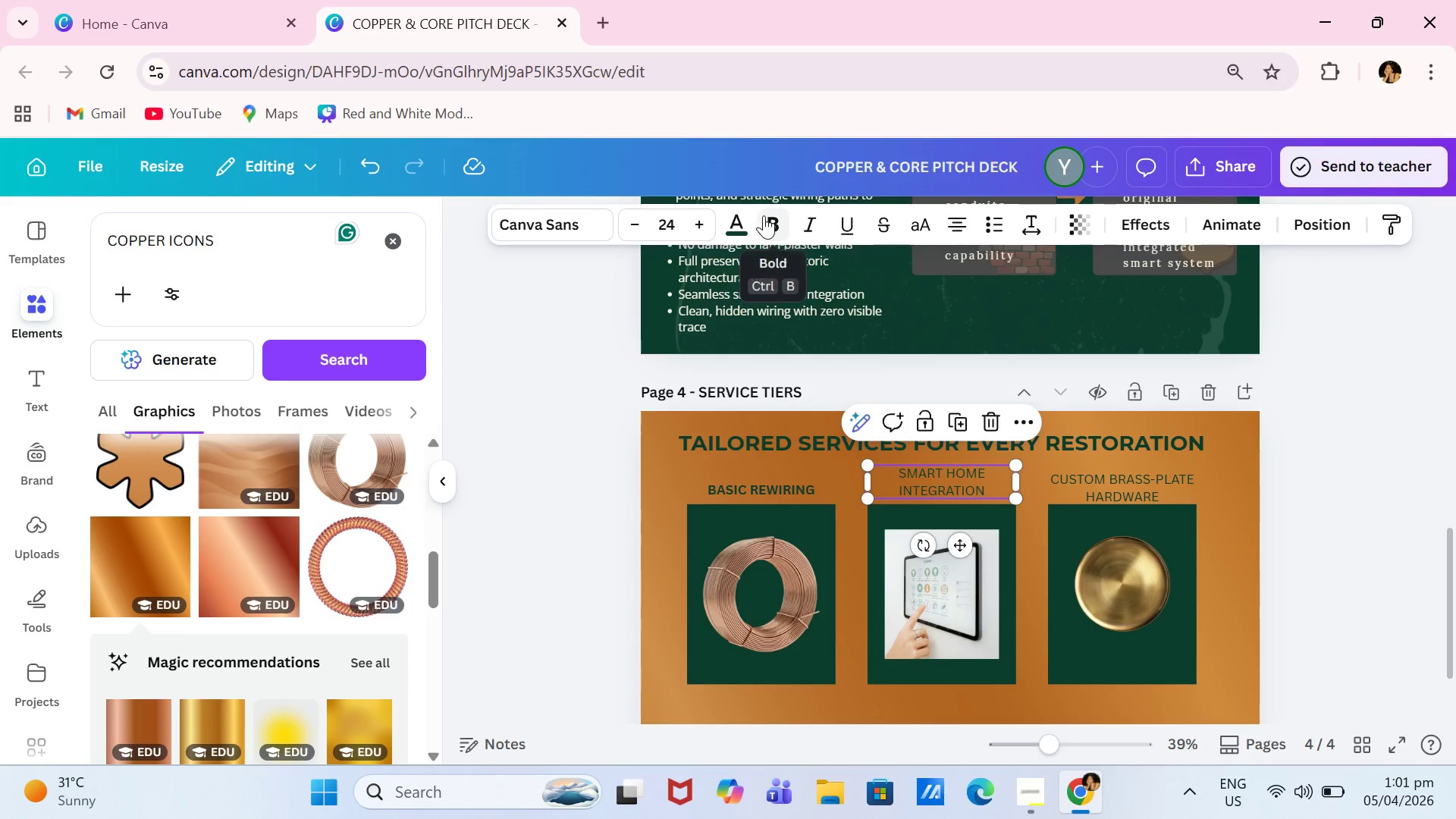 
left_click([770, 219])
 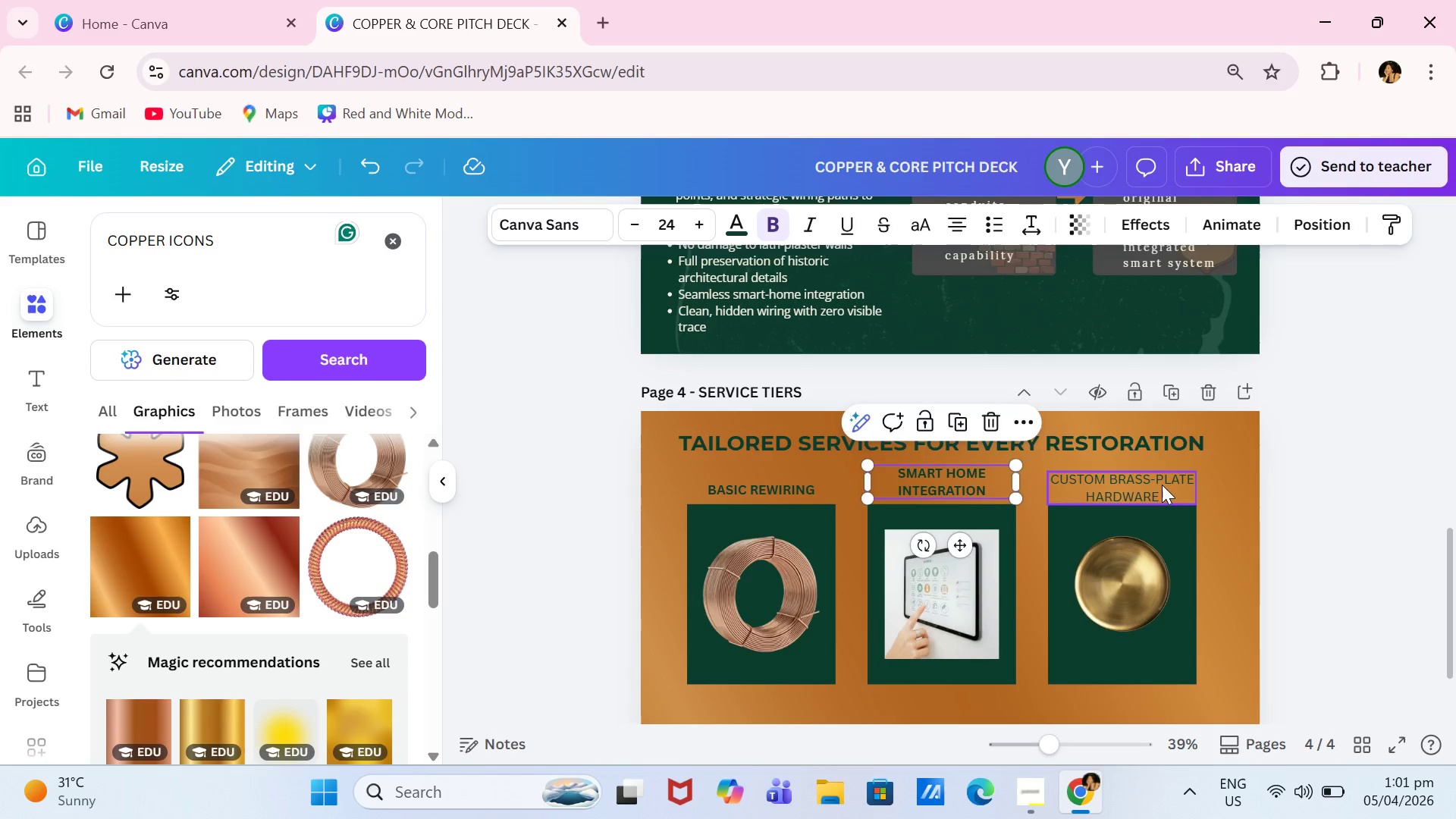 
left_click([1162, 485])
 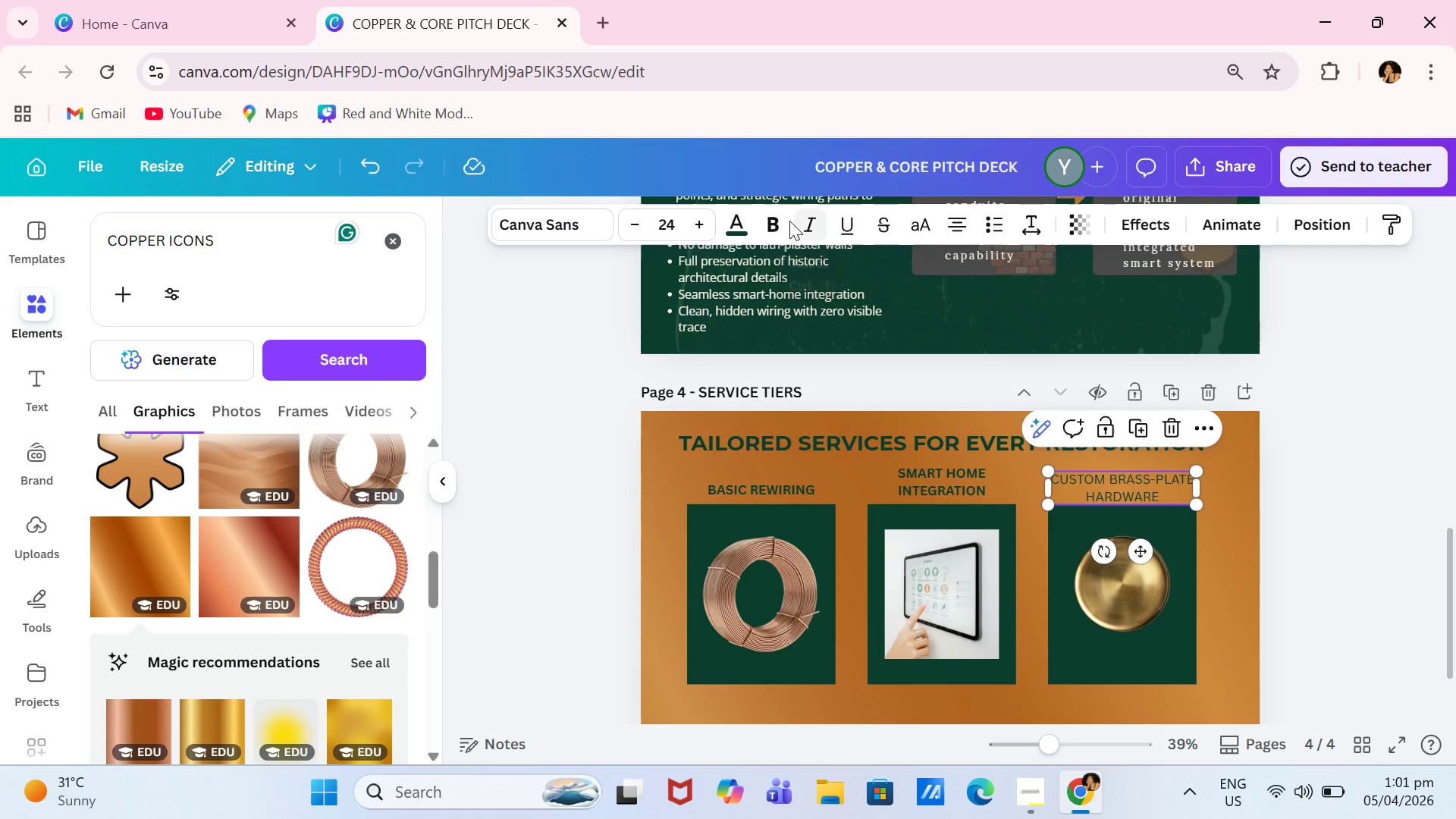 
left_click([783, 223])
 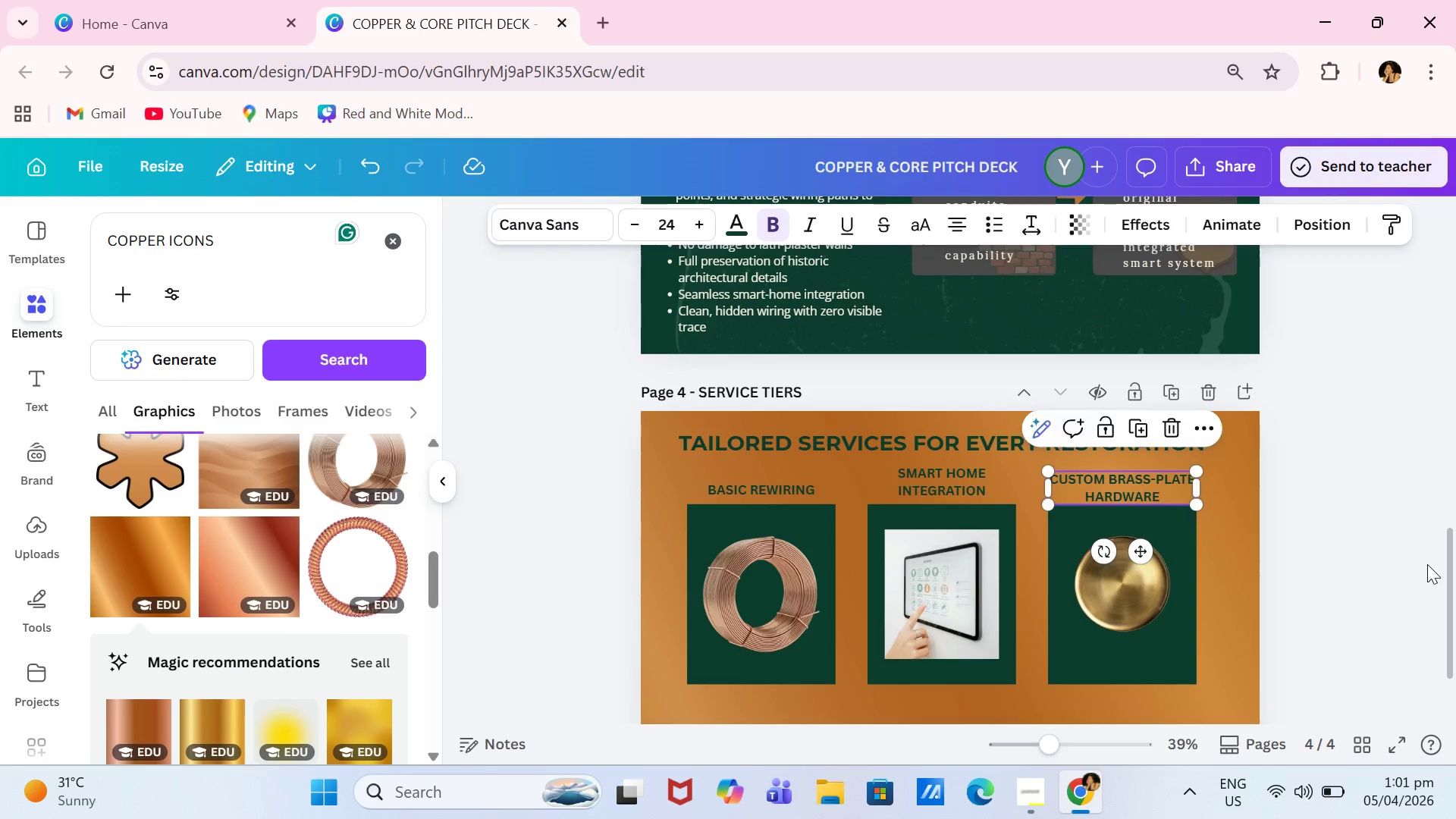 
left_click([1427, 564])
 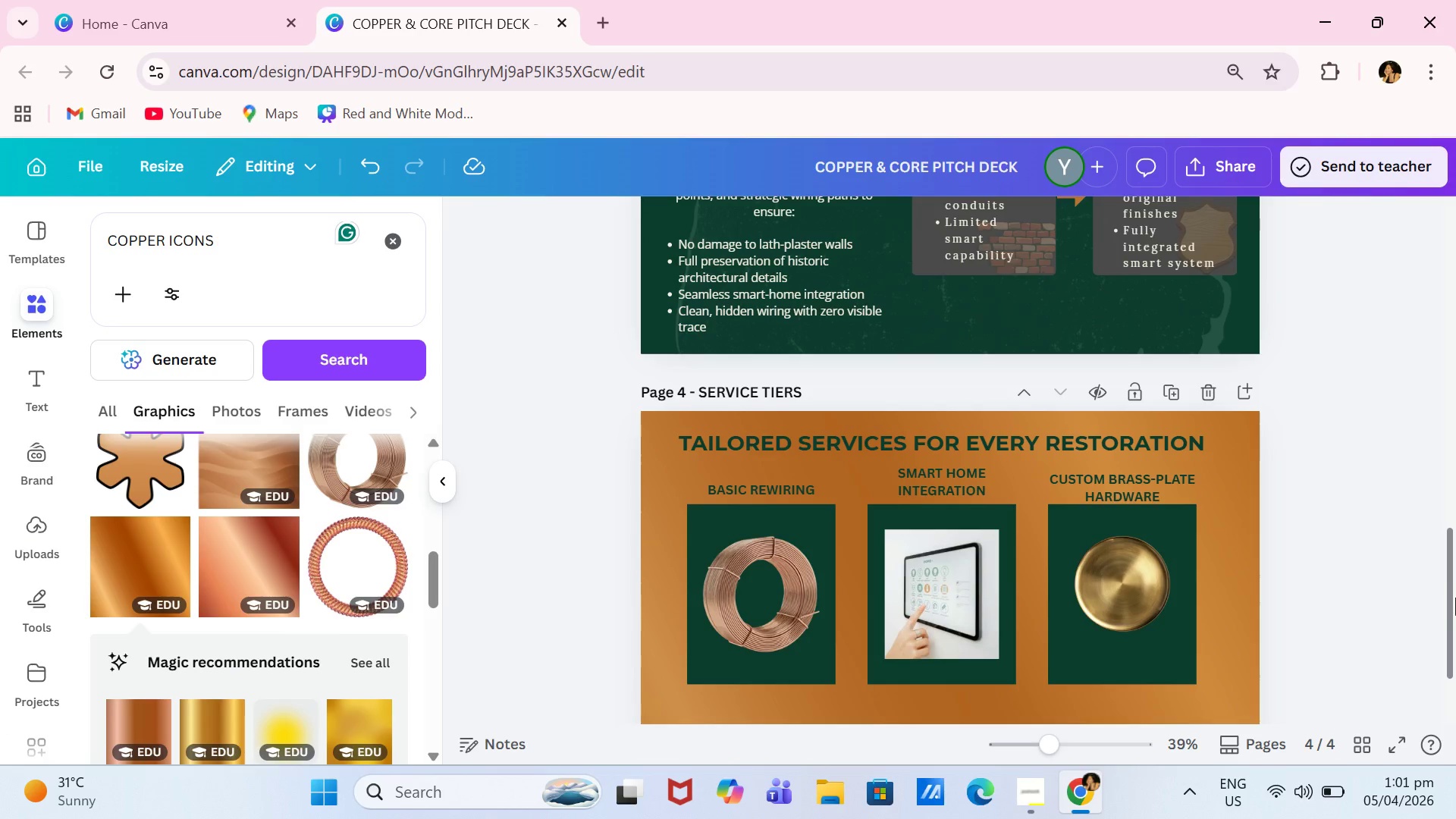 
left_click_drag(start_coordinate=[1455, 599], to_coordinate=[1455, 625])
 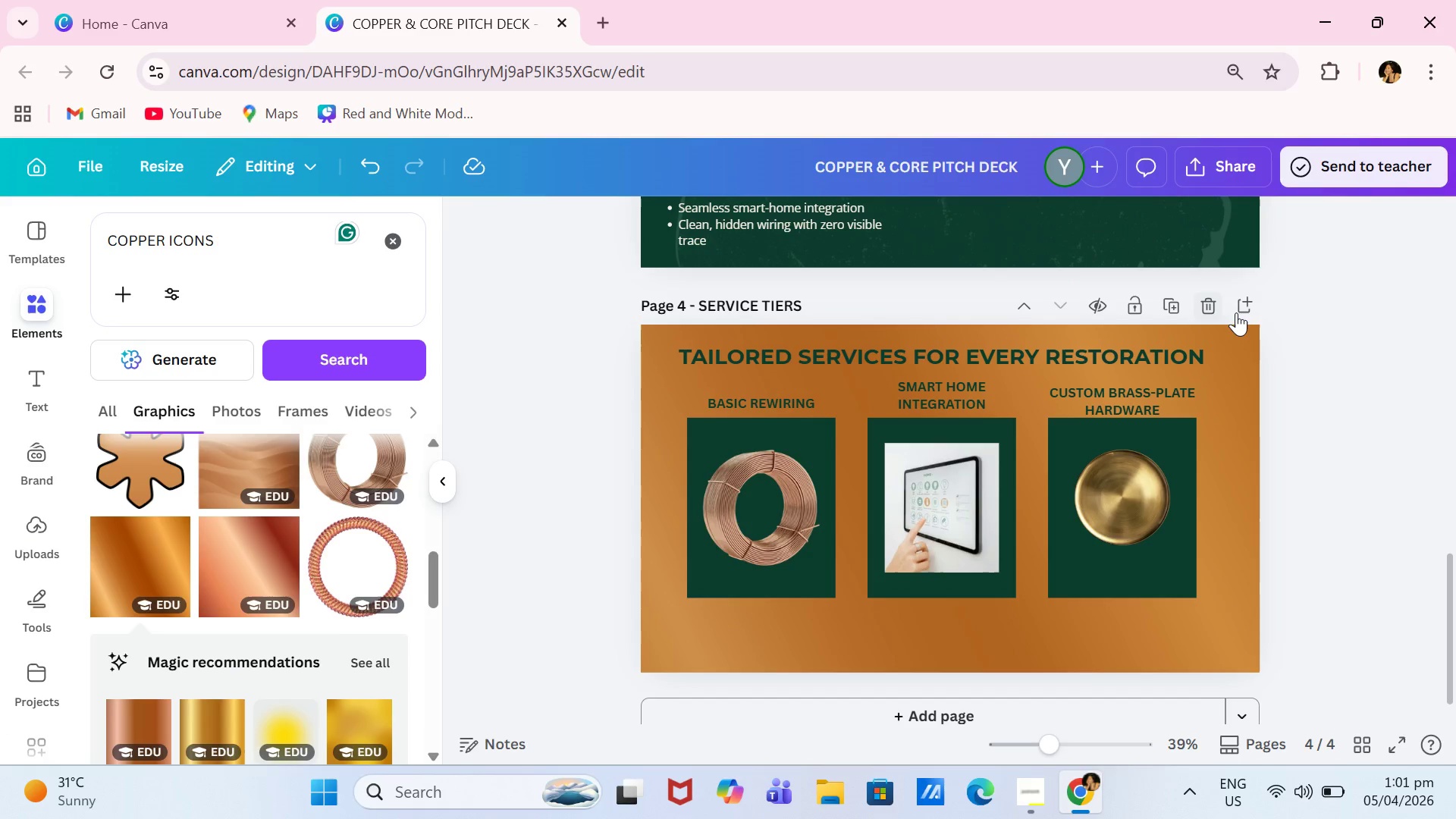 
left_click([1239, 310])
 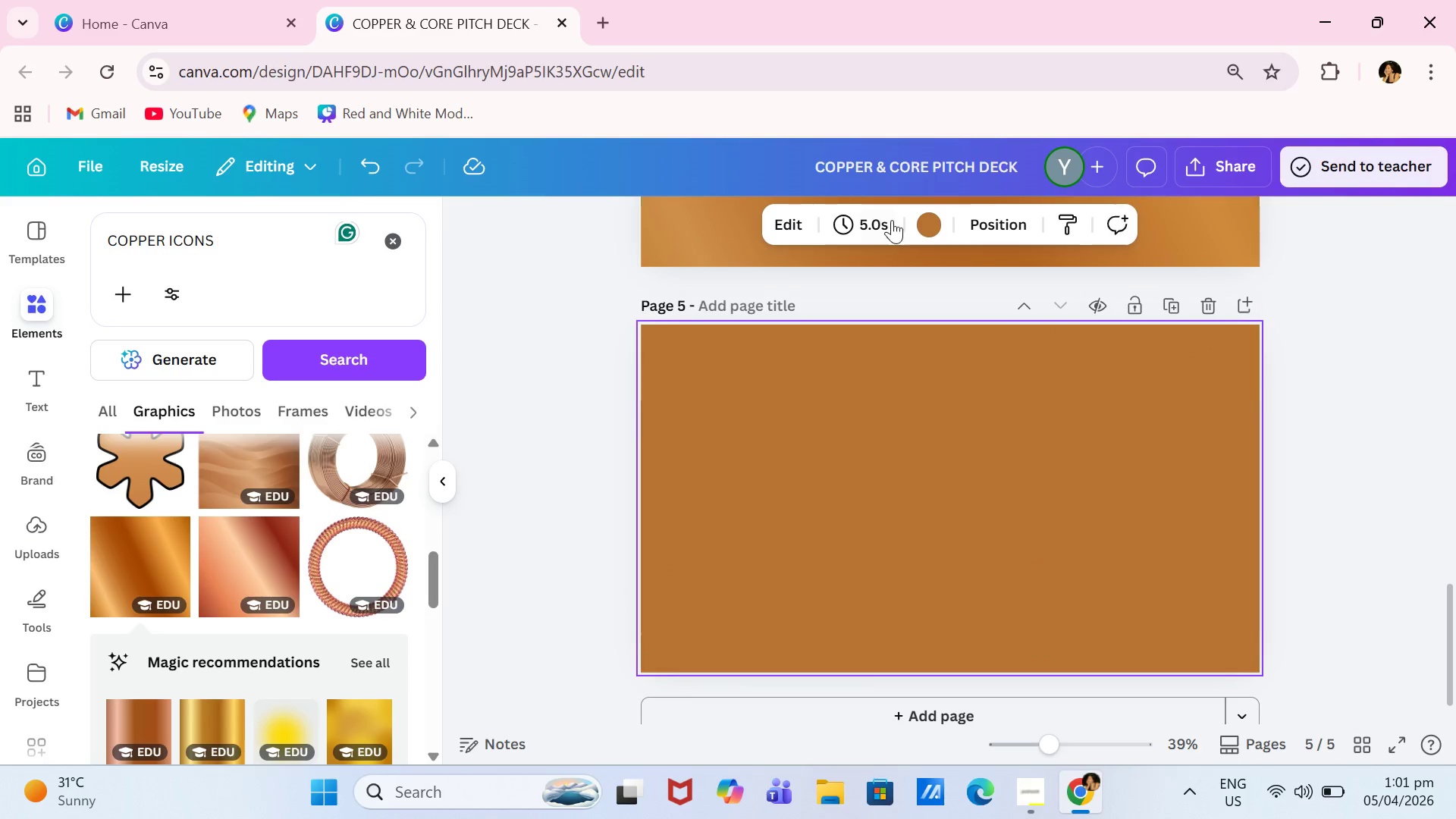 
left_click([921, 229])
 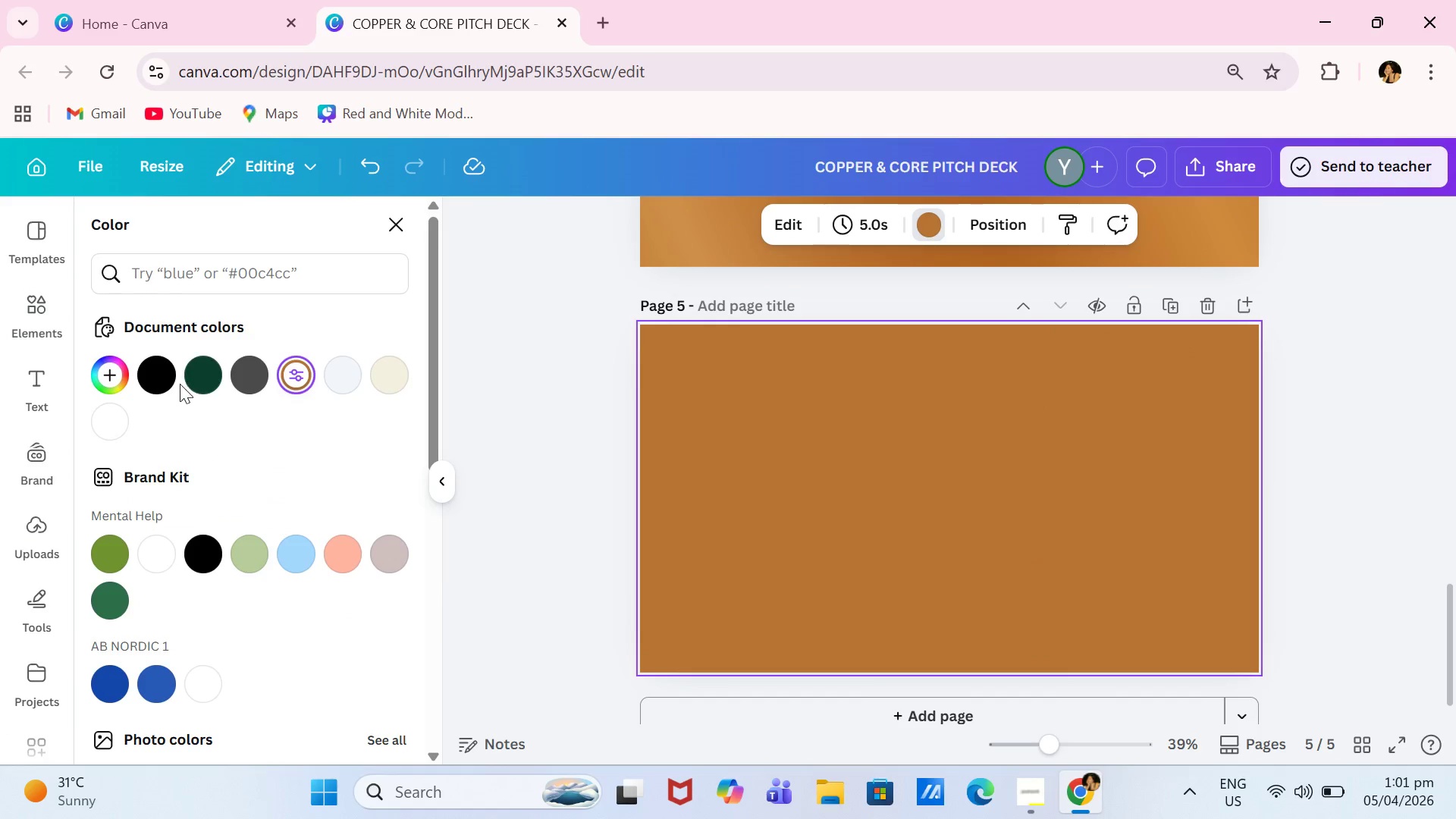 
double_click([207, 384])
 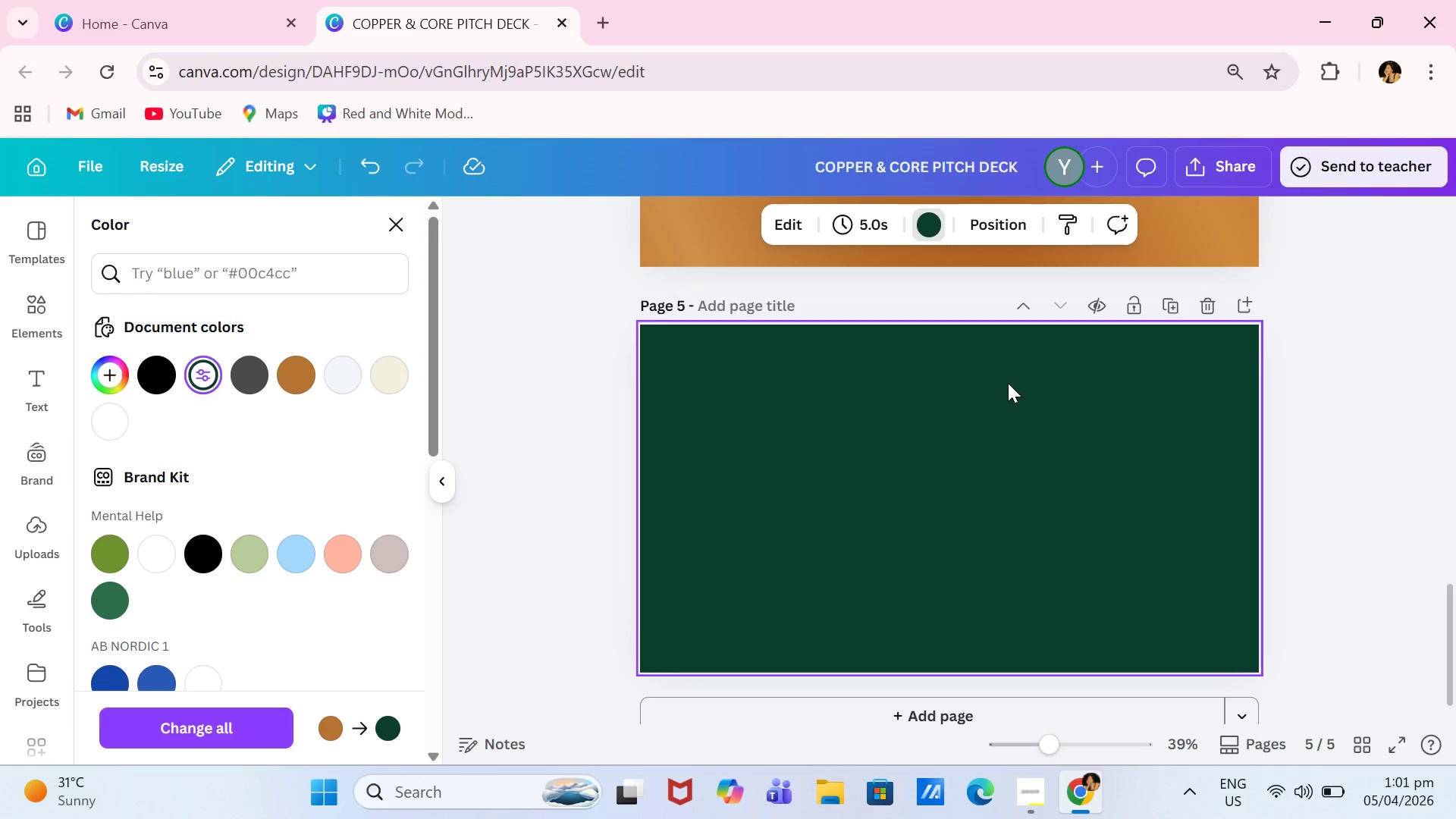 
left_click([774, 303])
 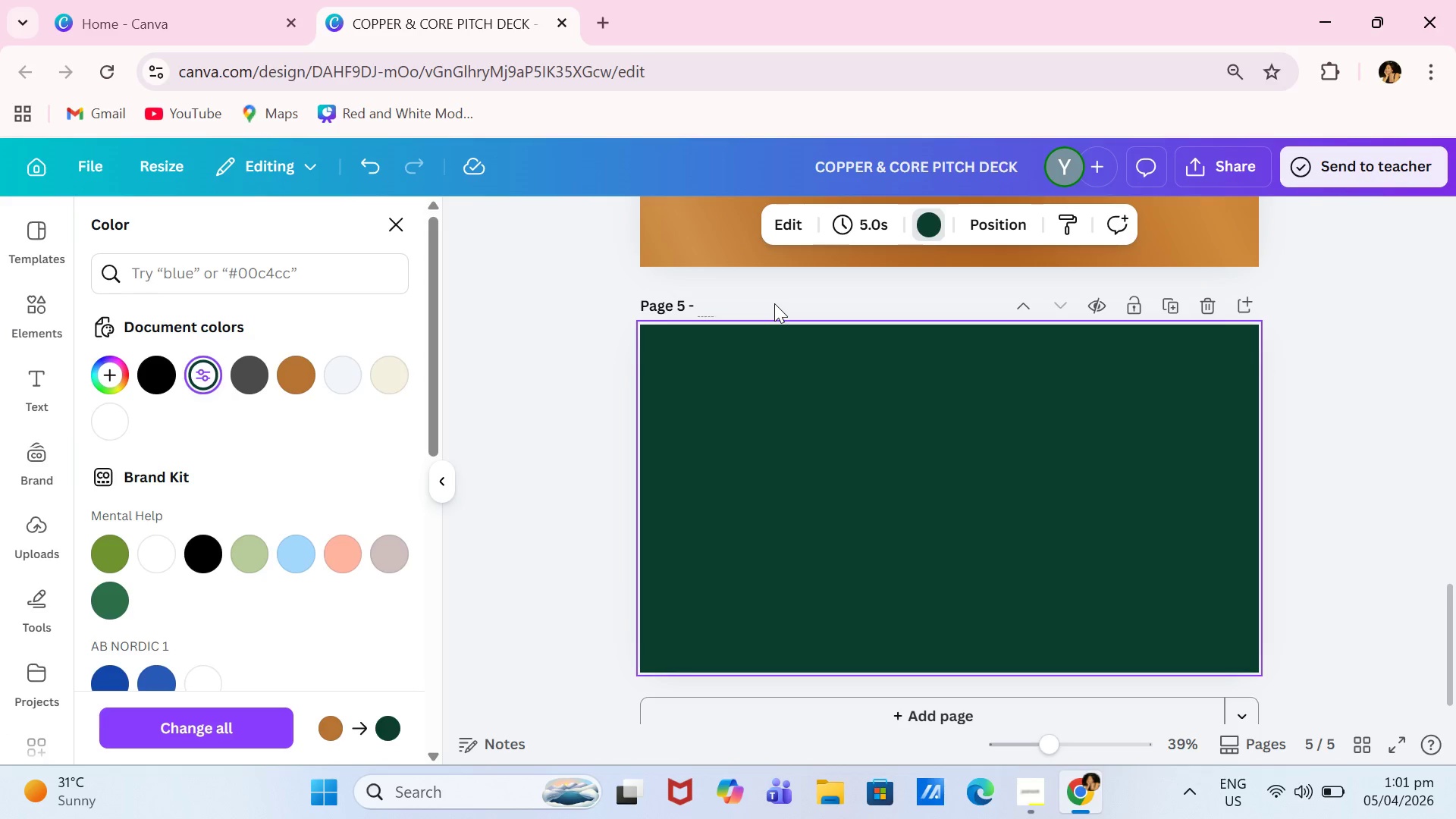 
type(SAFETY AND COMLIANCE)
 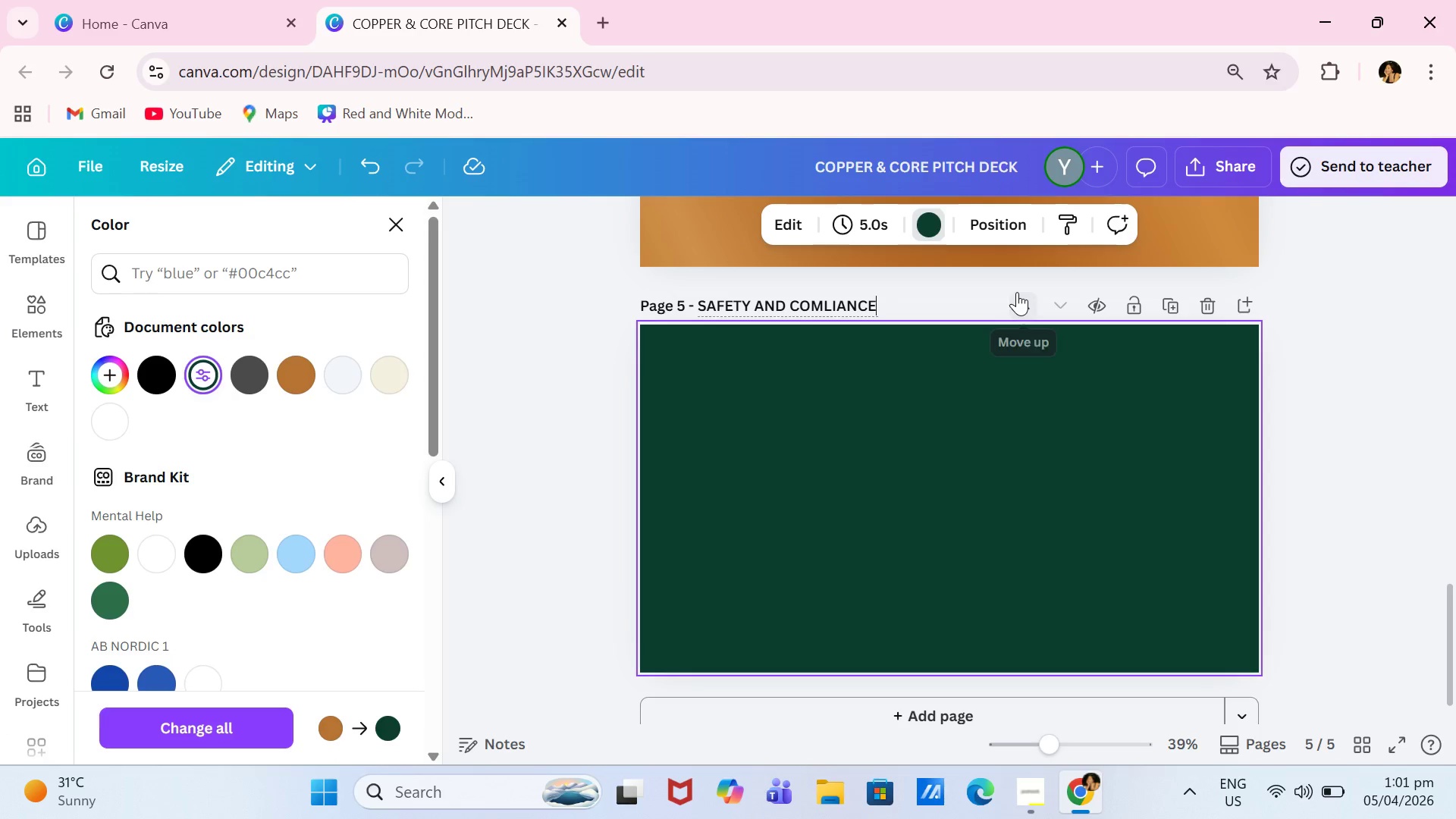 
key(Backspace)
key(Backspace)
key(Backspace)
key(Backspace)
key(Backspace)
key(Backspace)
type(PLIANCE)
 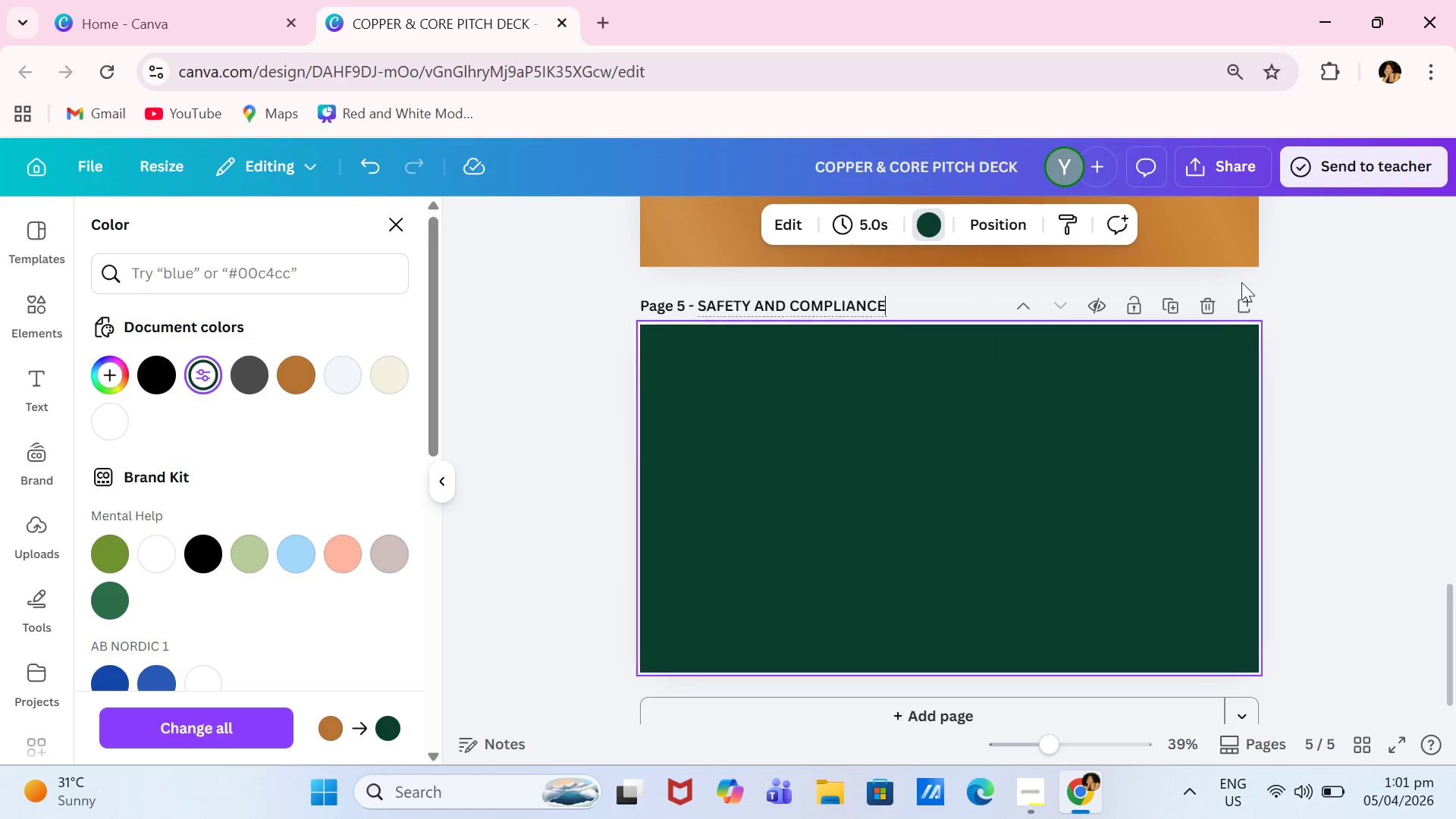 
scroll: coordinate [1396, 299], scroll_direction: up, amount: 3.0
 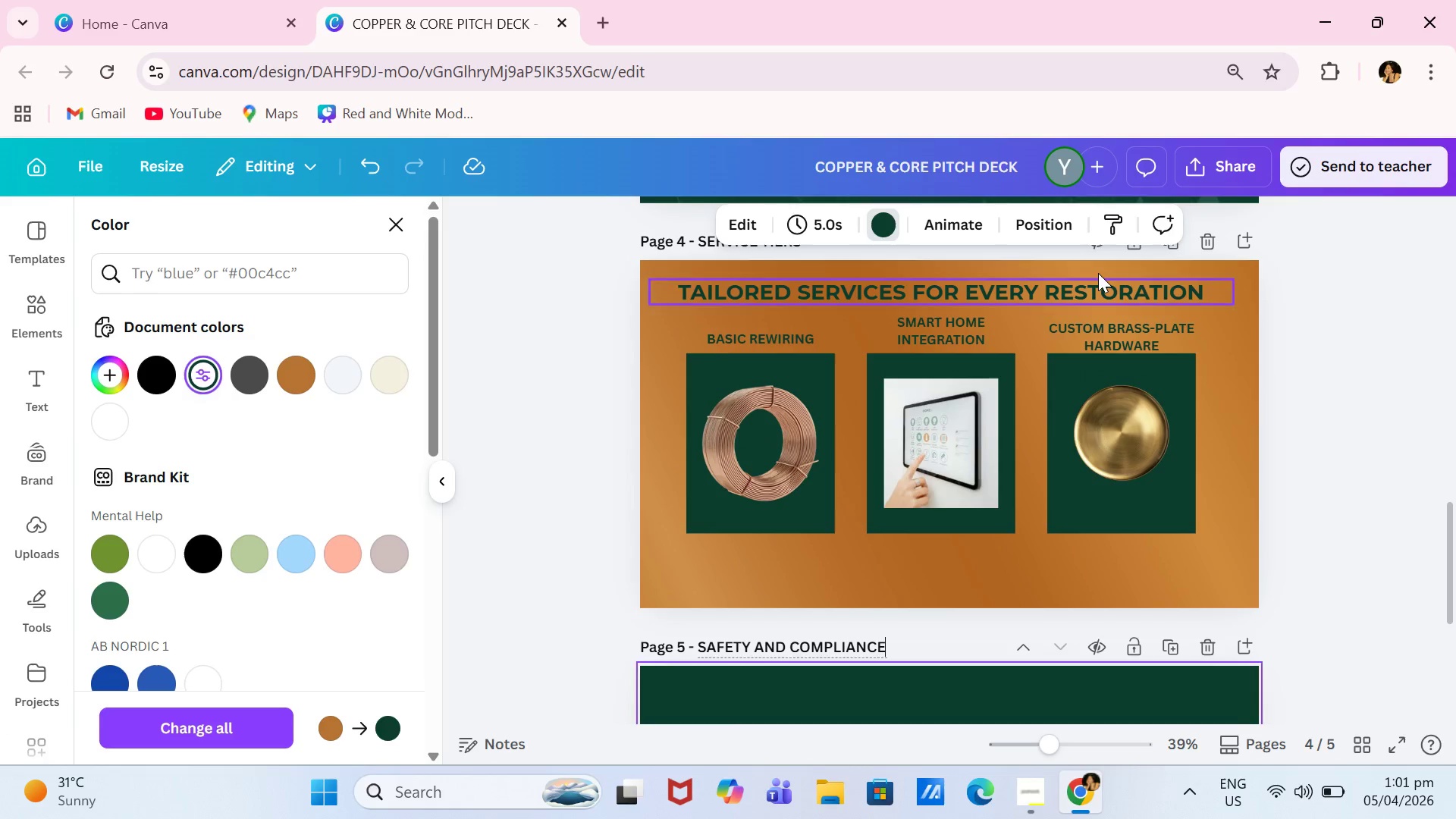 
left_click([1097, 273])
 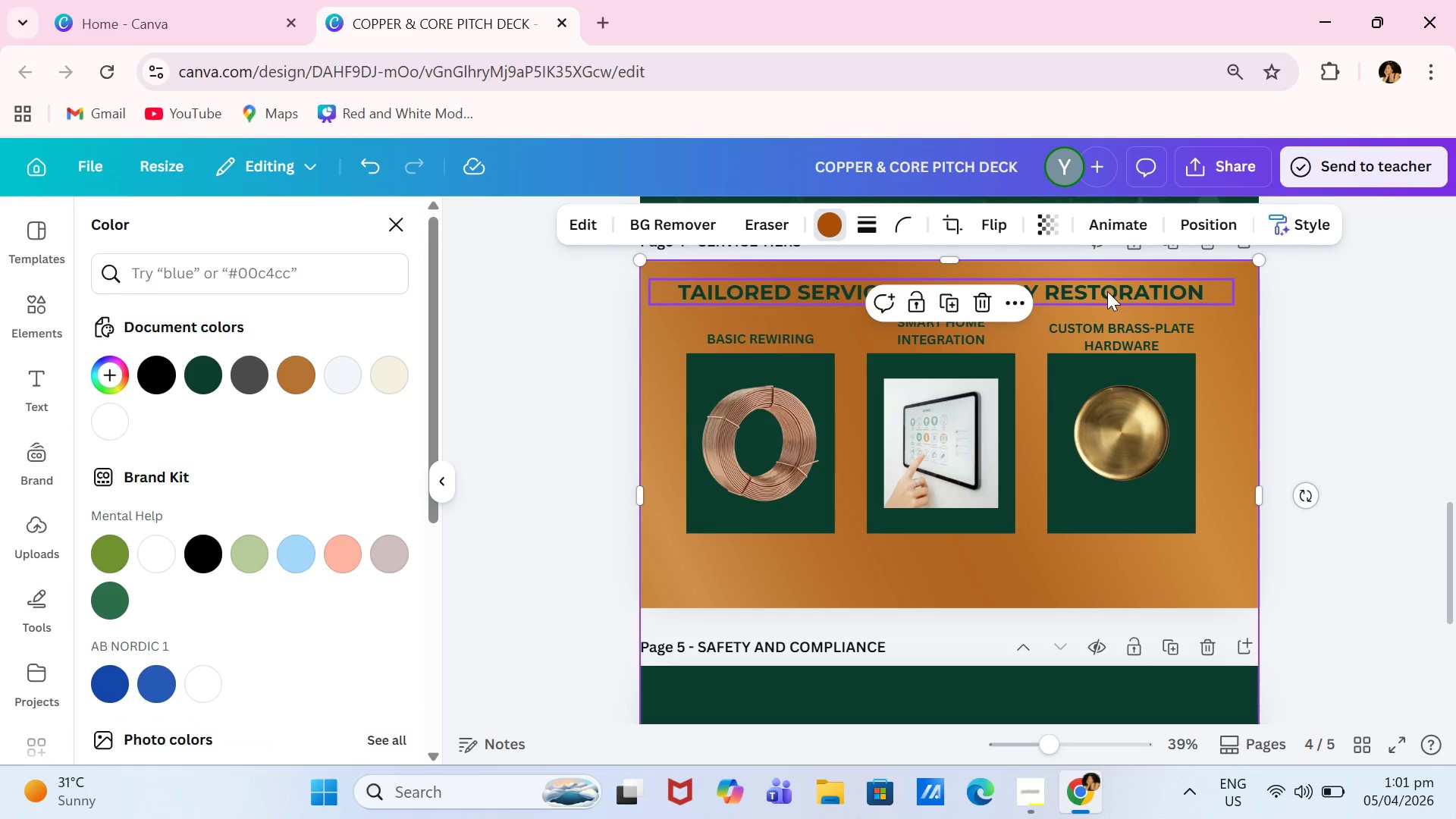 
left_click_drag(start_coordinate=[1107, 291], to_coordinate=[1121, 291])
 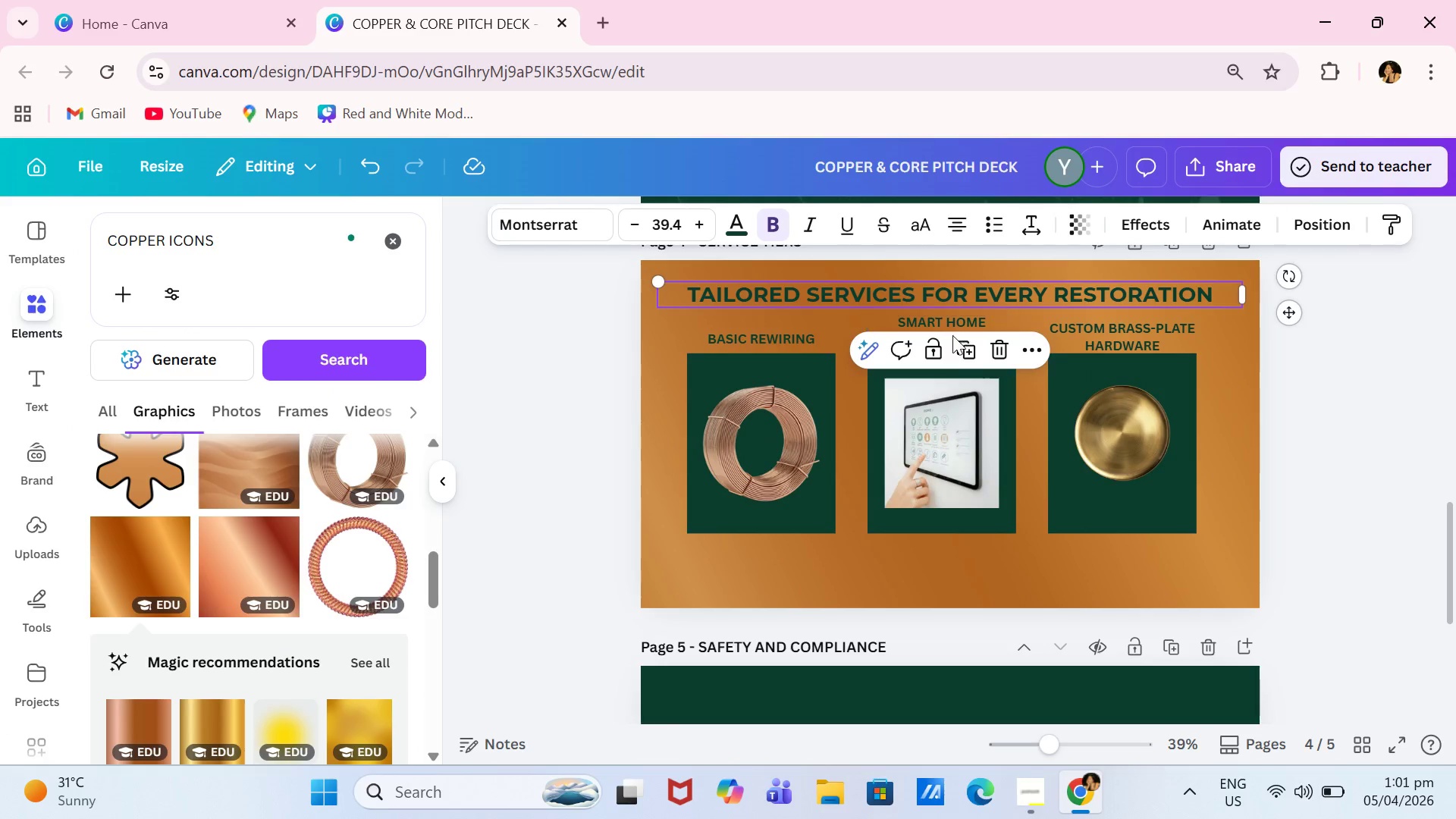 
left_click([966, 350])
 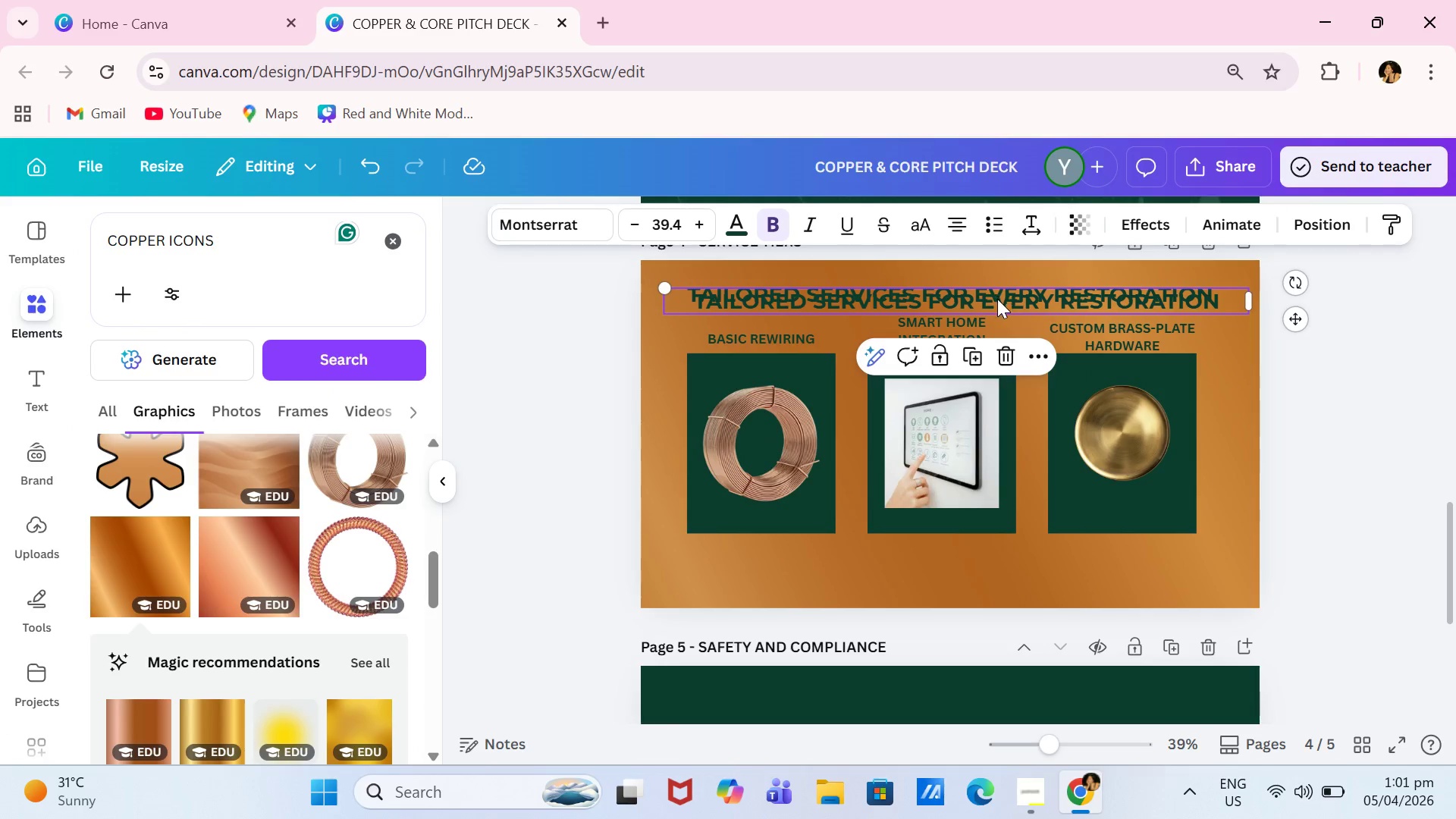 
left_click_drag(start_coordinate=[997, 303], to_coordinate=[990, 695])
 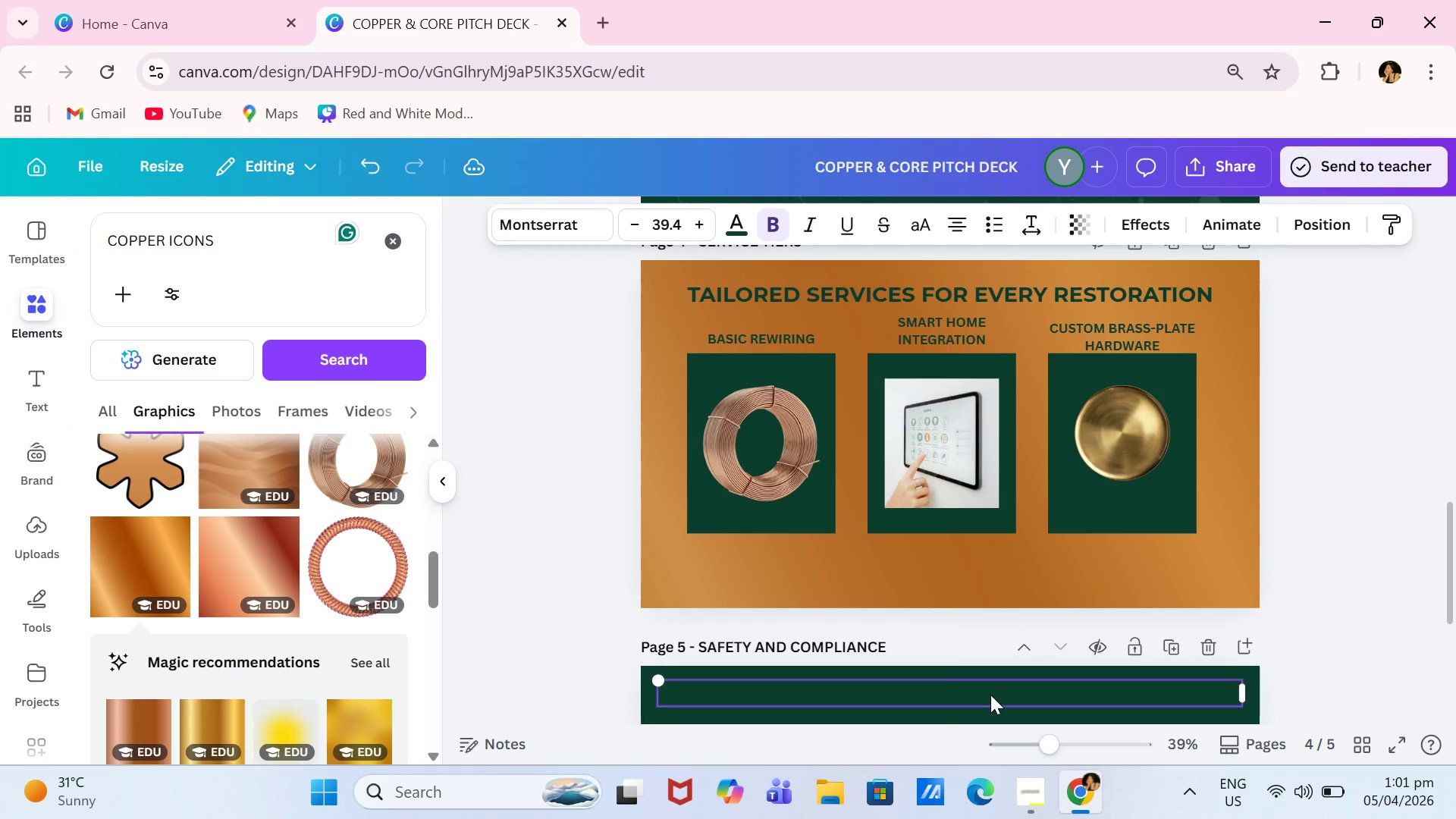 
left_click([990, 695])
 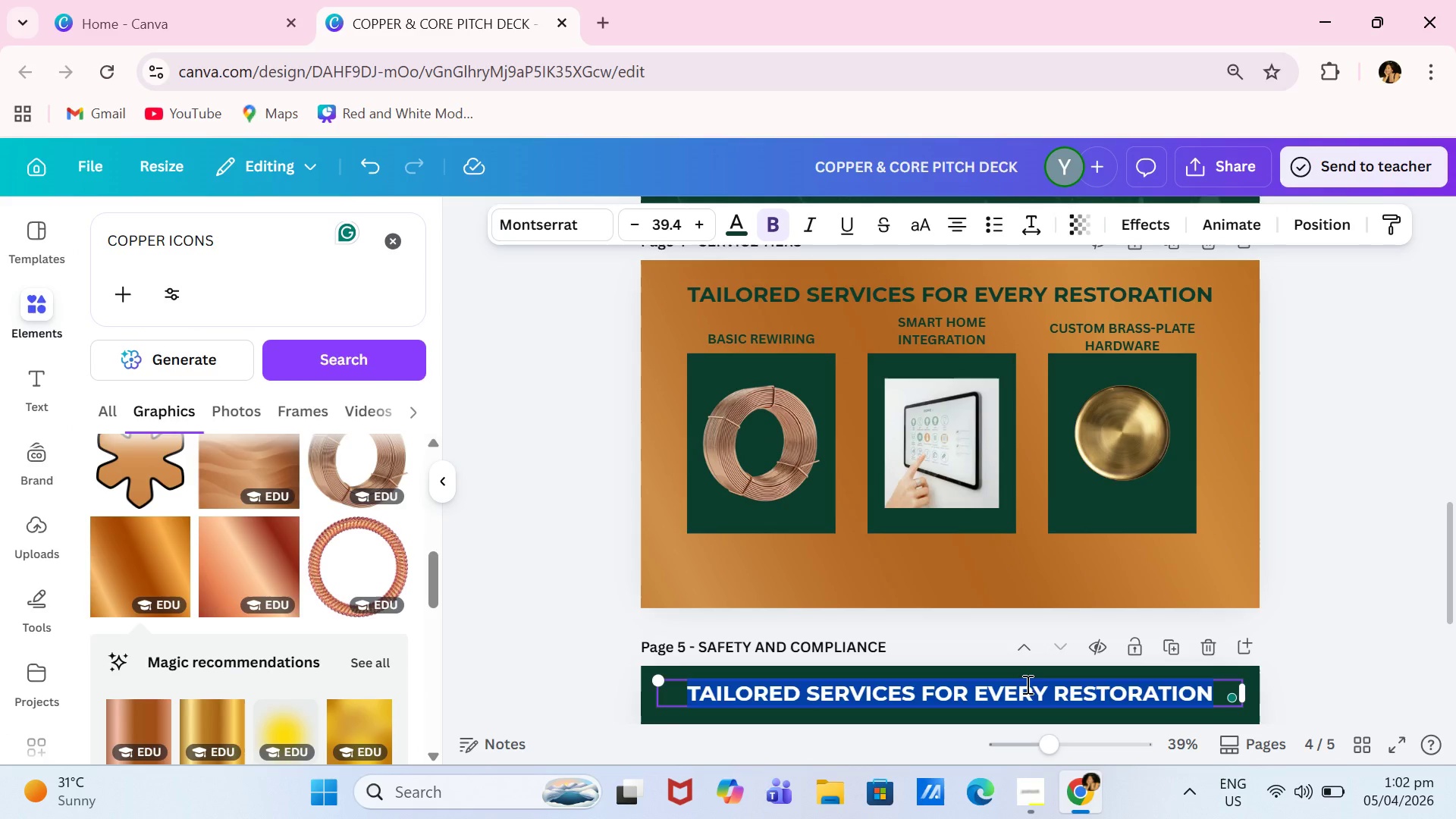 
type(MODERN STANDARS, HERITAGE RESPECT)
 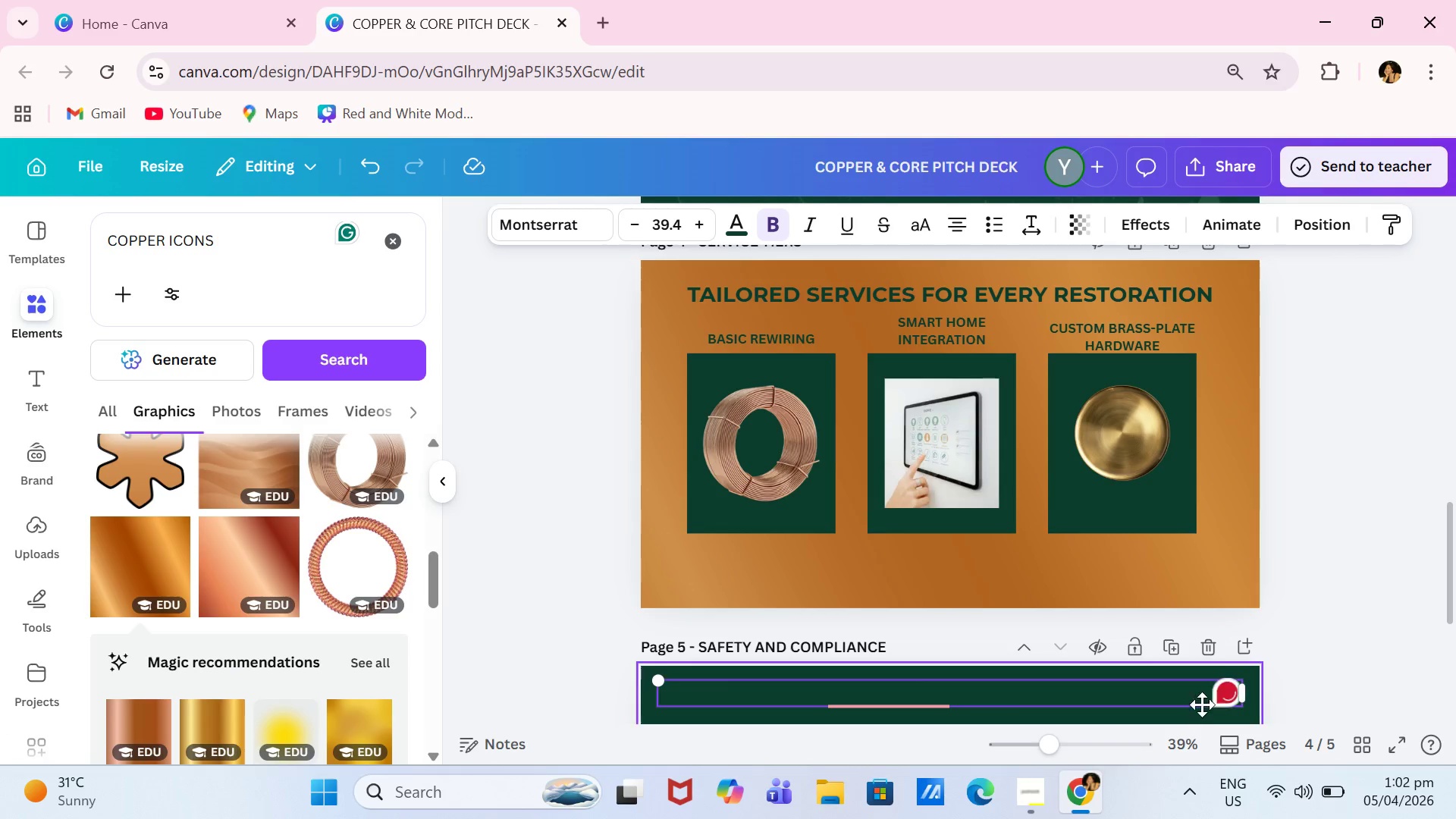 
left_click([1201, 696])
 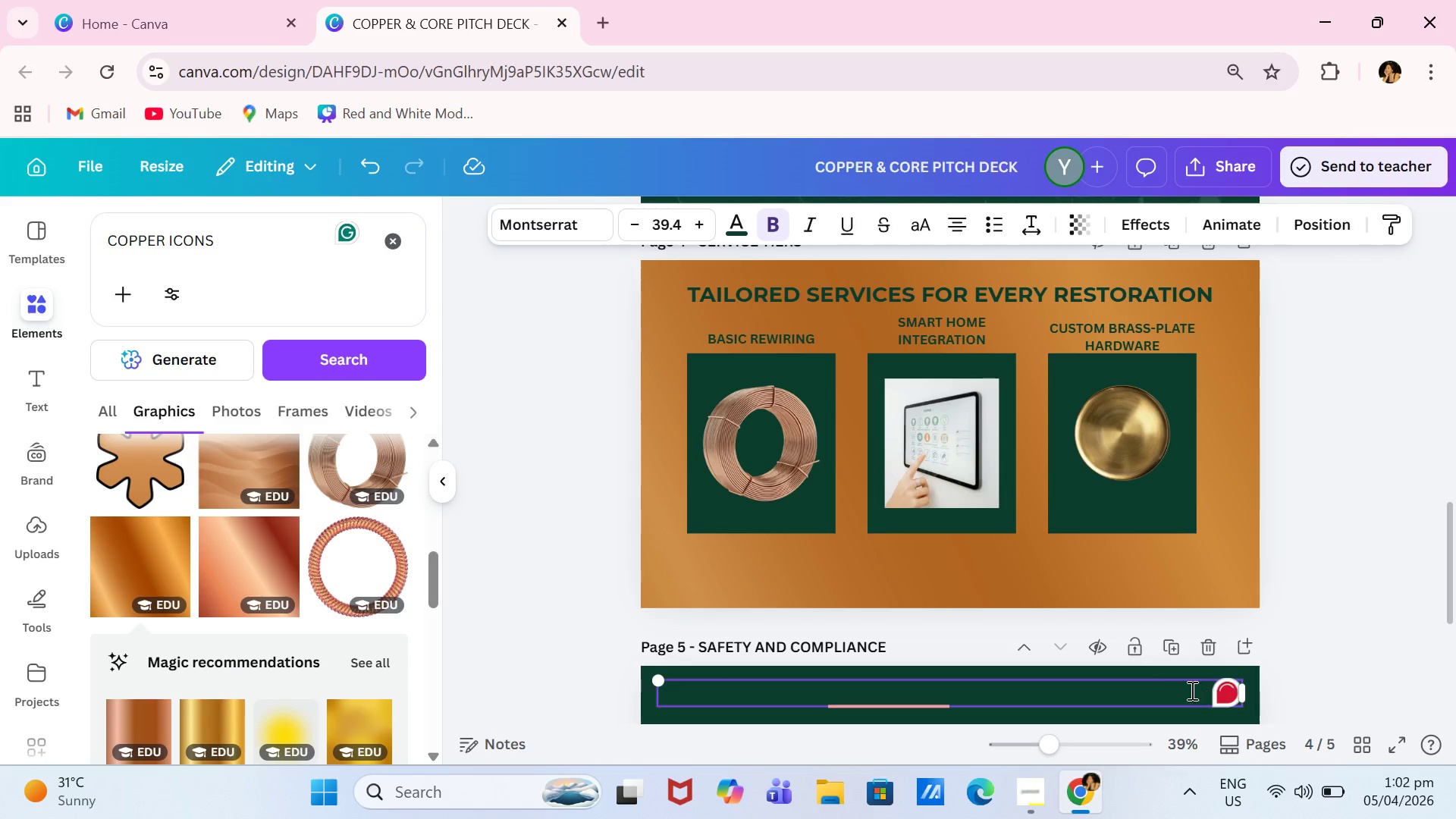 
key(Control+A)
 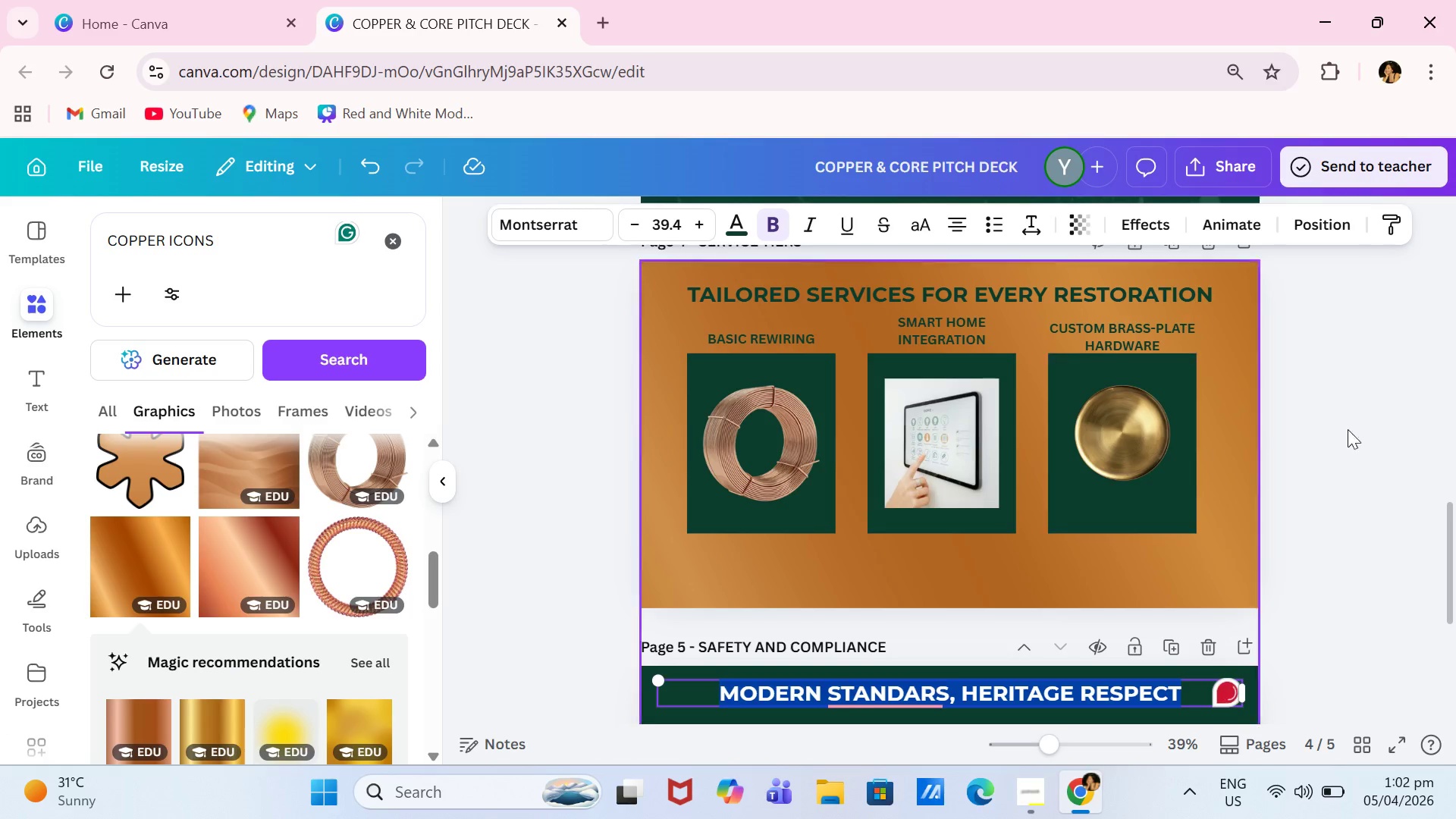 
scroll: coordinate [1423, 449], scroll_direction: down, amount: 2.0
 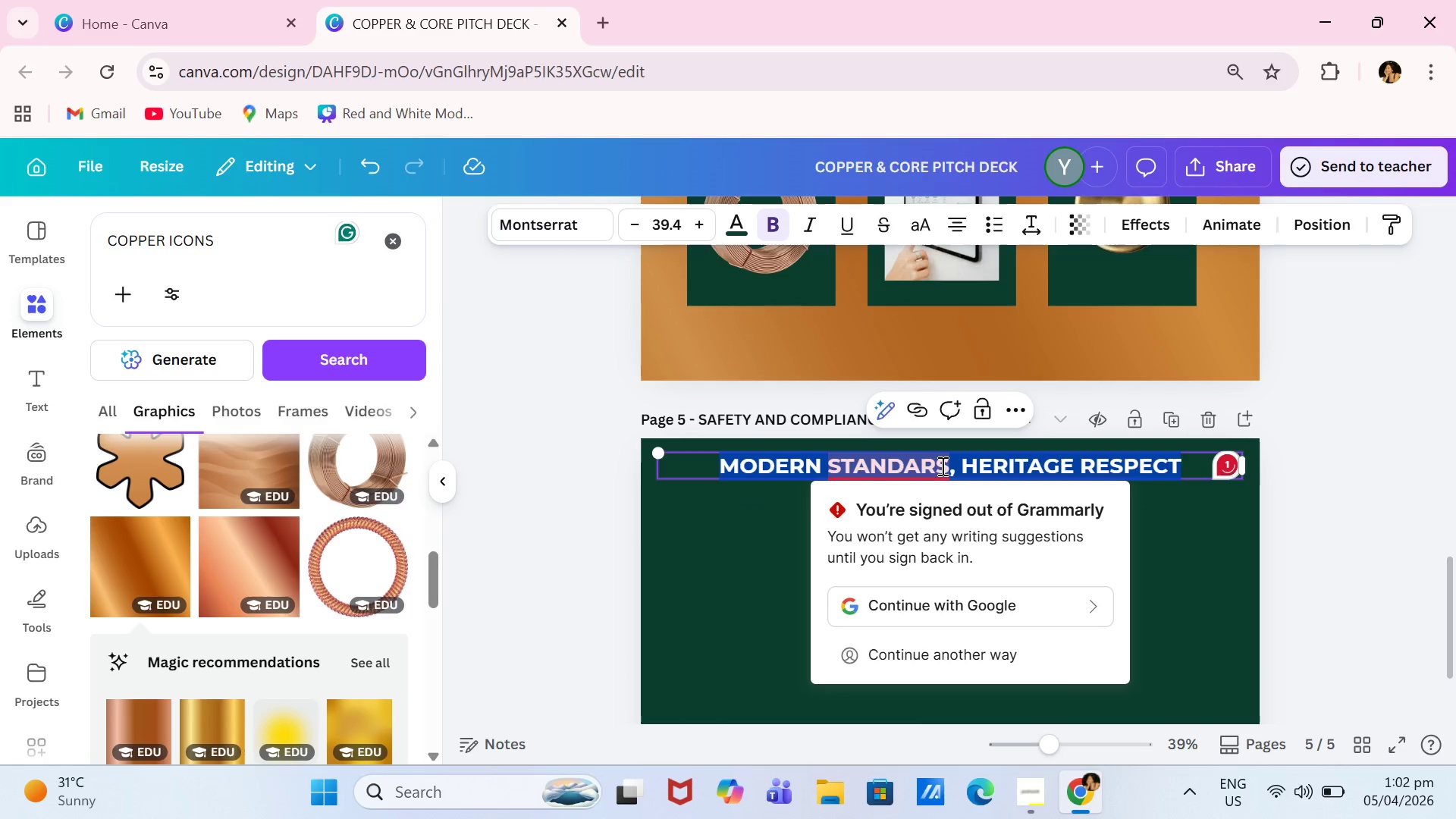 
key(D)
 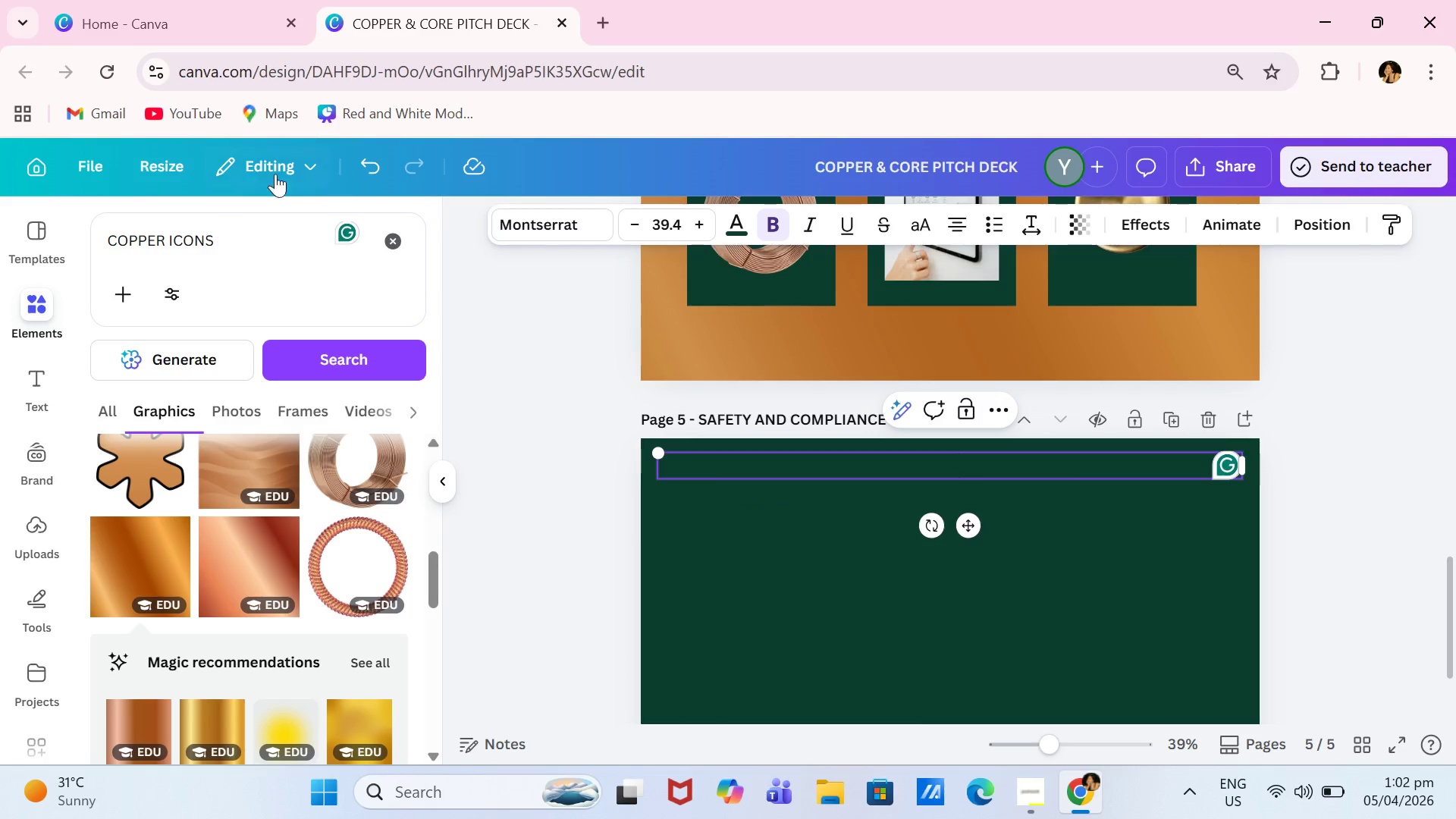 
left_click([372, 165])
 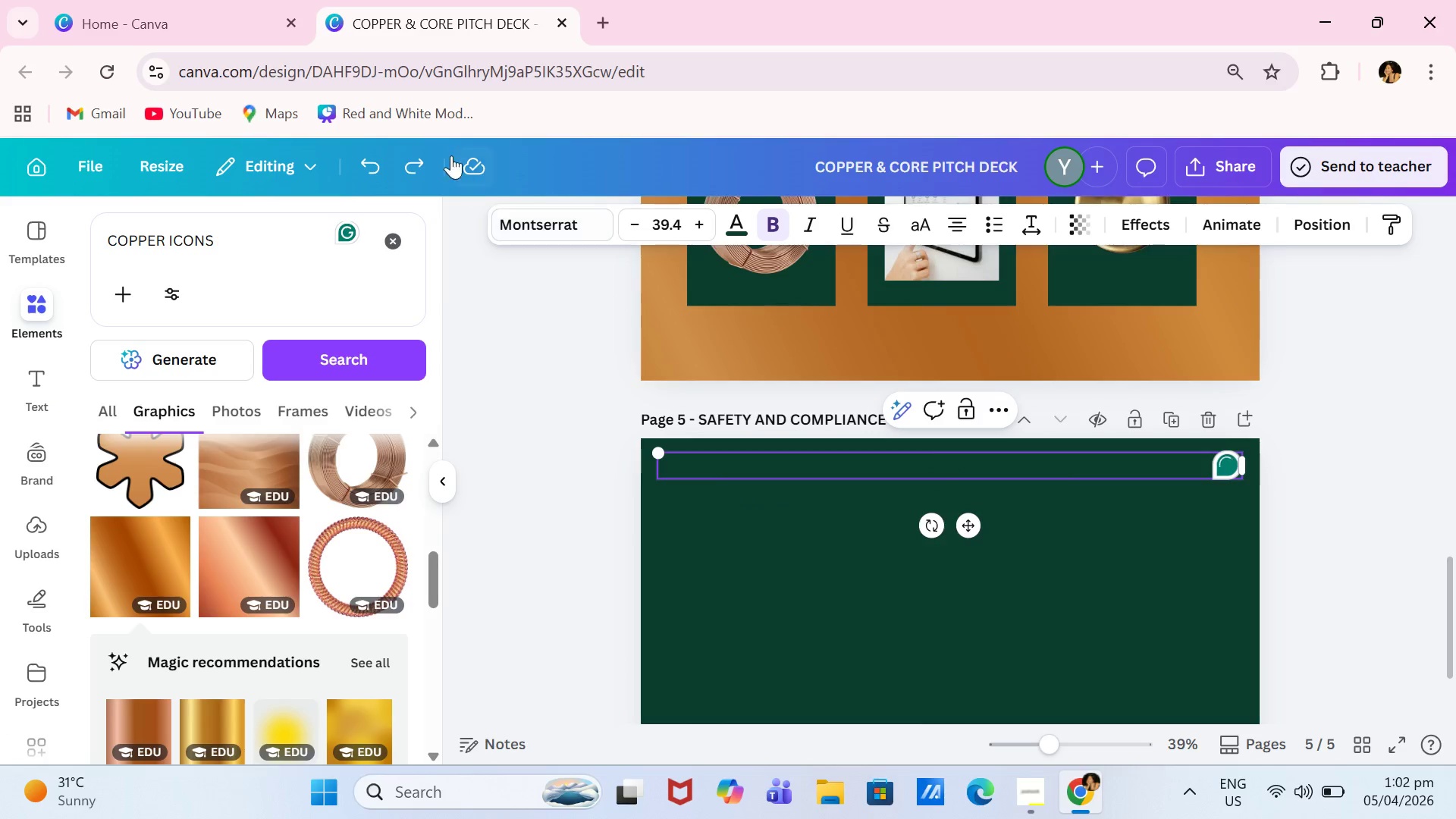 
left_click([364, 162])
 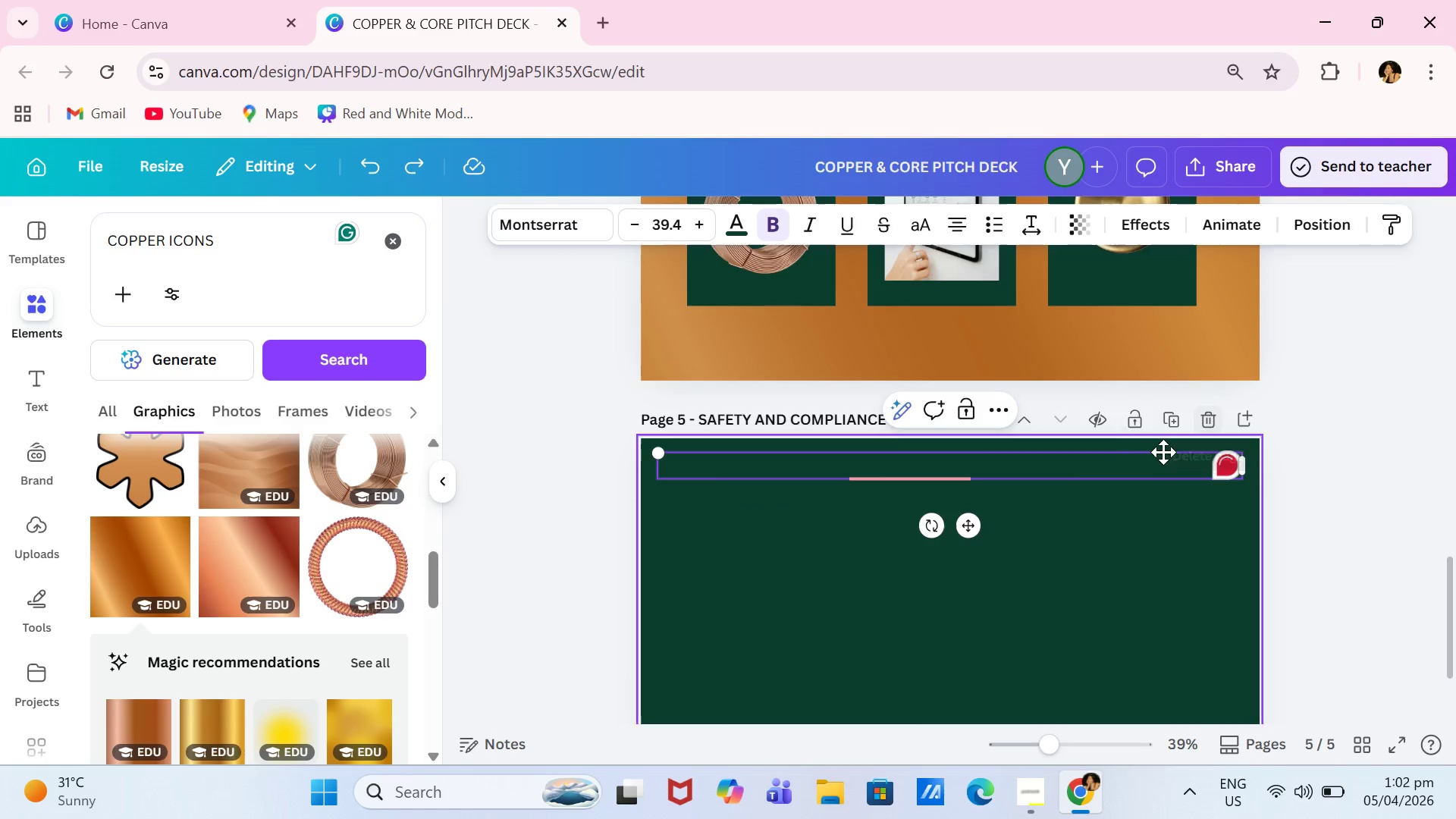 
left_click([1104, 463])
 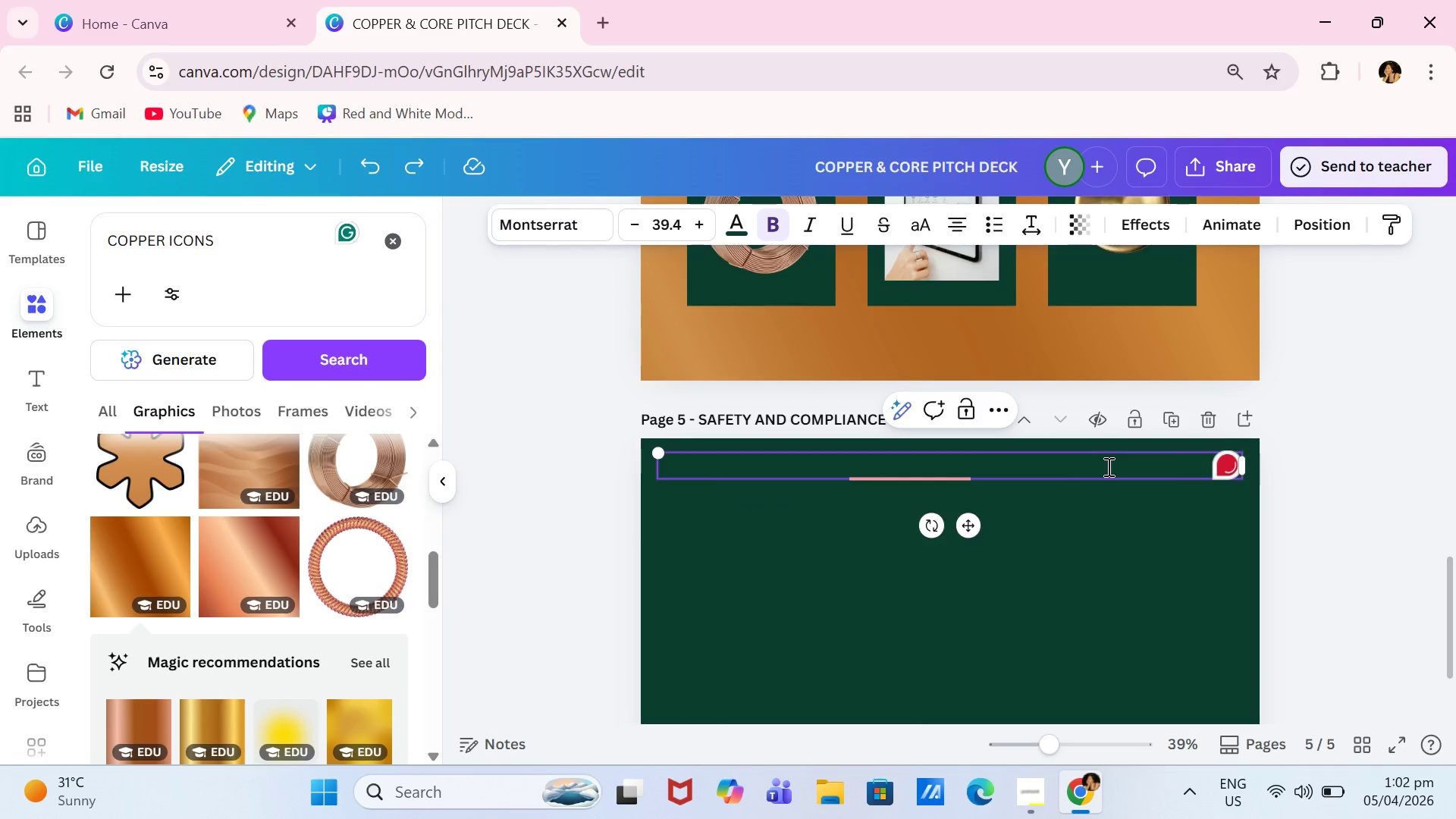 
key(Control+ControlLeft)
 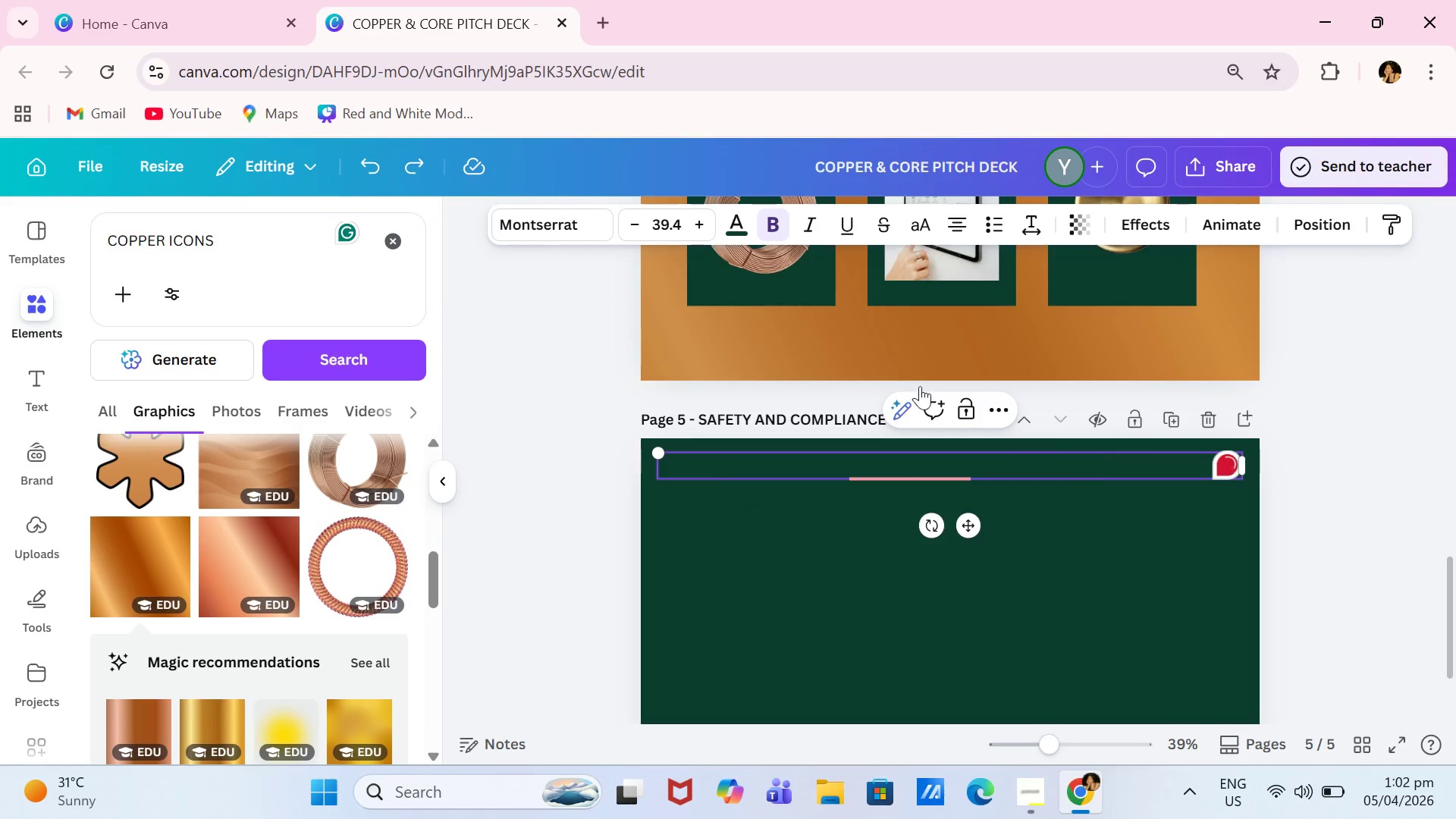 
key(Control+A)
 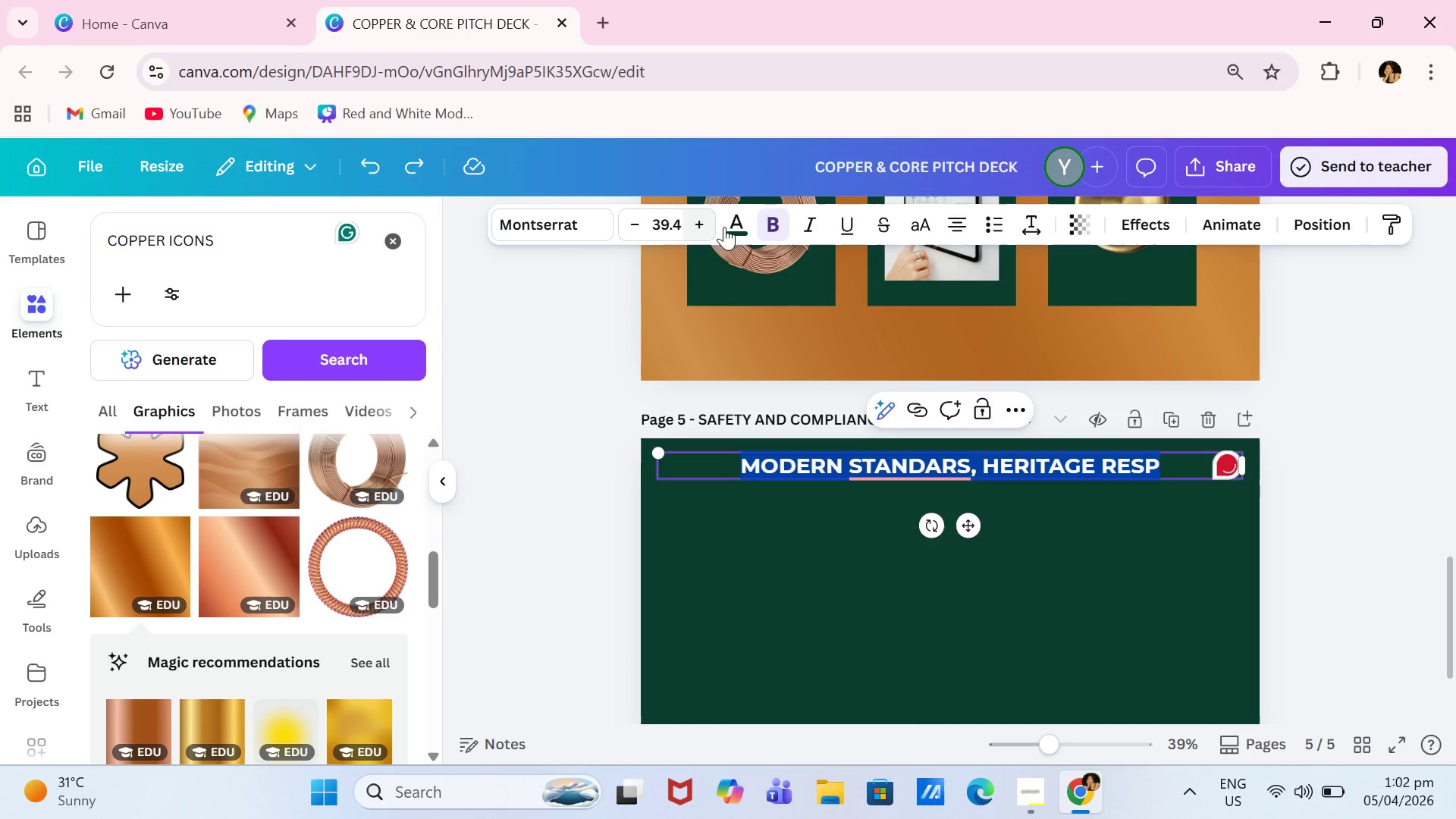 
left_click([736, 223])
 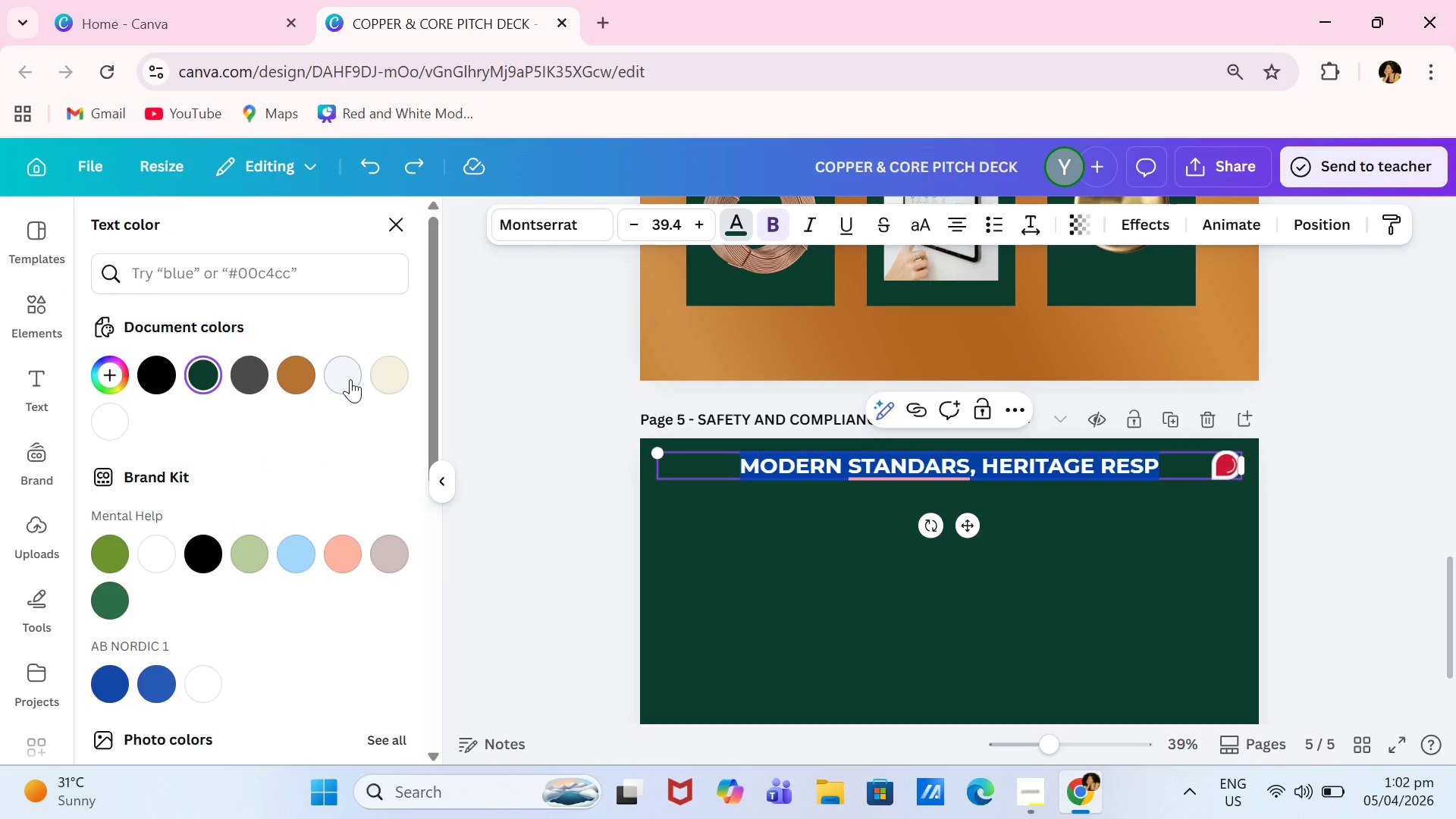 
double_click([389, 378])
 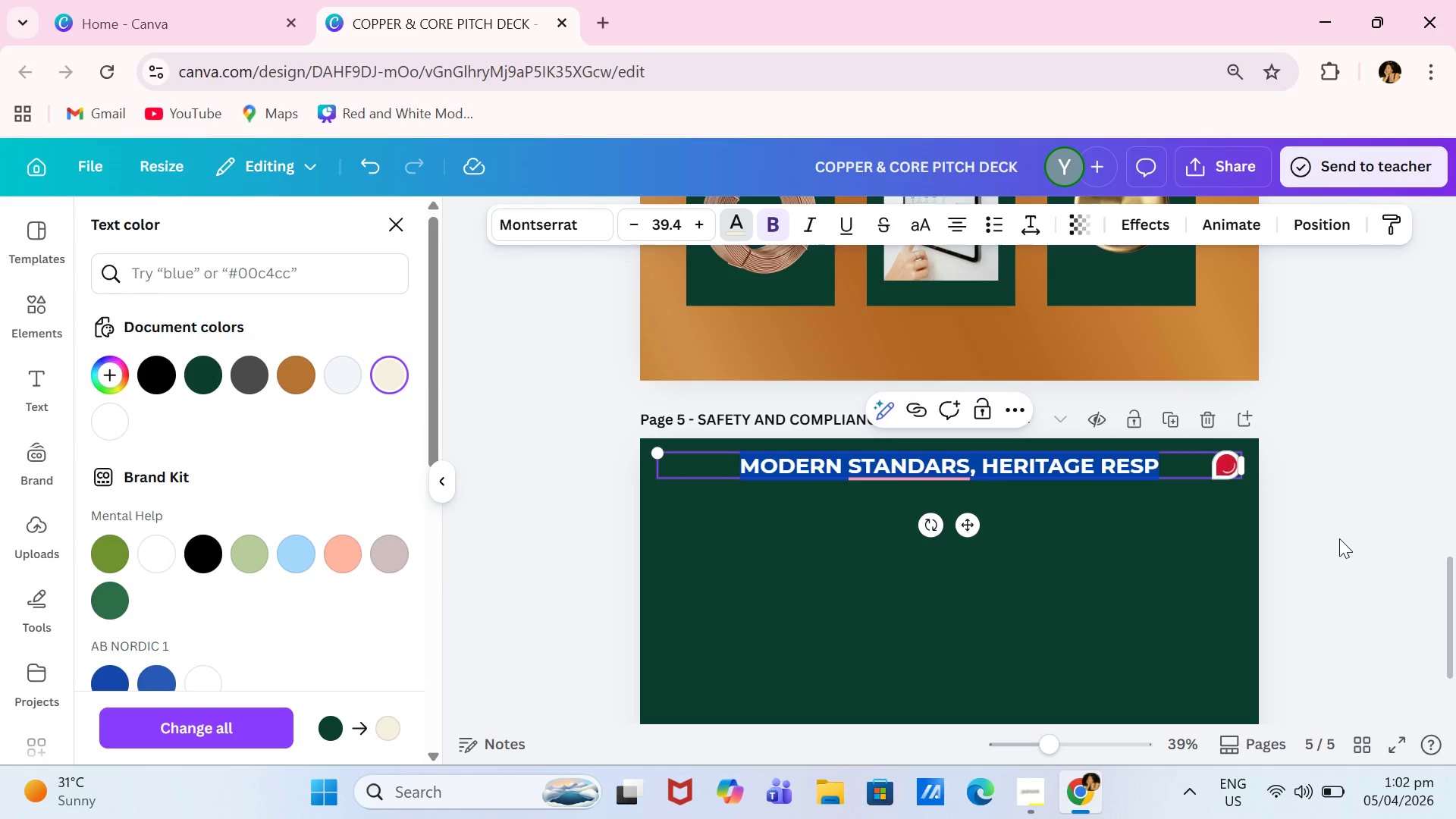 
double_click([1339, 538])
 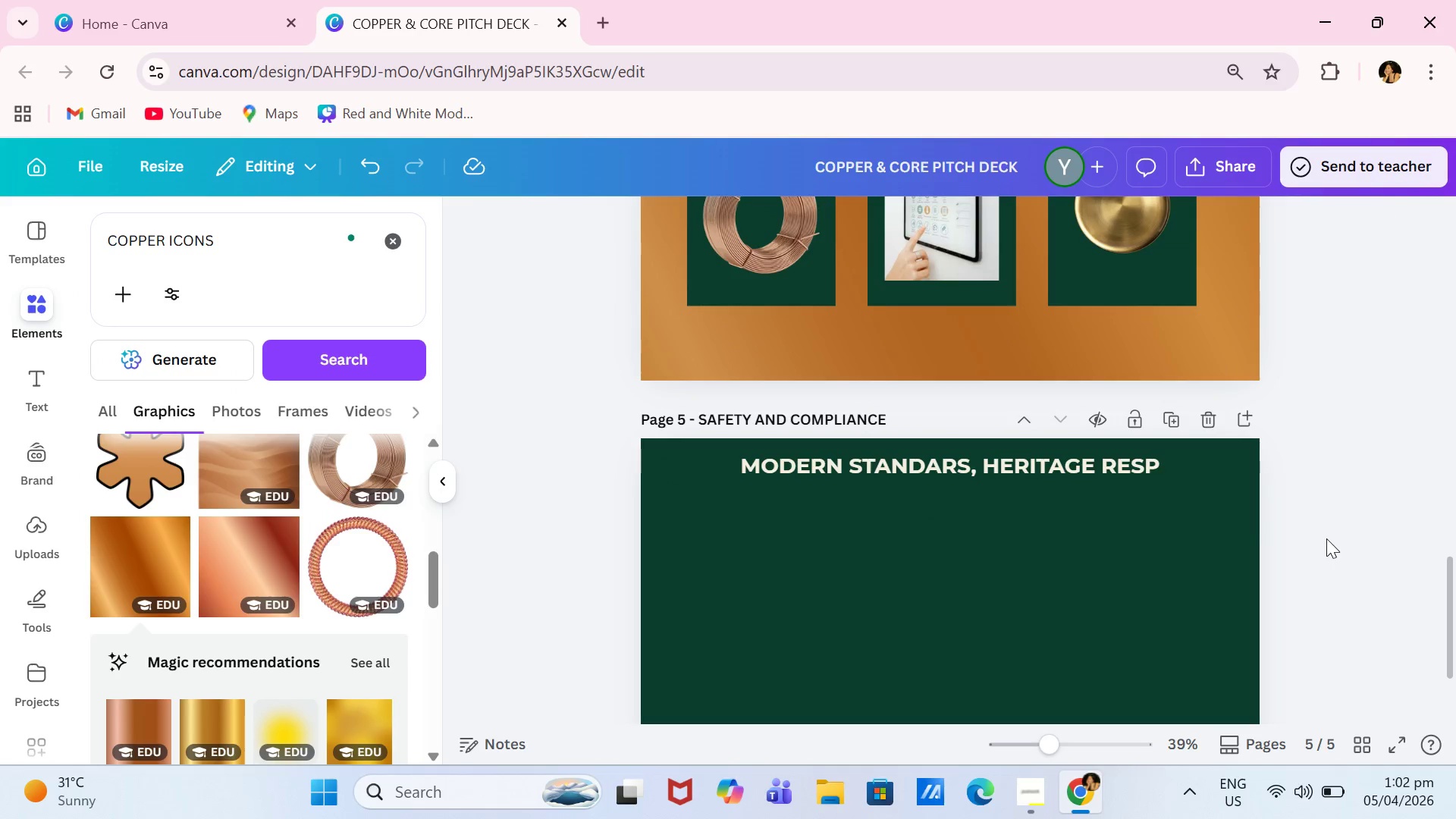 
triple_click([1326, 538])
 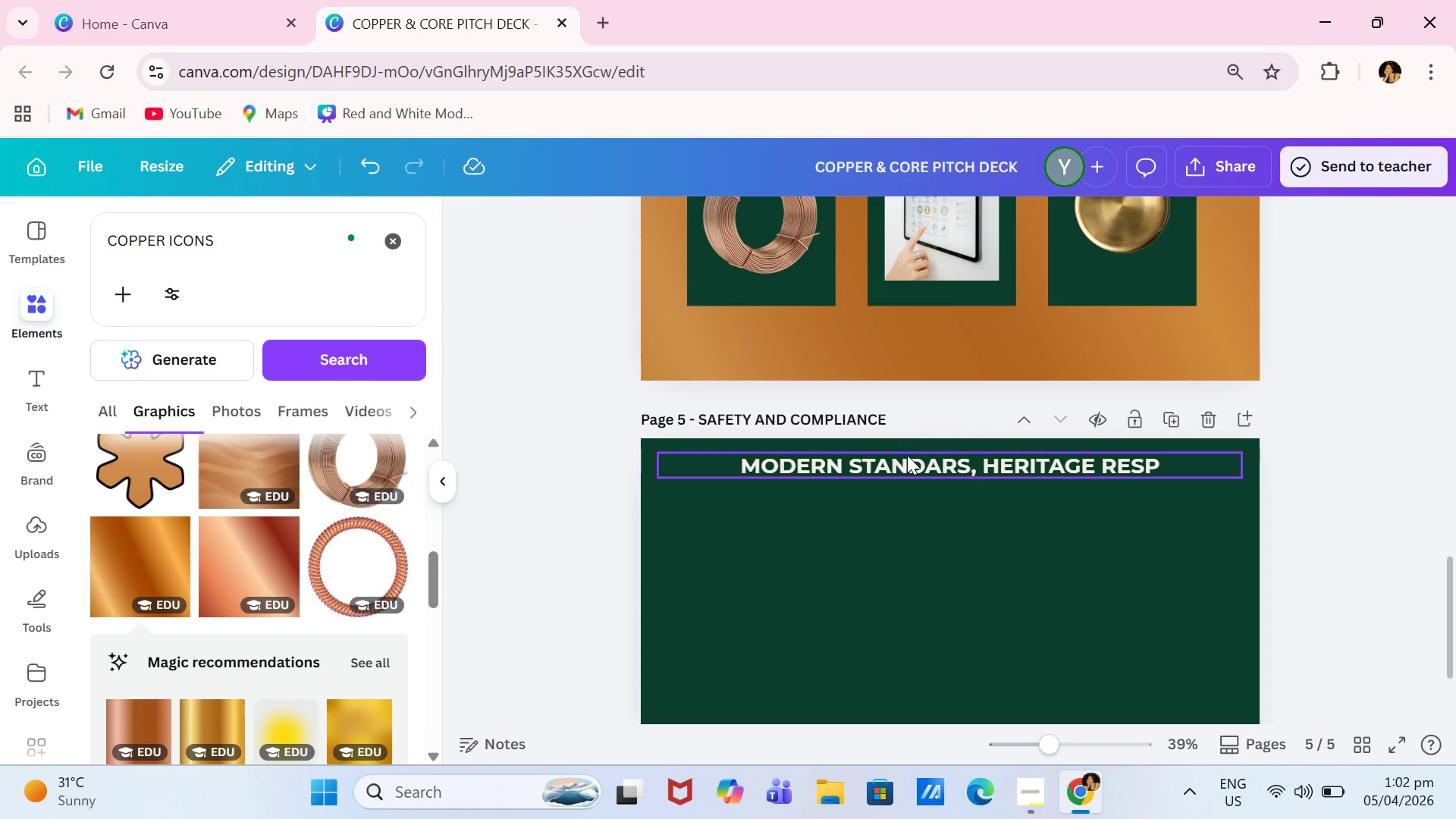 
mouse_move([956, 465])
 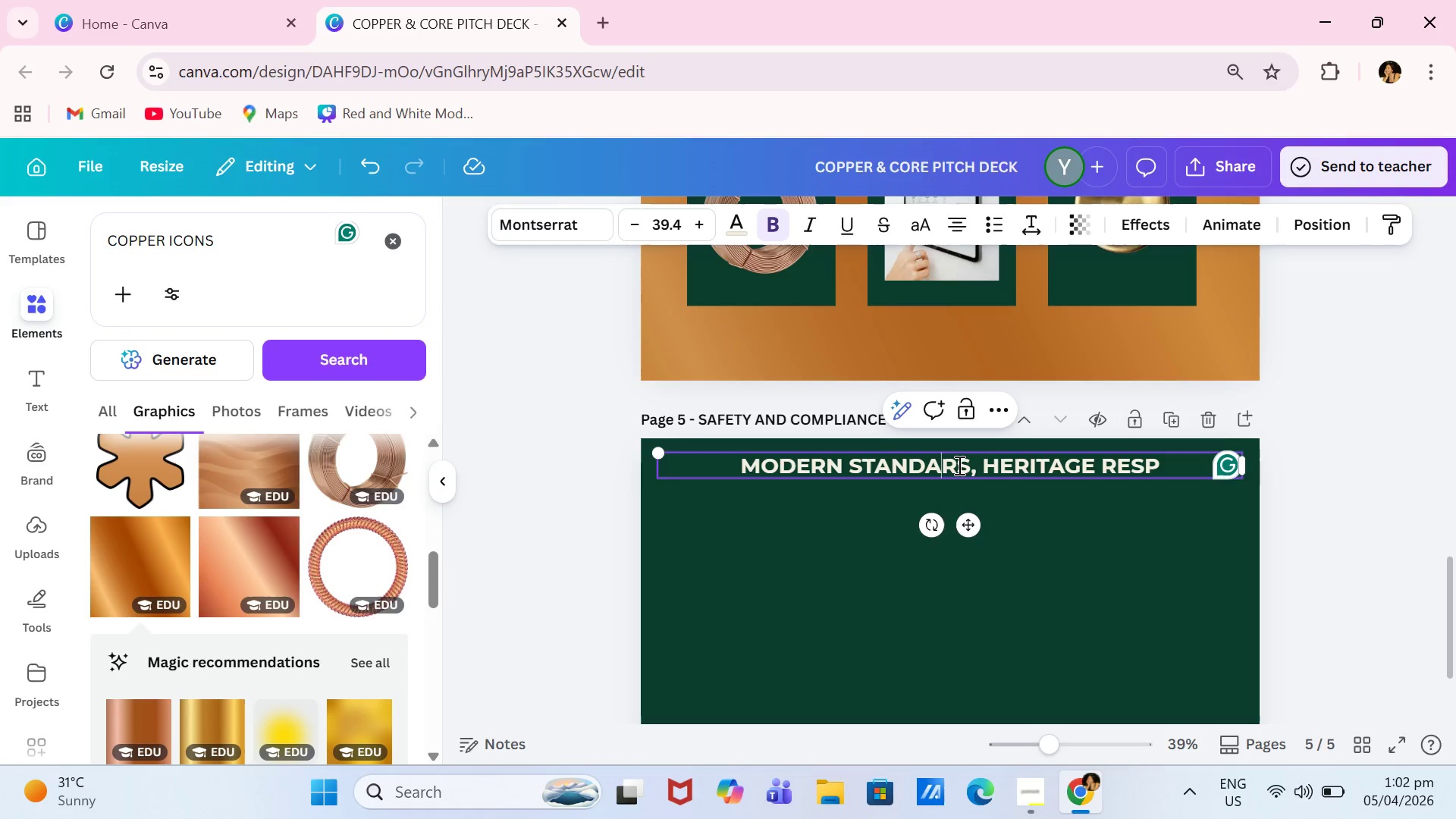 
left_click([958, 465])
 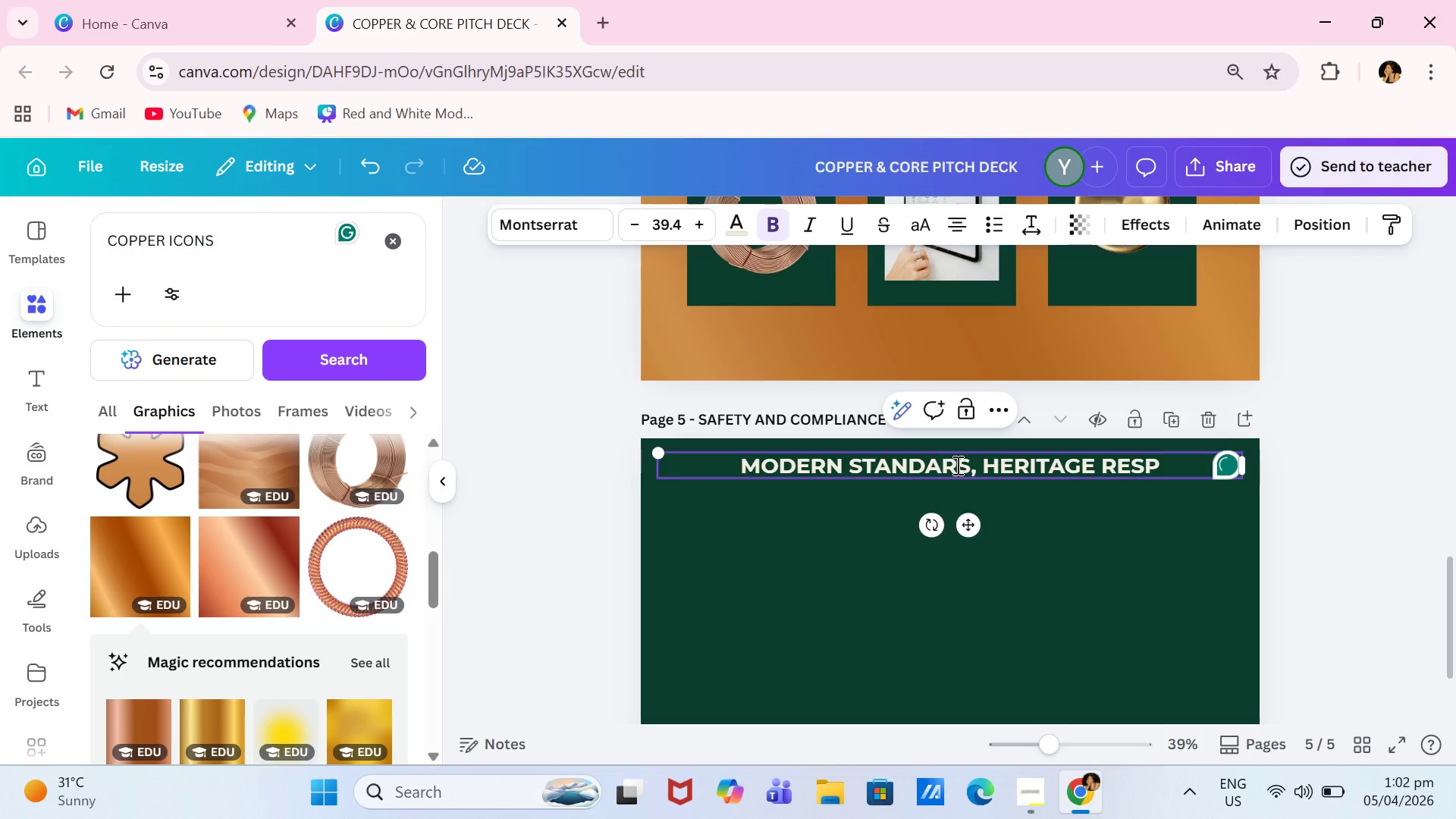 
key(Shift+ShiftLeft)
 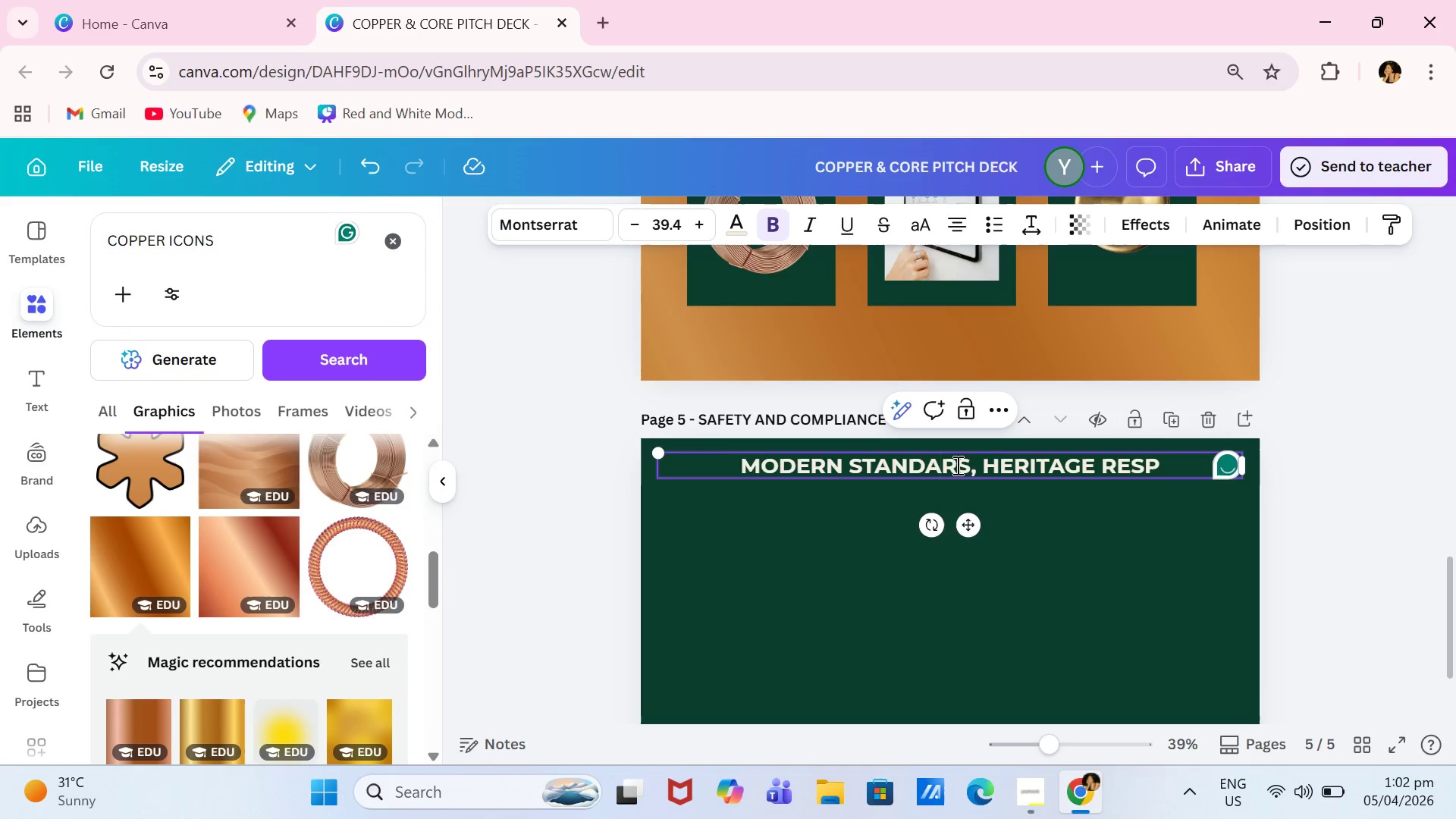 
key(Shift+D)
 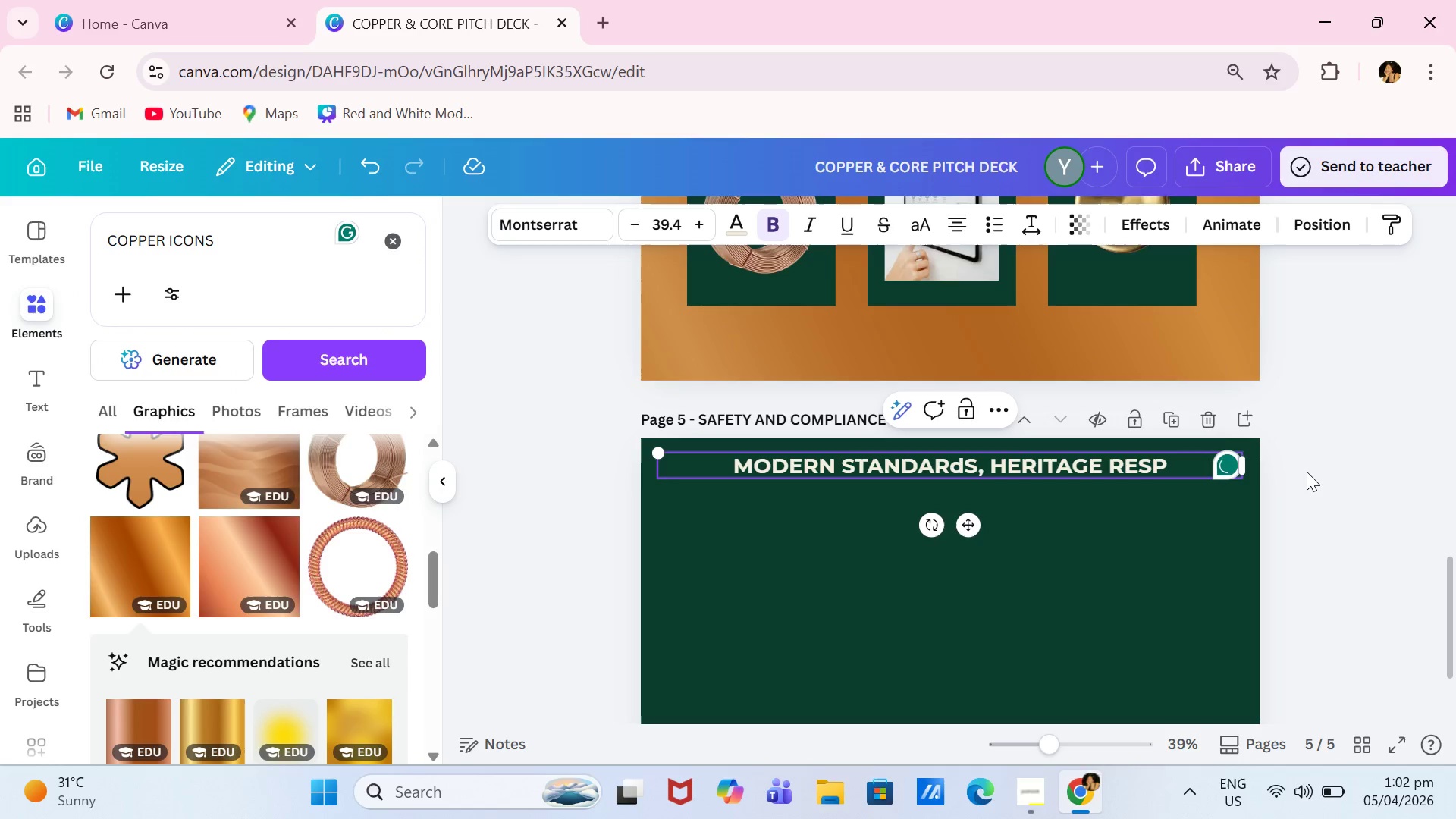 
key(Backspace)
 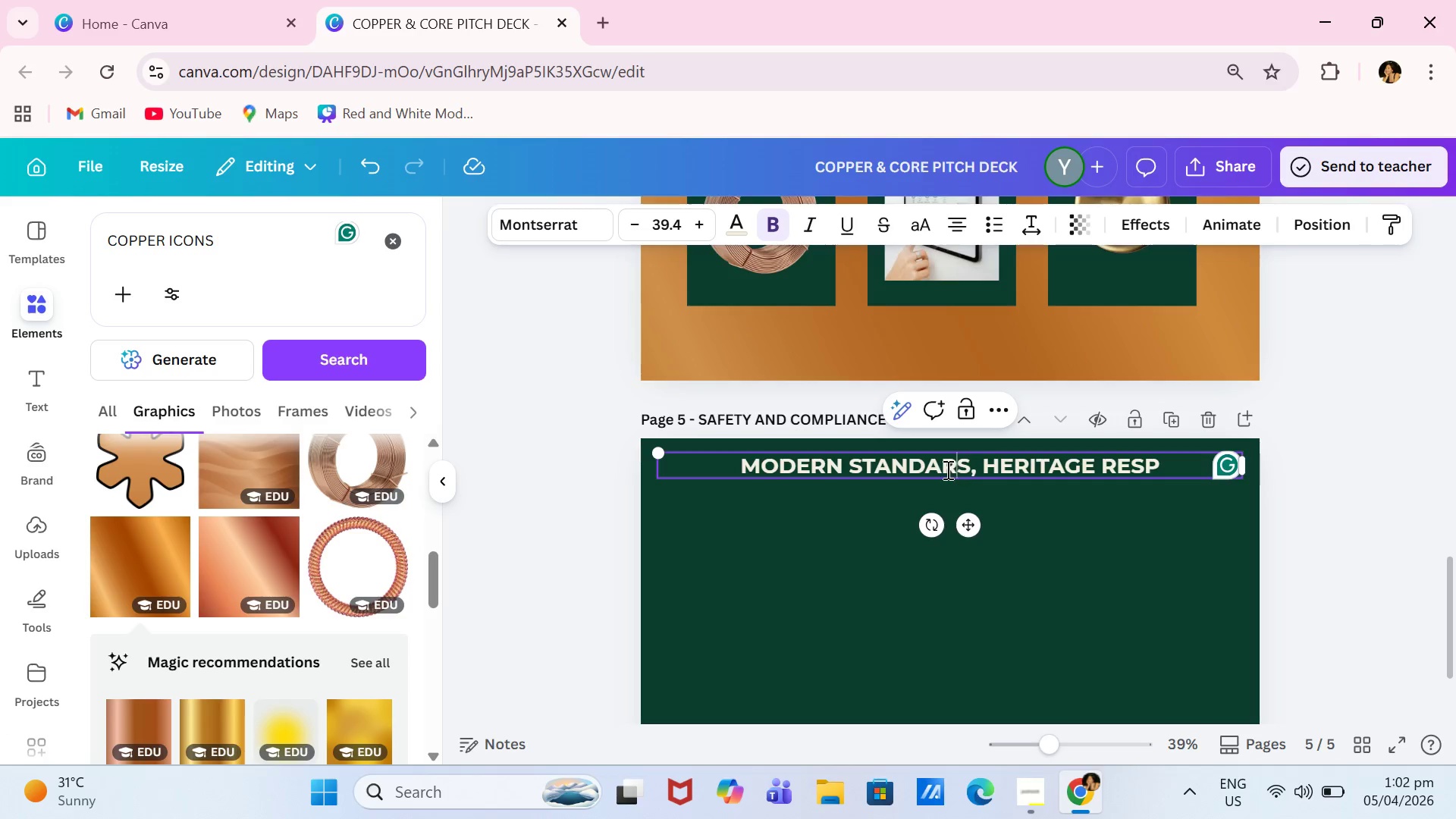 
key(Shift+ShiftLeft)
 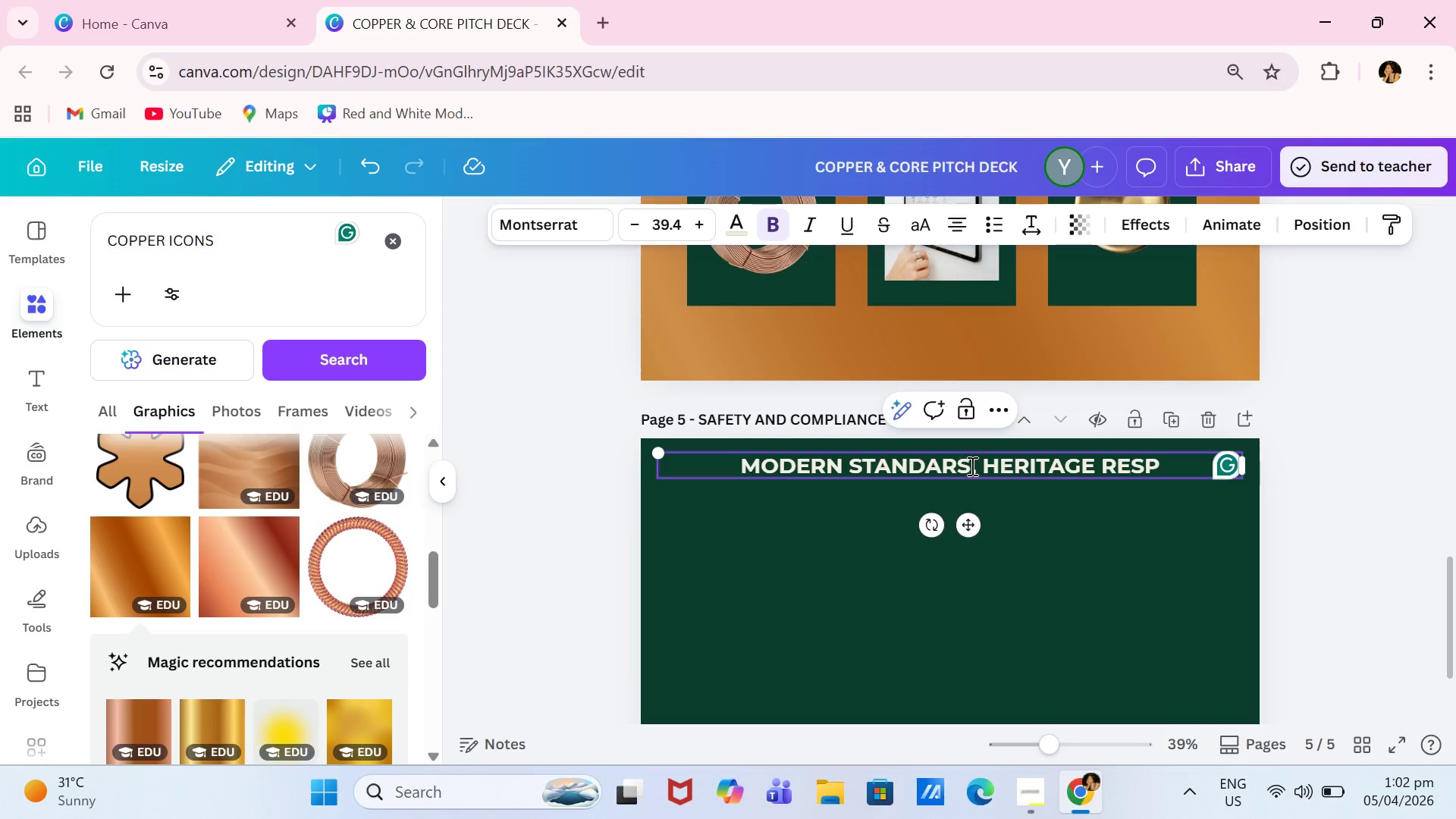 
key(D)
 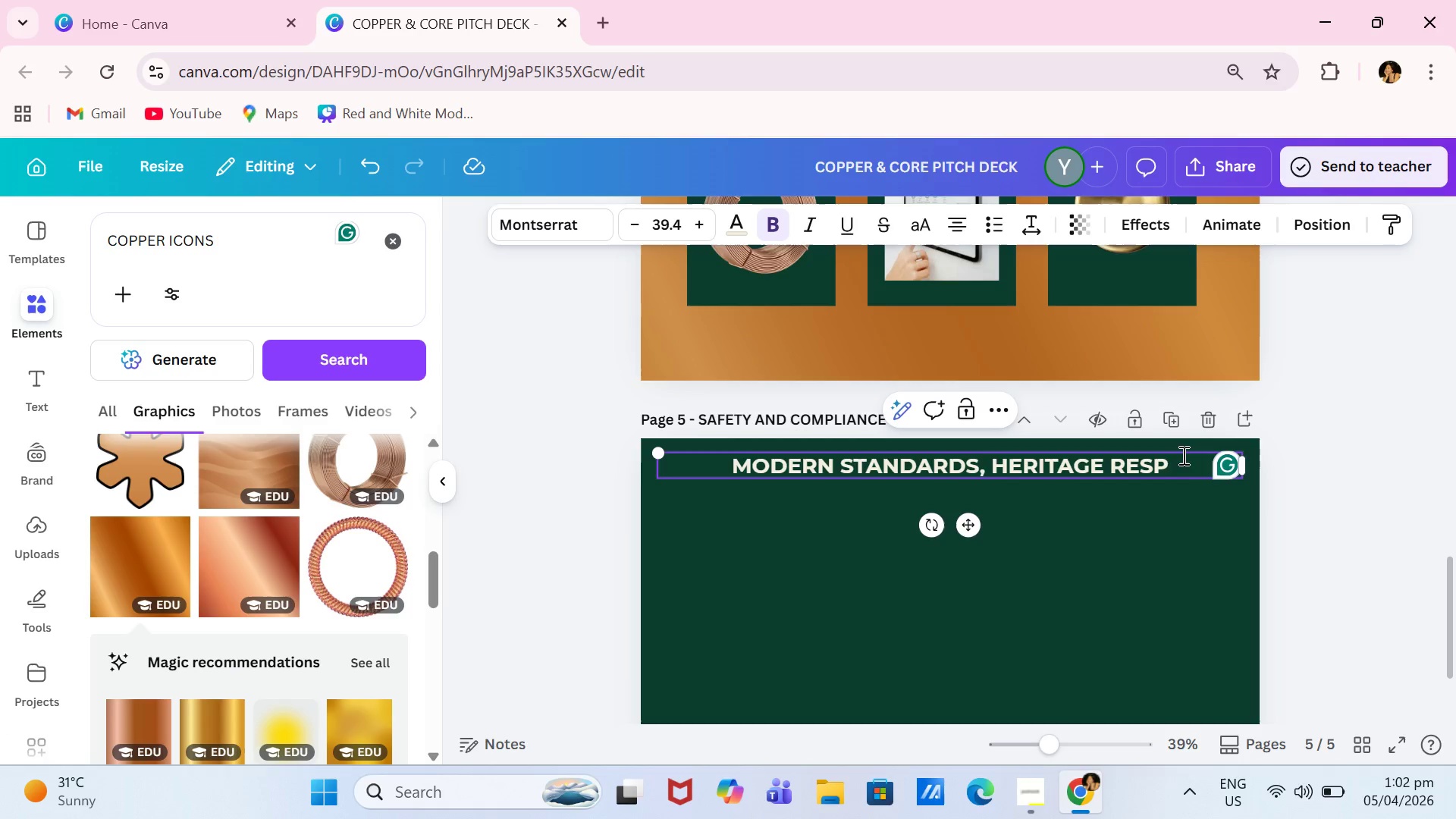 
left_click([1180, 464])
 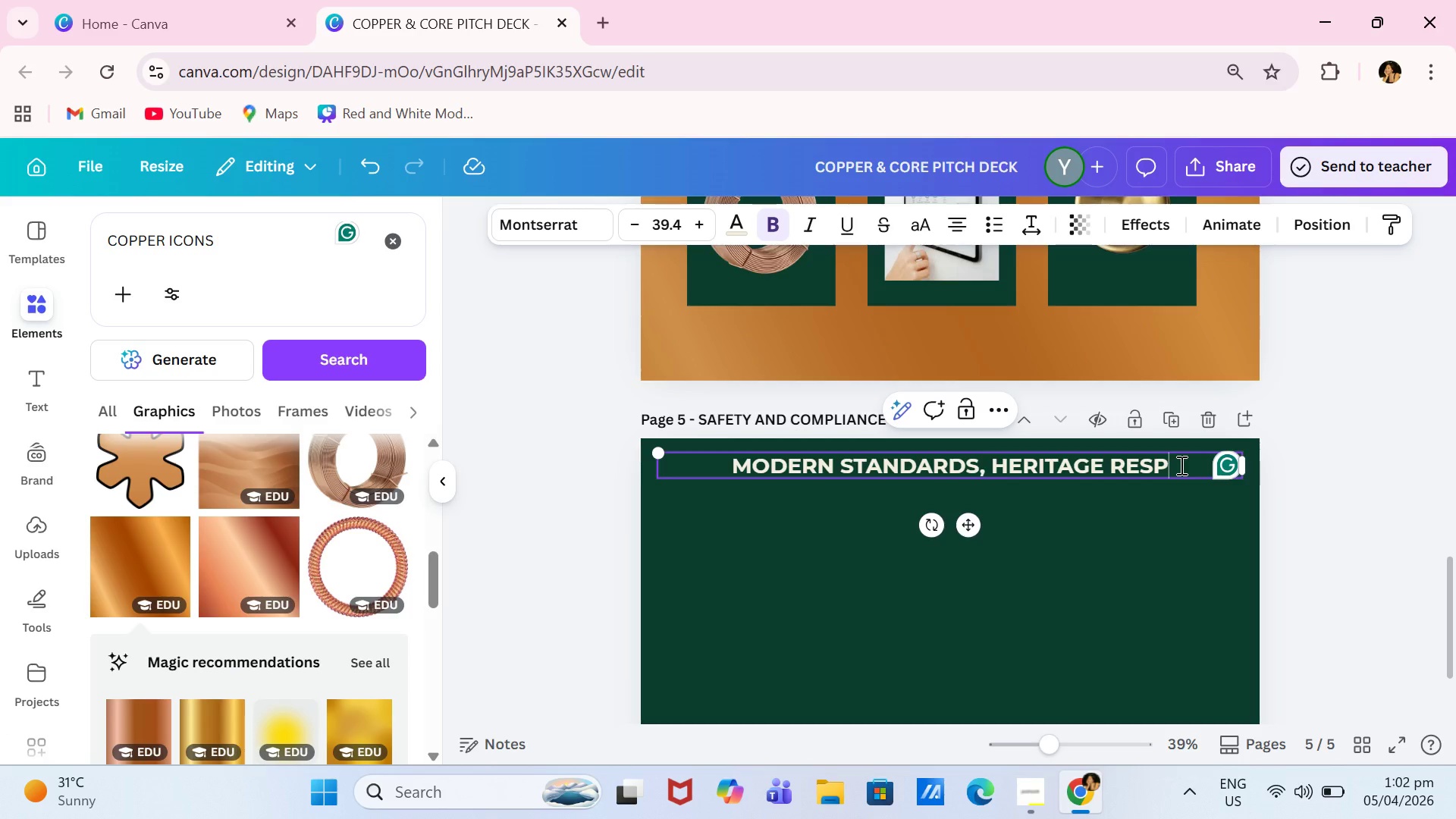 
type(ECT)
 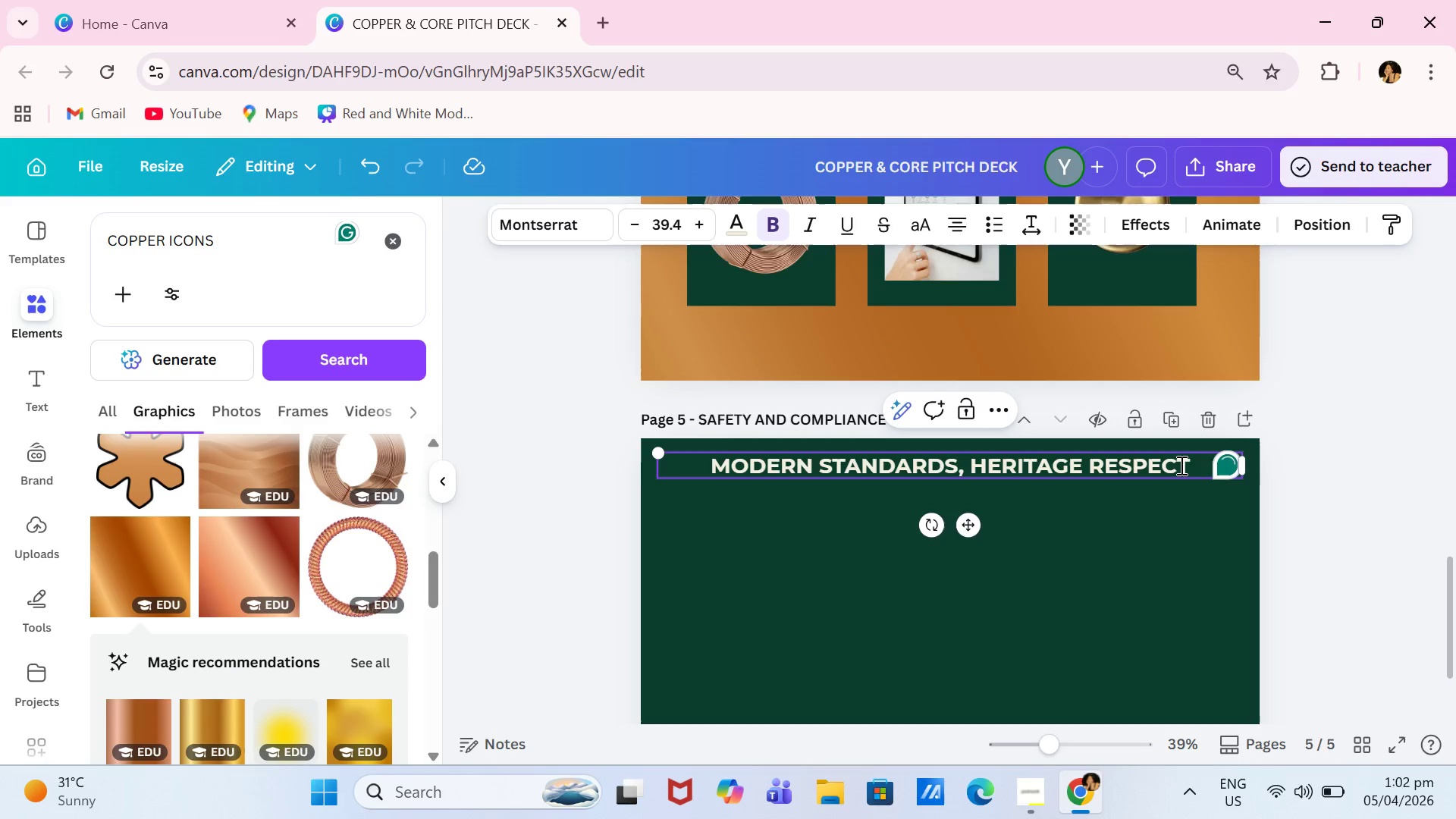 
wait(8.84)
 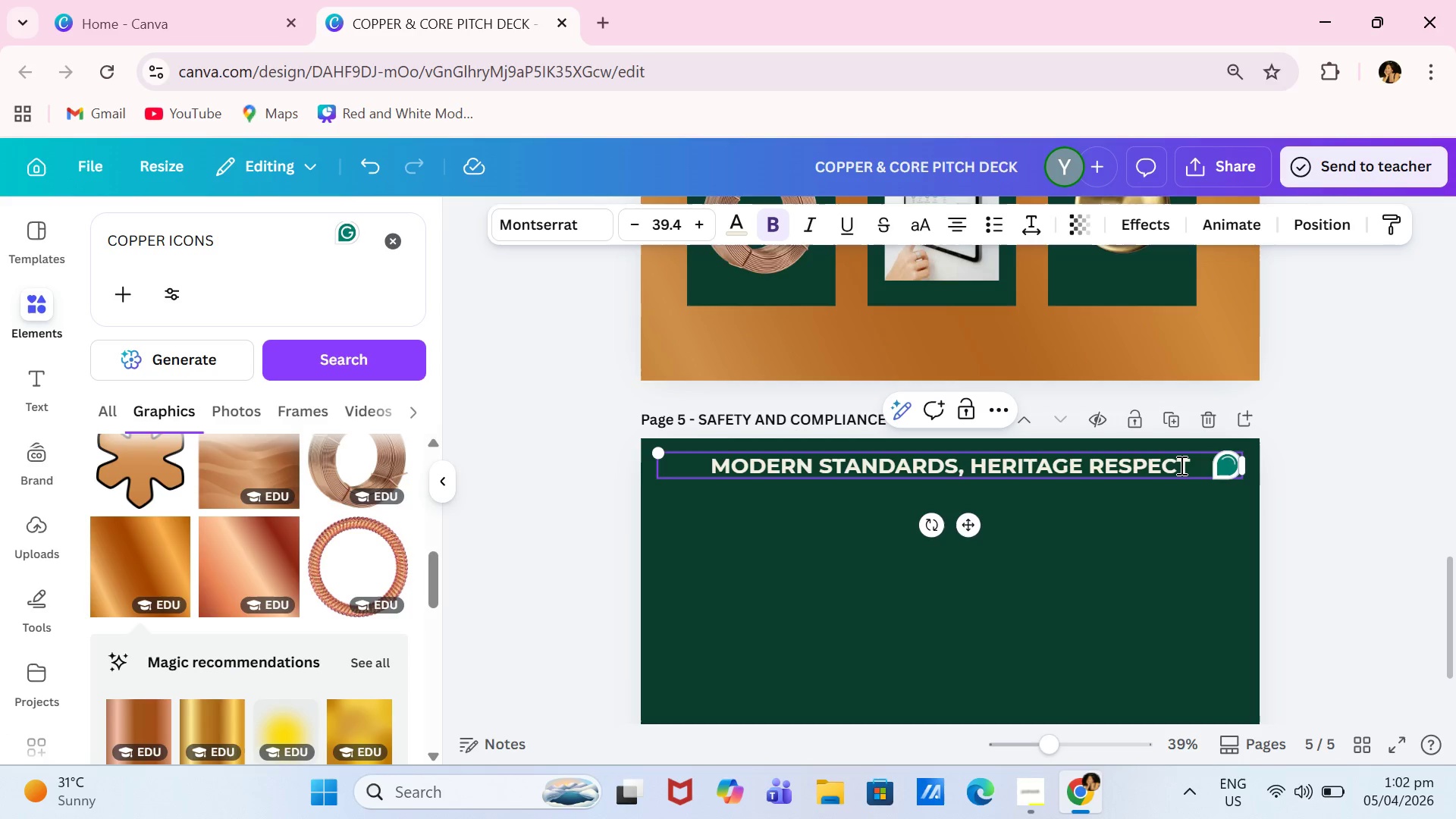 
left_click_drag(start_coordinate=[241, 247], to_coordinate=[61, 243])
 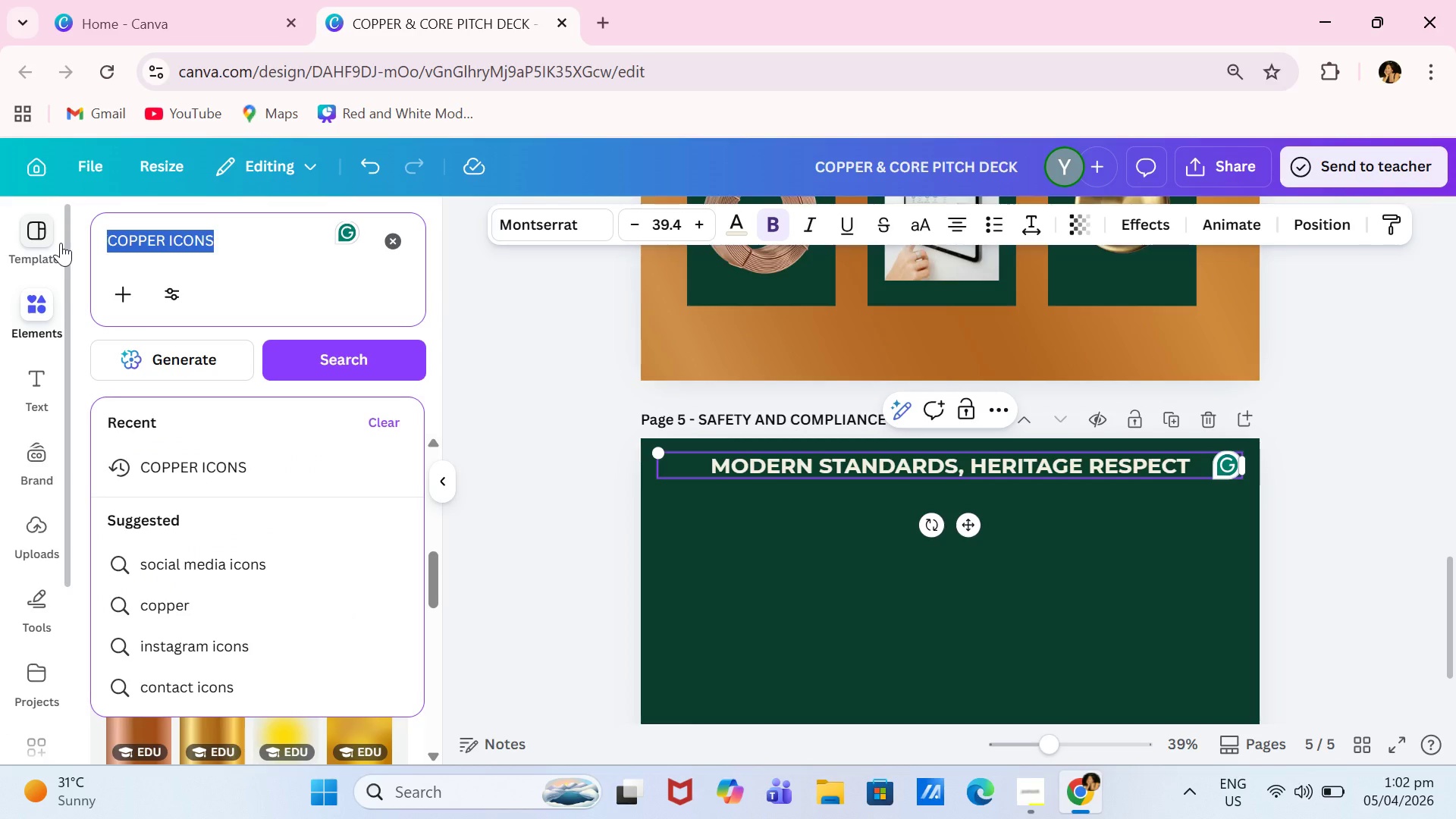 
type(SHIELD ICON)
 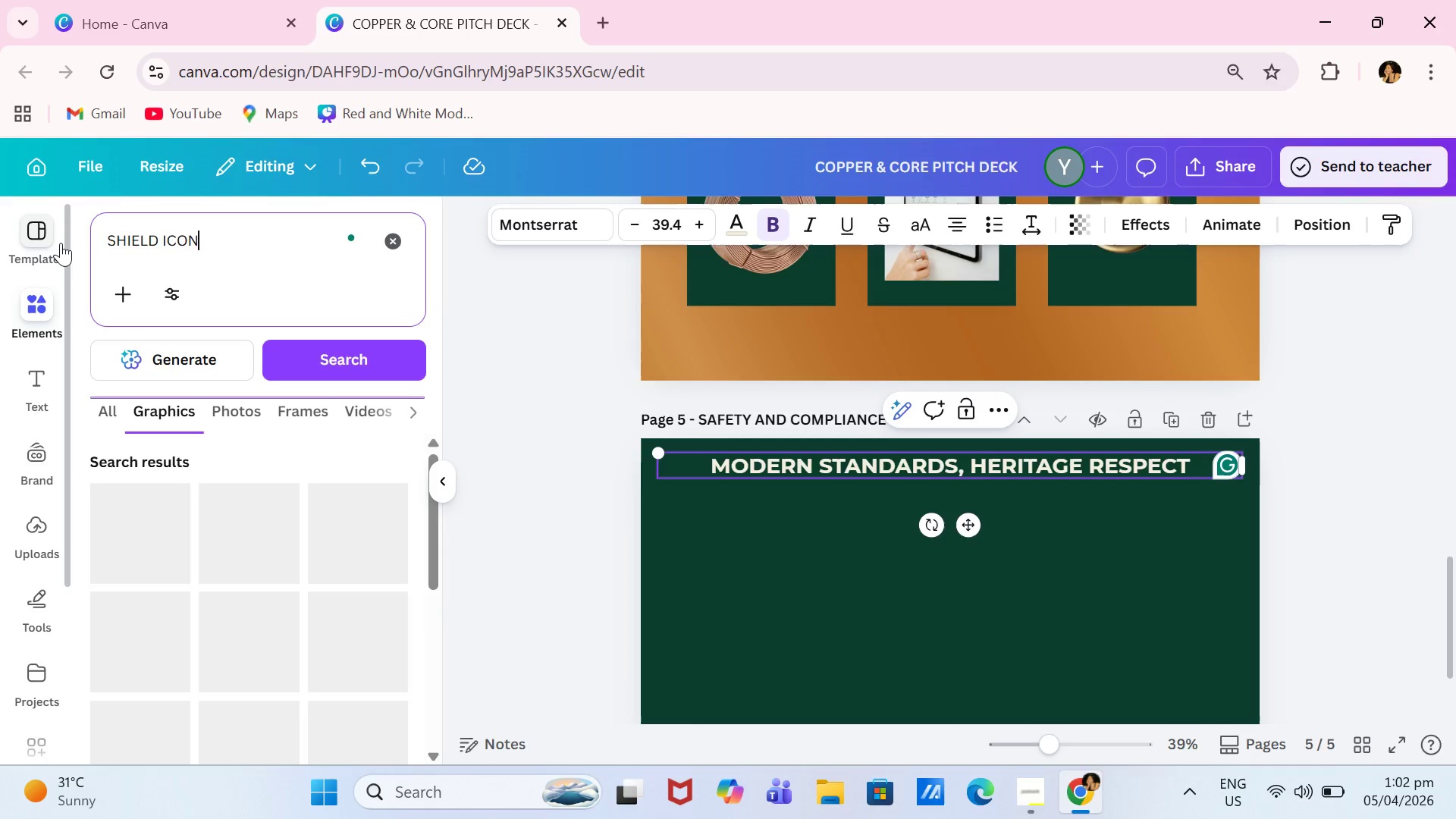 
key(Enter)
 